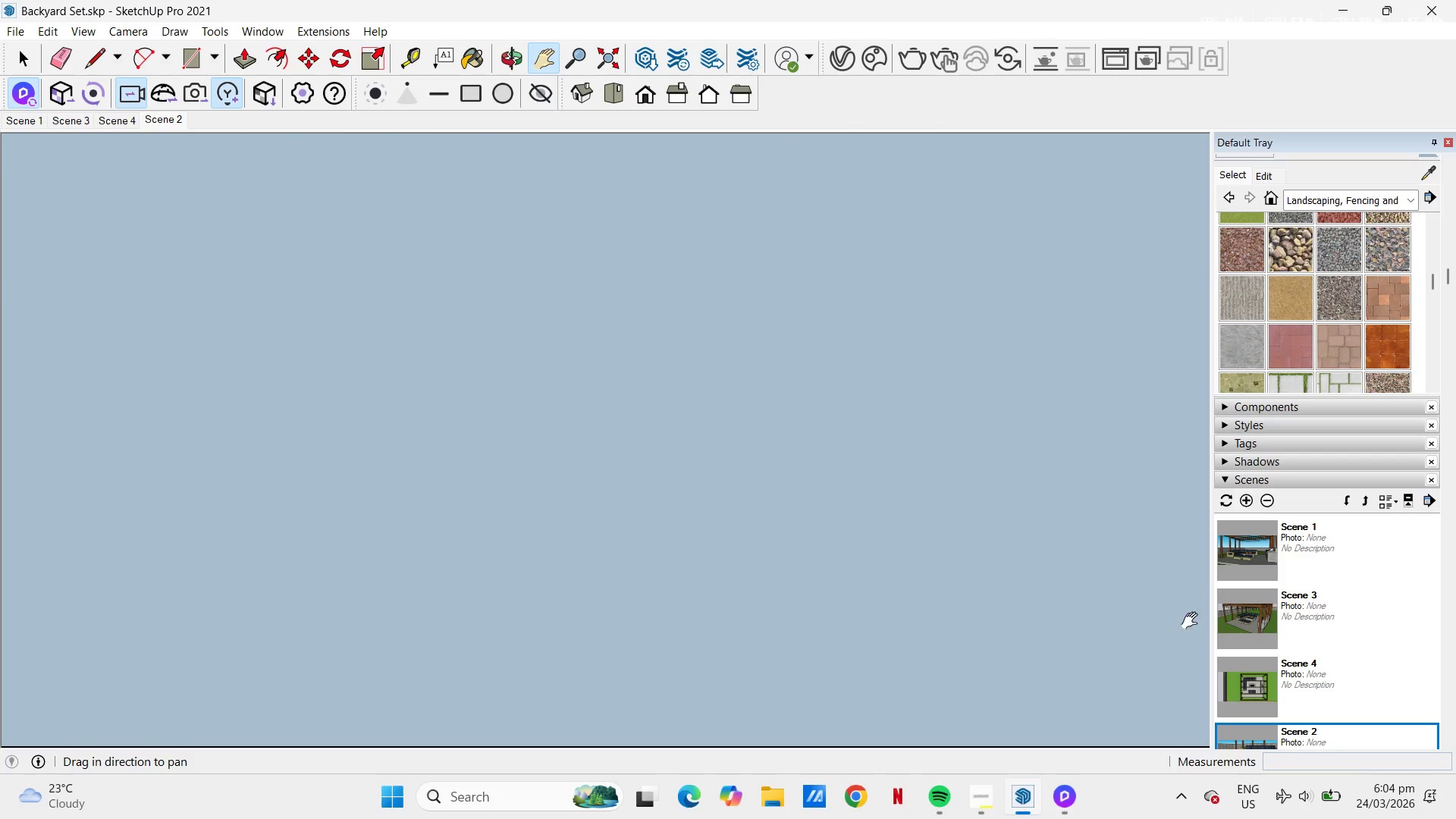 
left_click([1253, 548])
 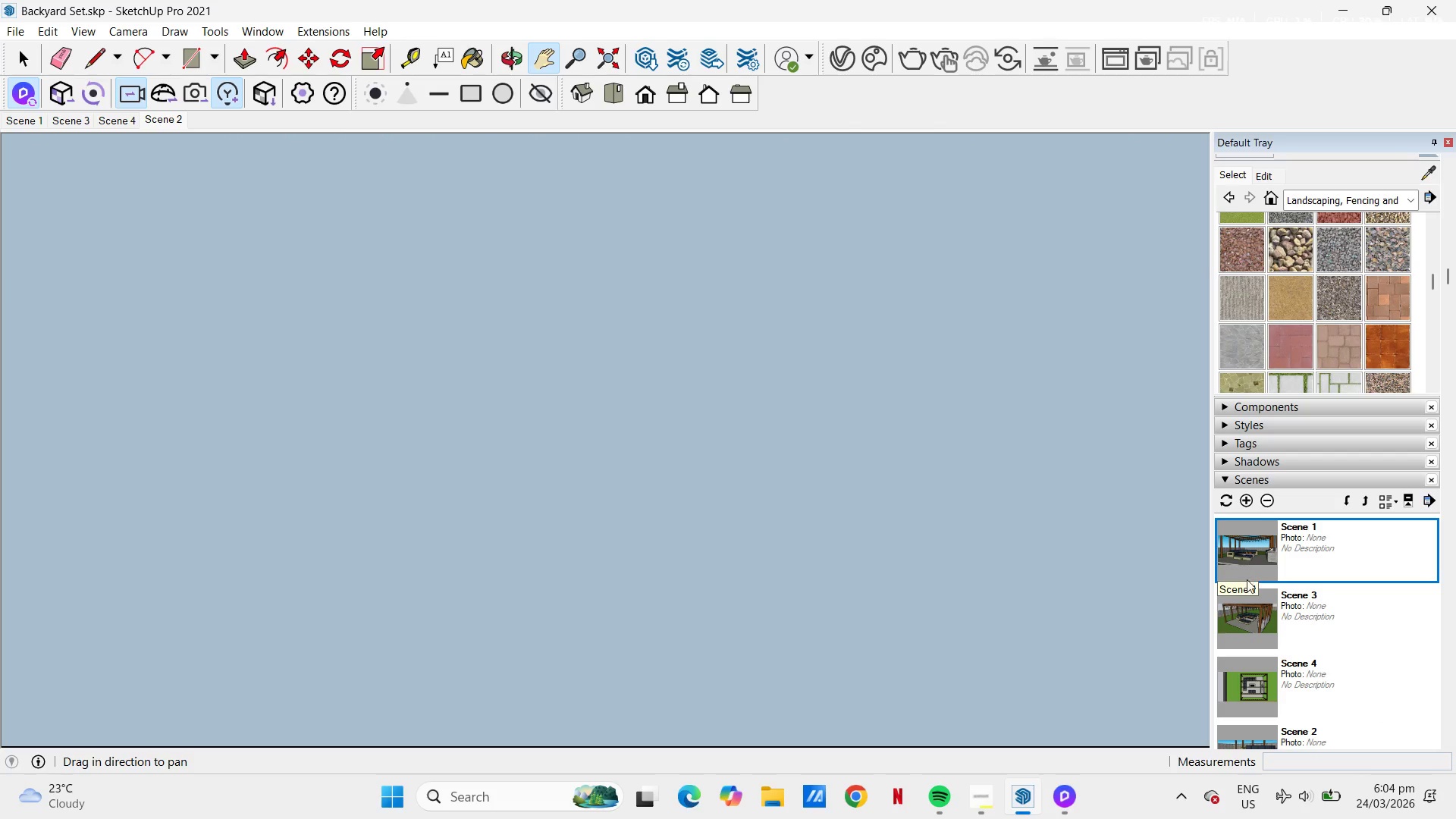 
scroll: coordinate [1250, 597], scroll_direction: up, amount: 3.0
 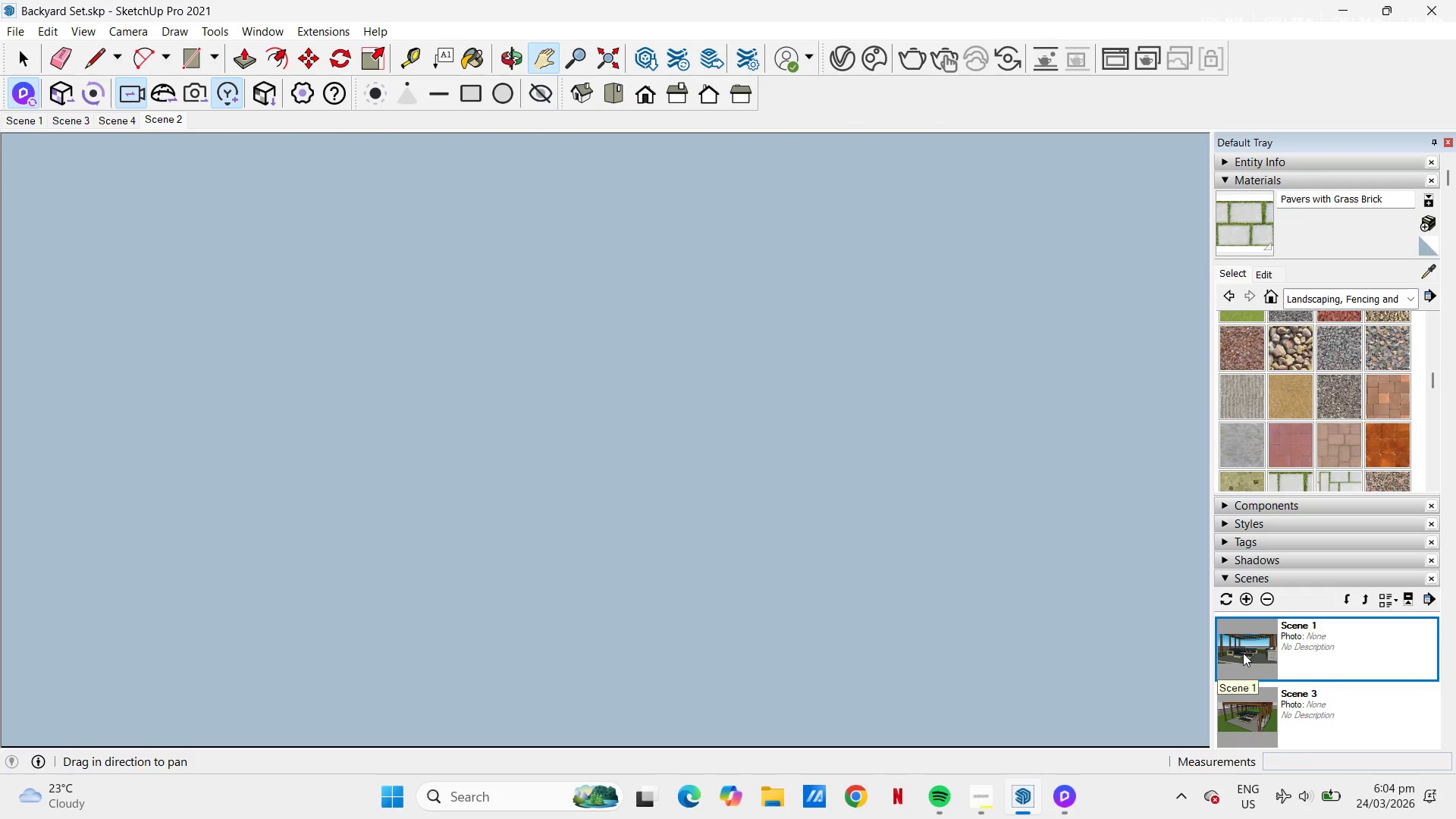 
double_click([1243, 653])
 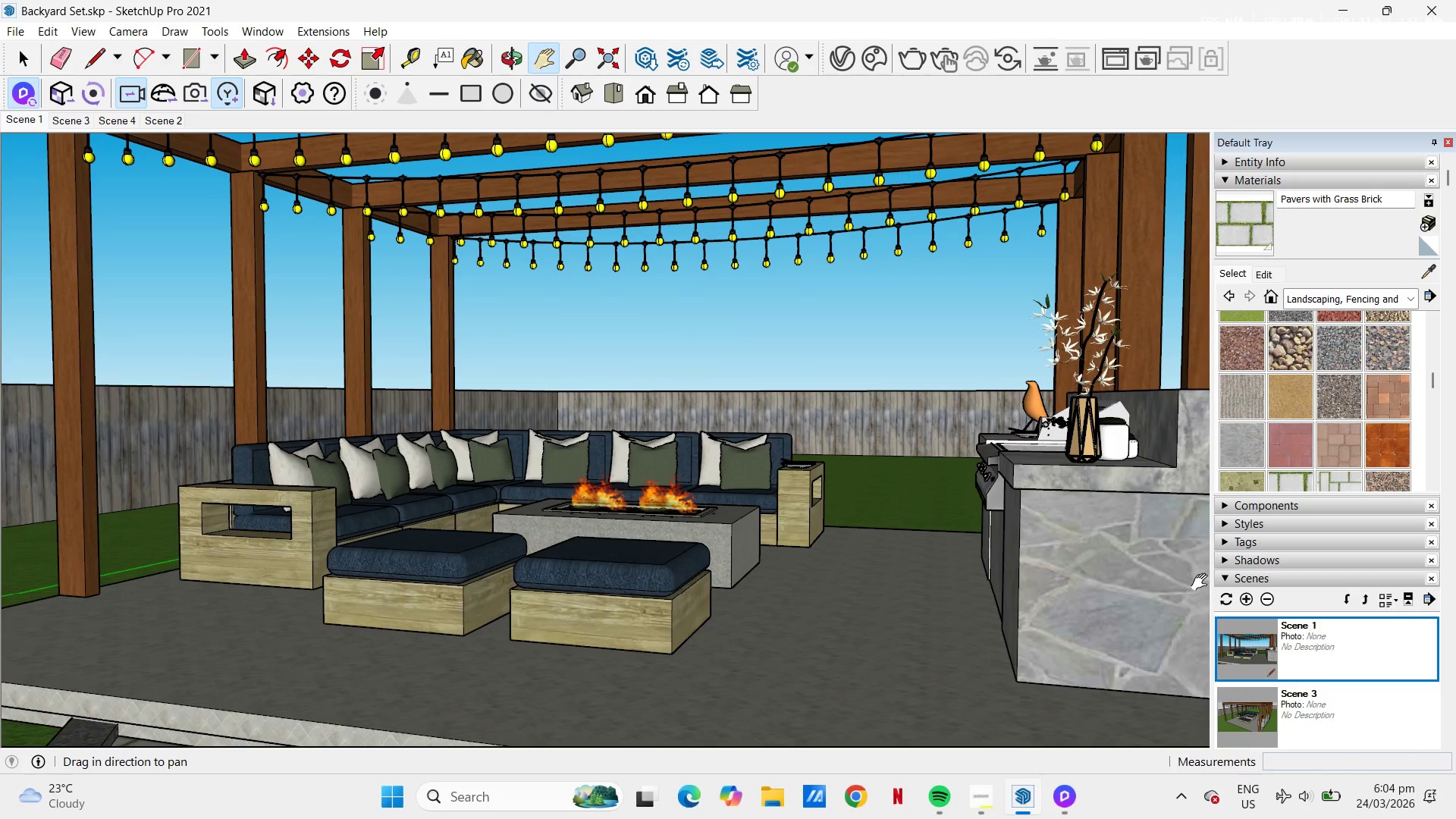 
wait(5.26)
 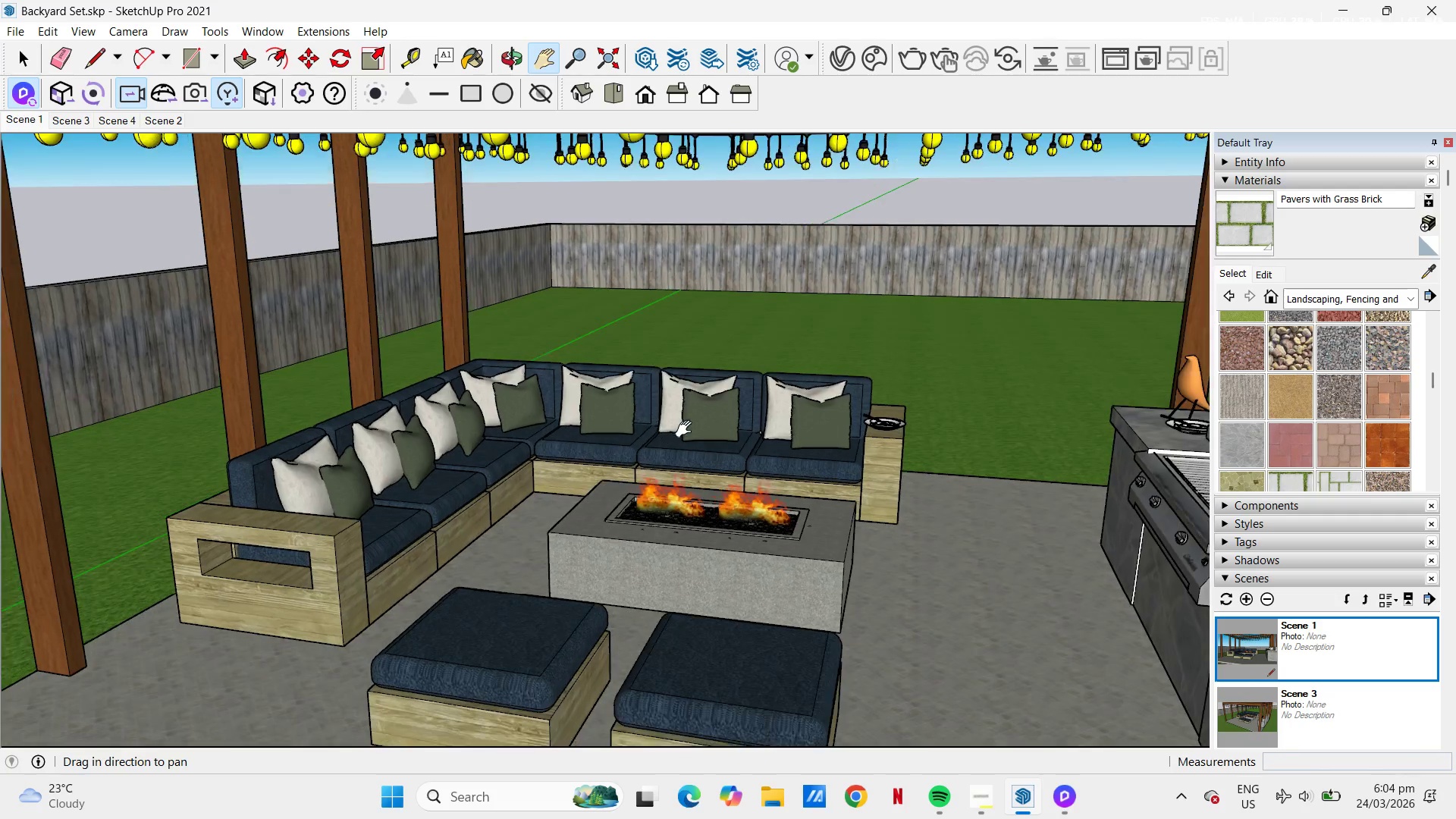 
left_click([1262, 723])
 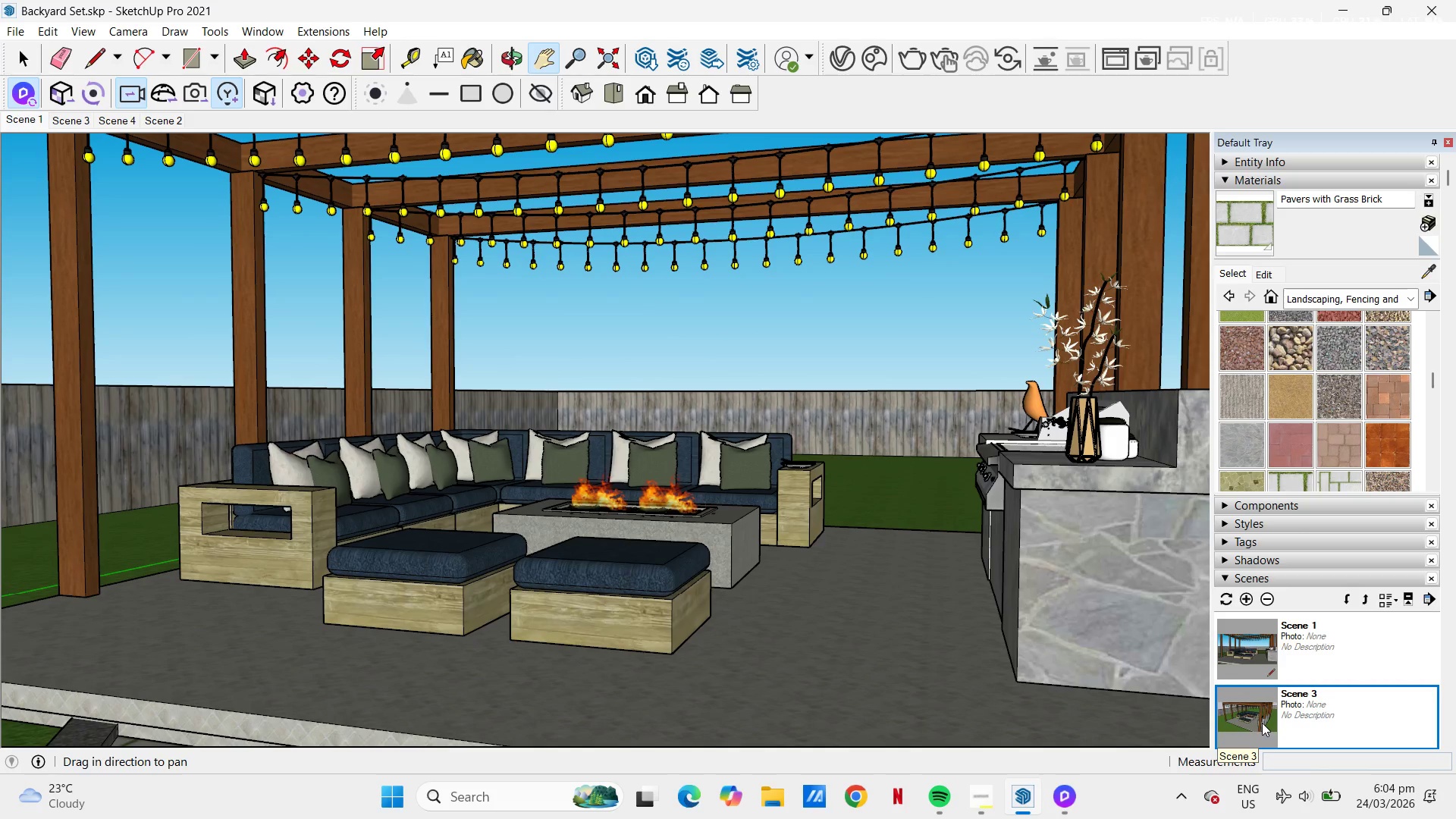 
scroll: coordinate [1261, 698], scroll_direction: down, amount: 4.0
 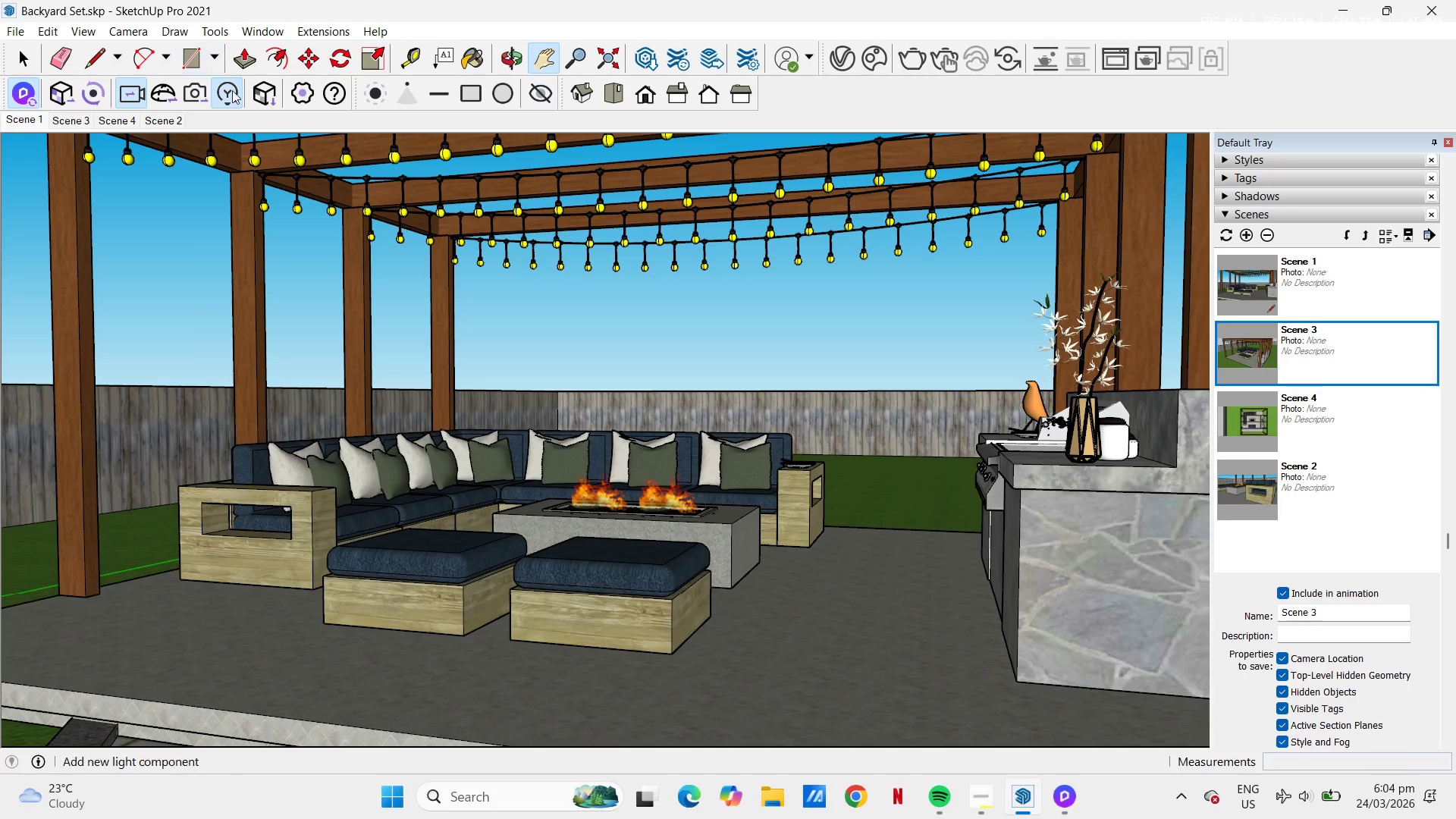 
left_click([62, 82])
 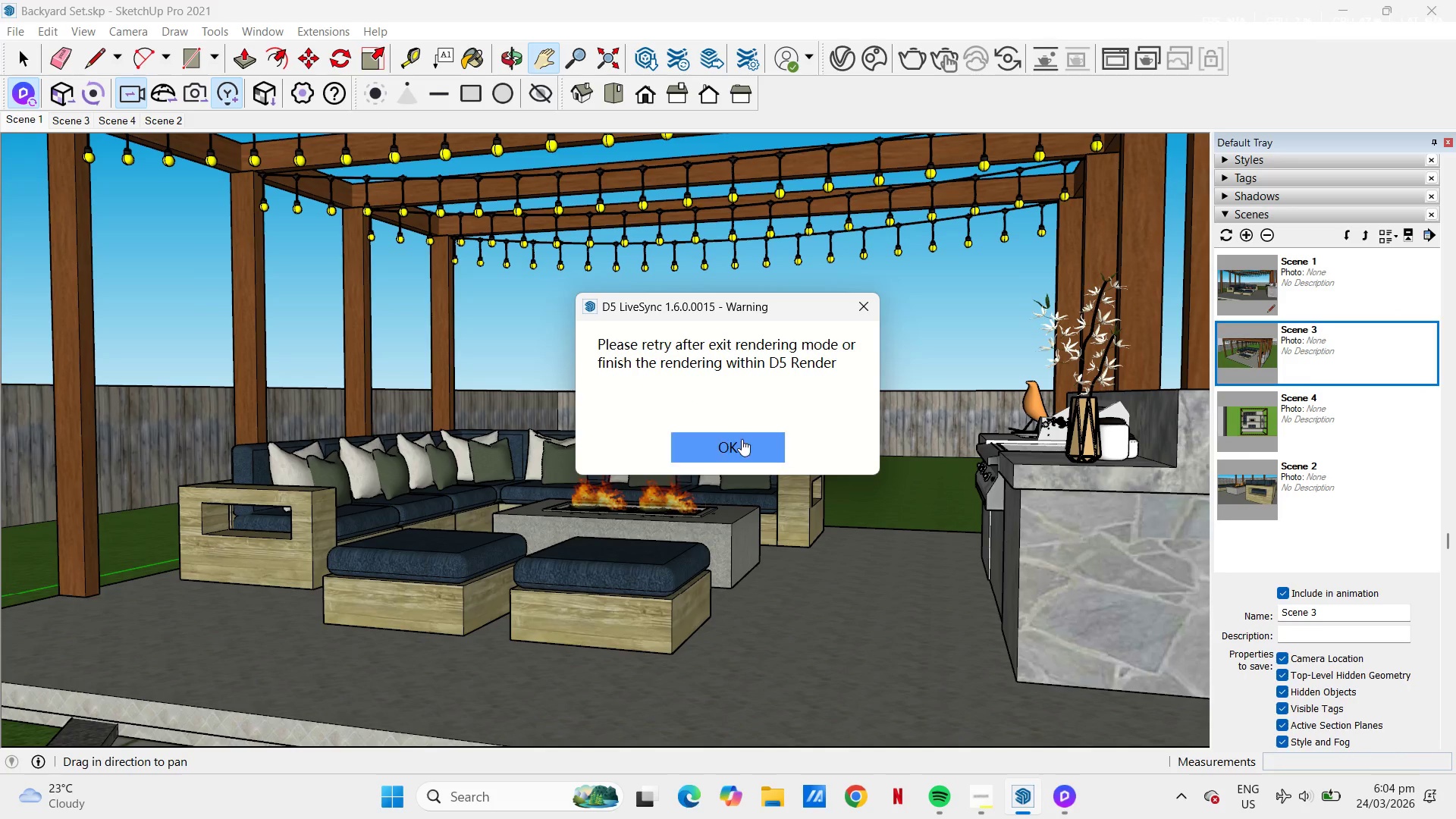 
left_click([858, 309])
 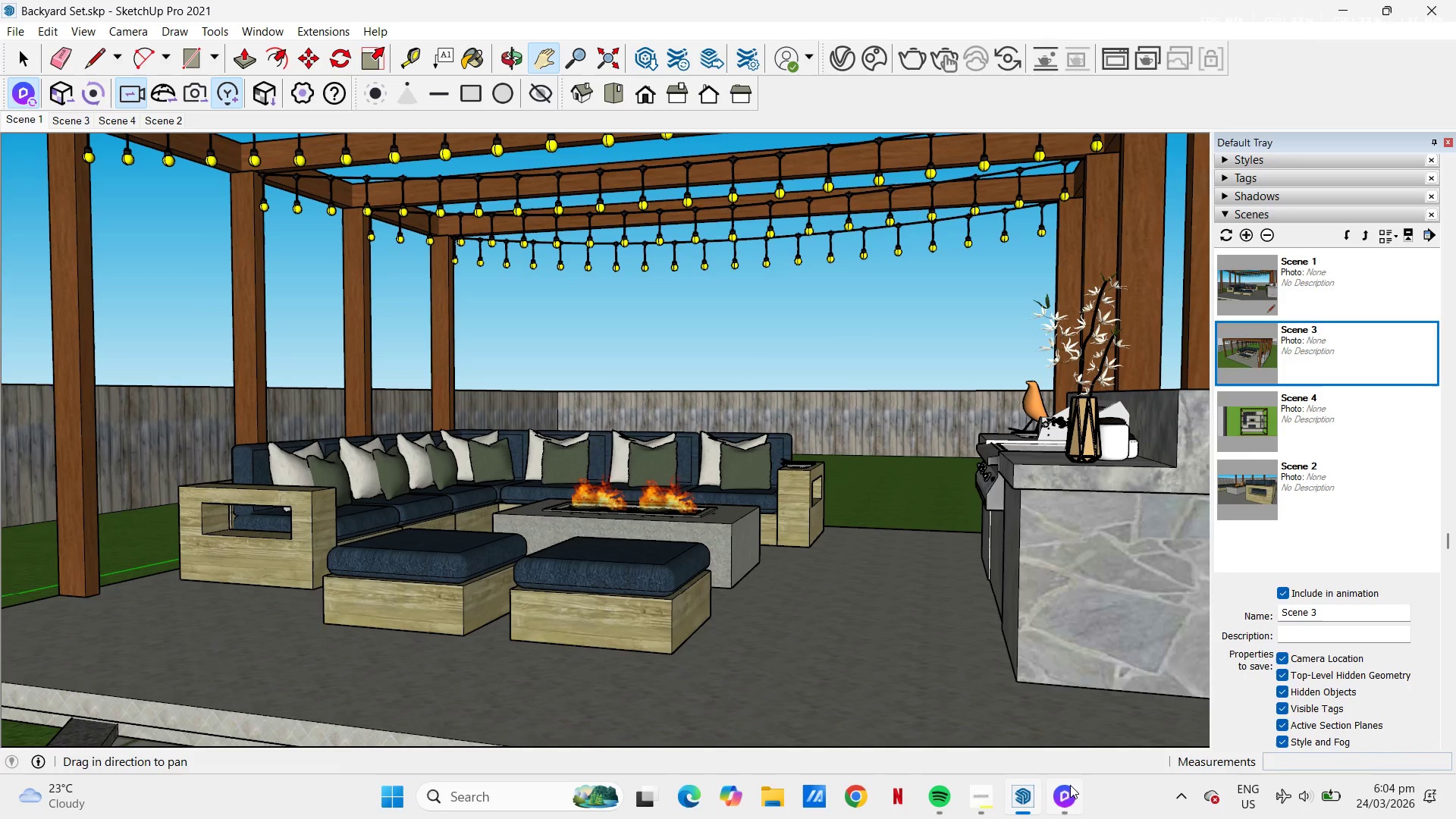 
left_click([1069, 789])
 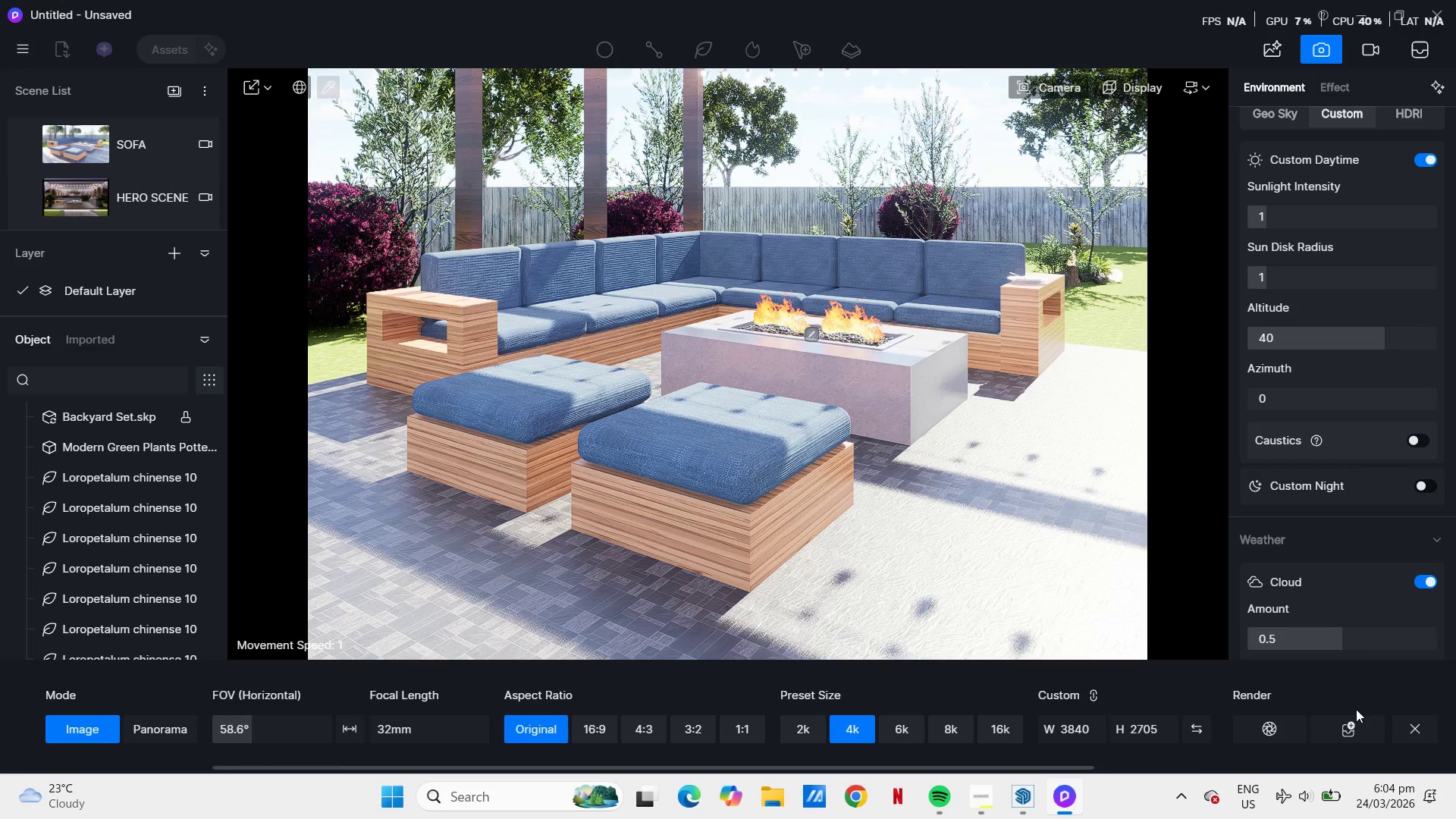 
mouse_move([1389, 733])
 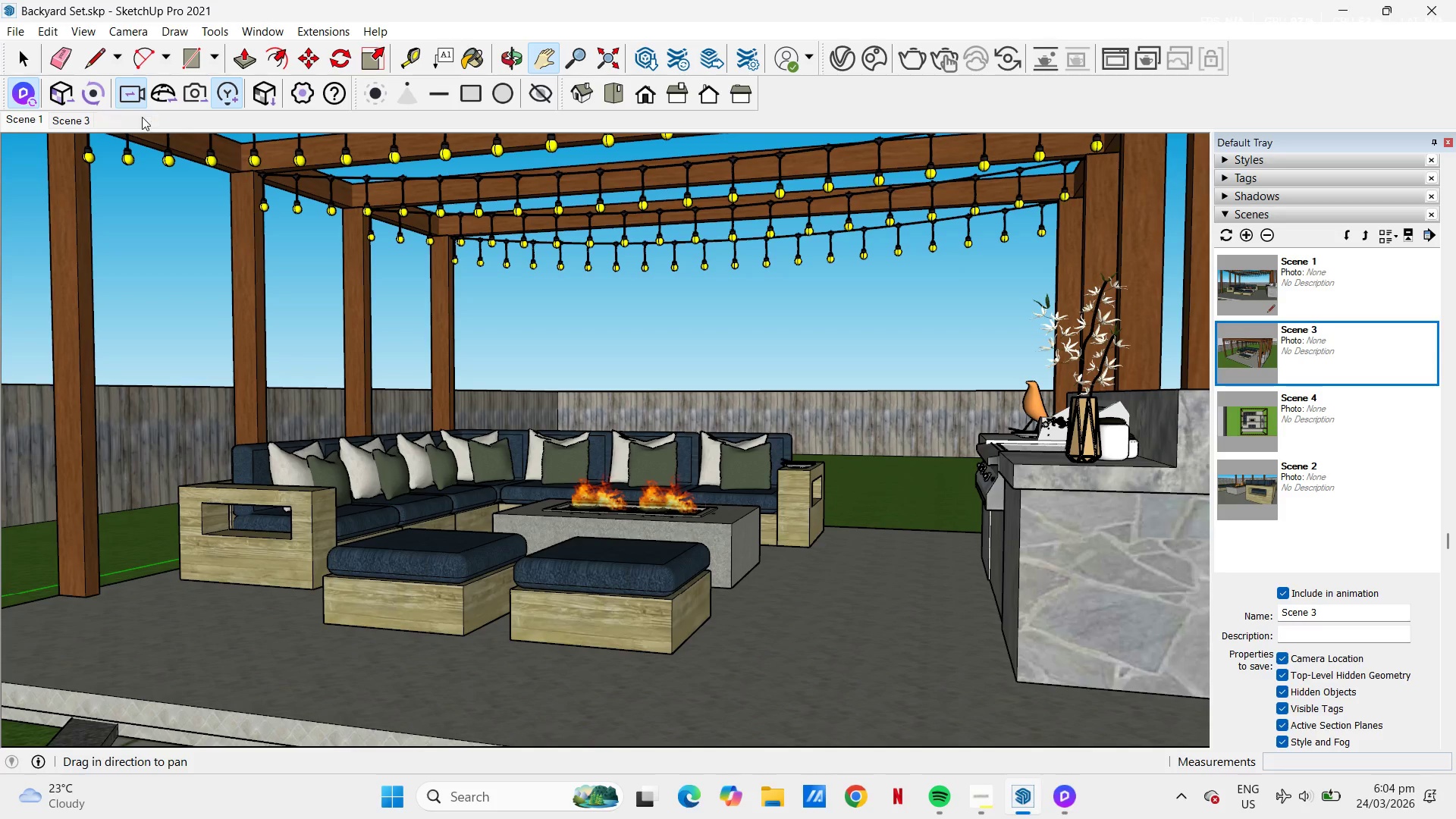 
left_click([57, 97])
 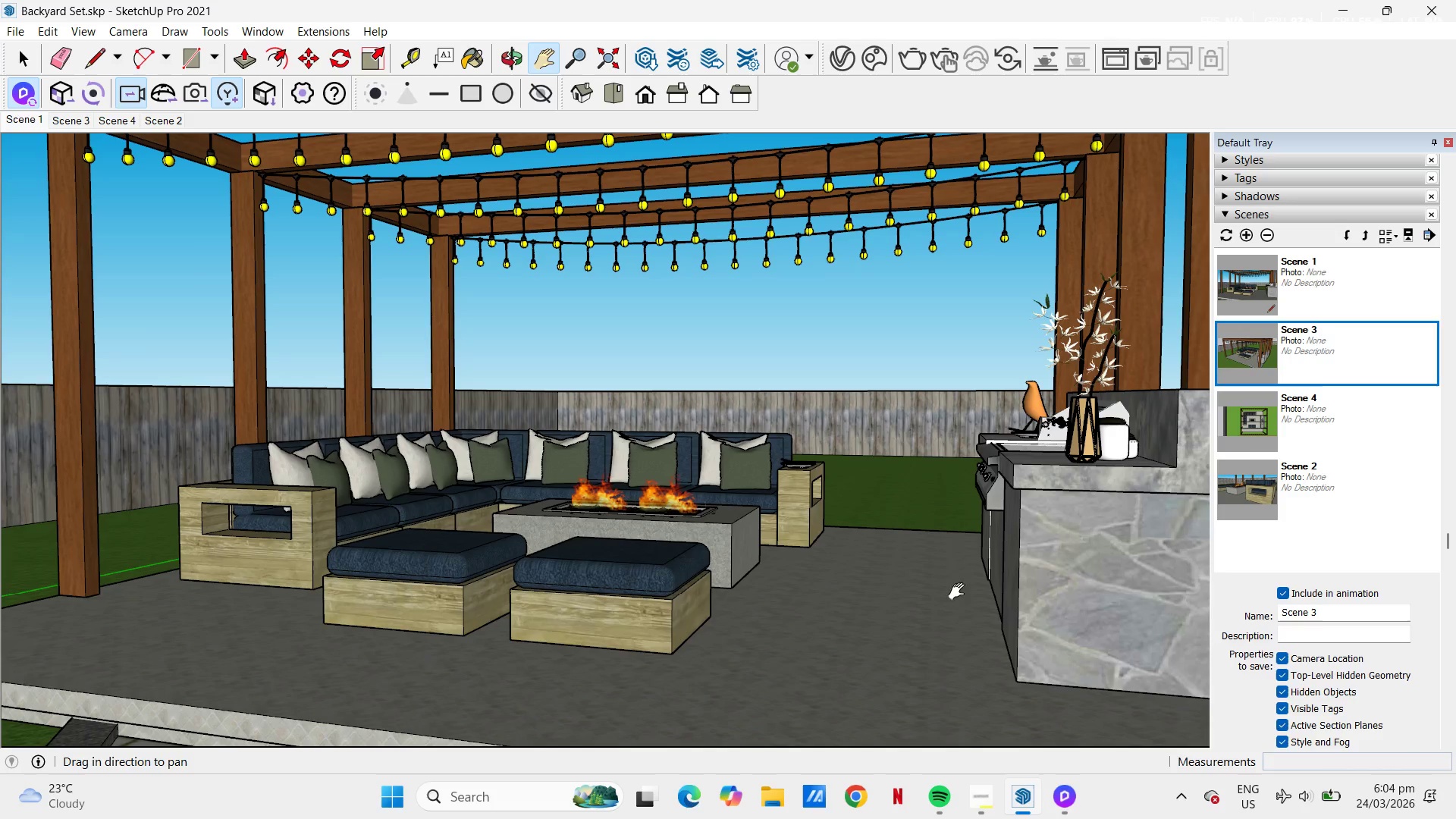 
left_click([1062, 791])
 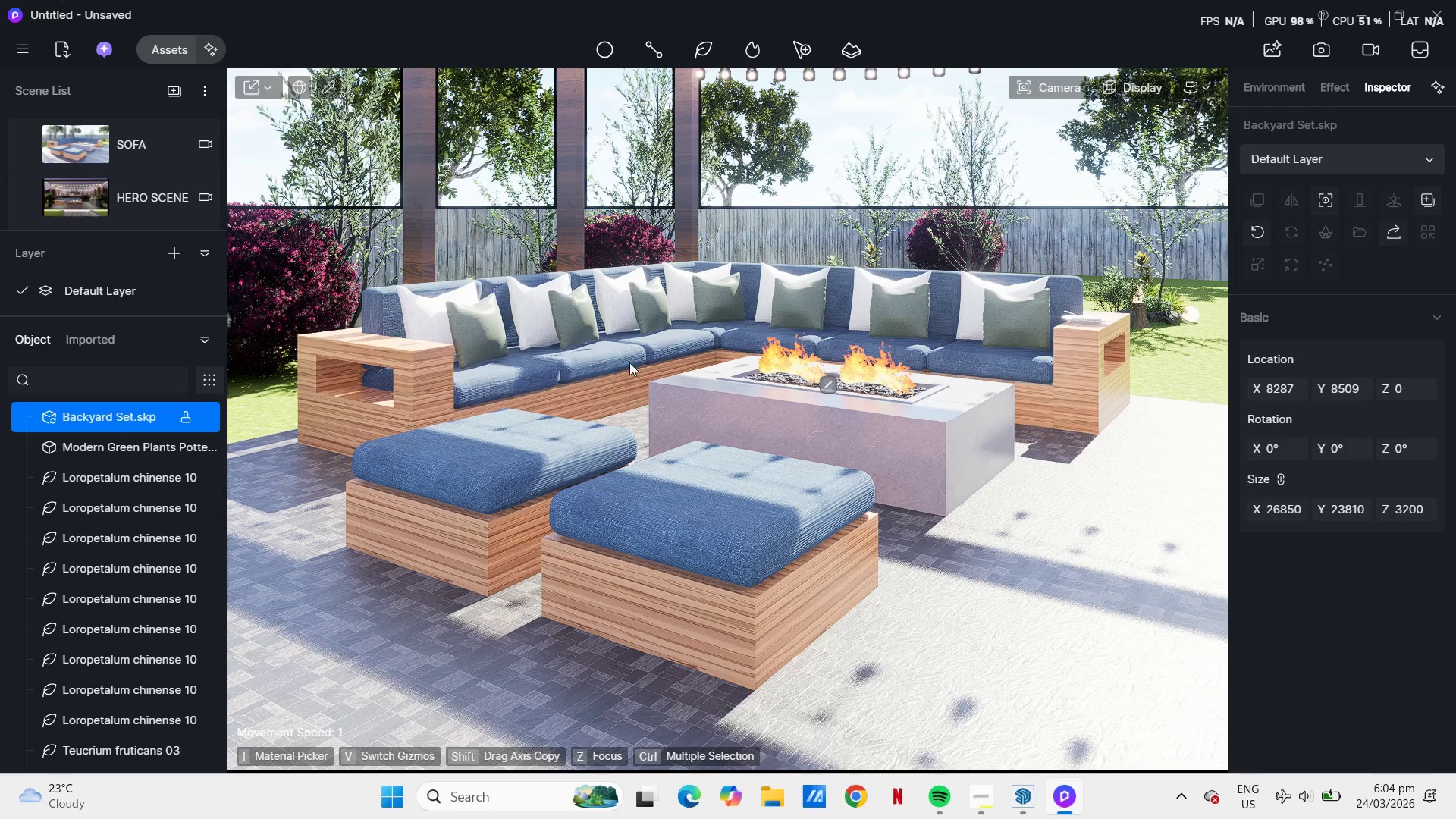 
scroll: coordinate [456, 344], scroll_direction: up, amount: 37.0
 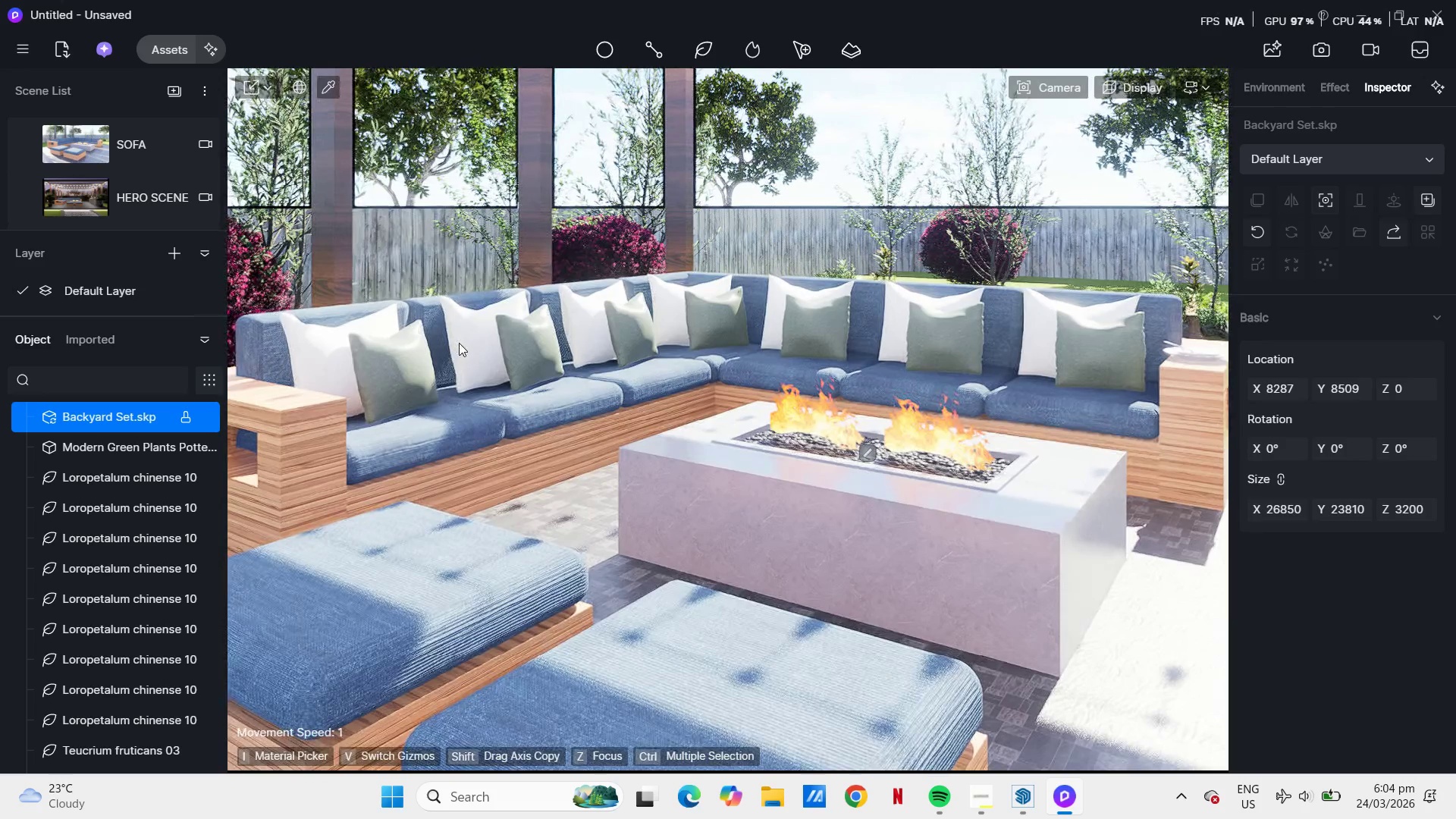 
key(A)
 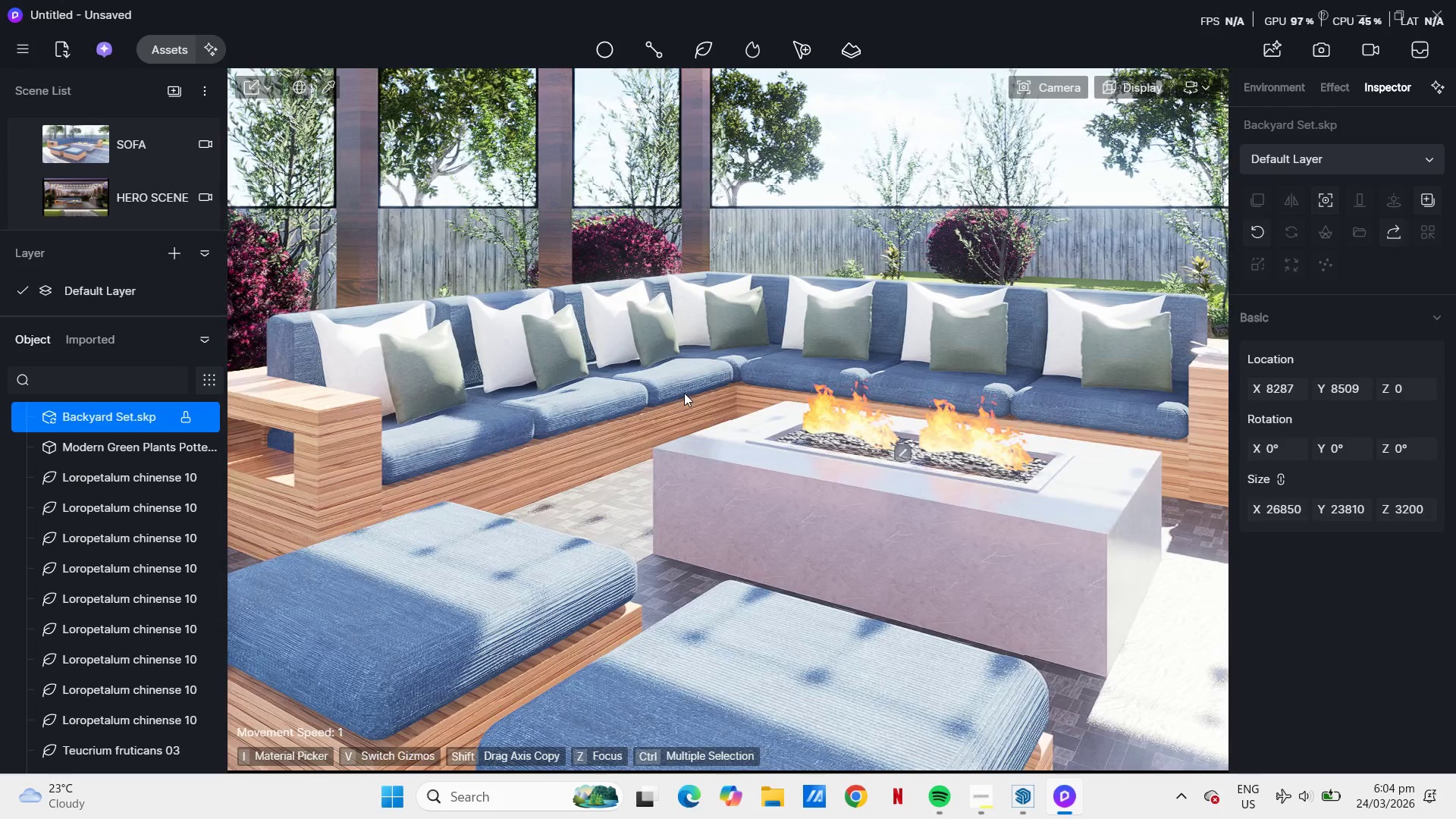 
scroll: coordinate [684, 389], scroll_direction: up, amount: 14.0
 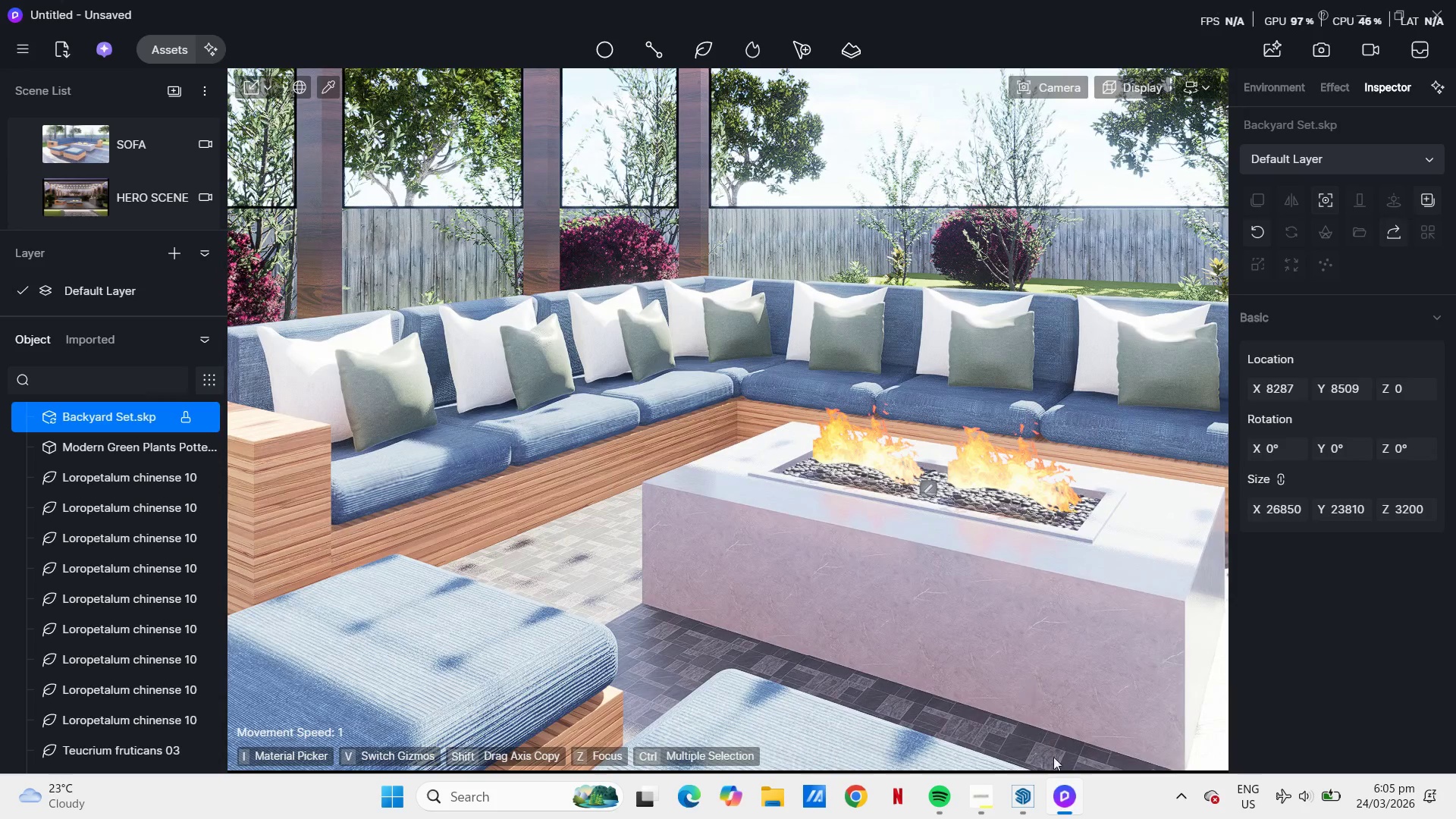 
left_click([1034, 802])
 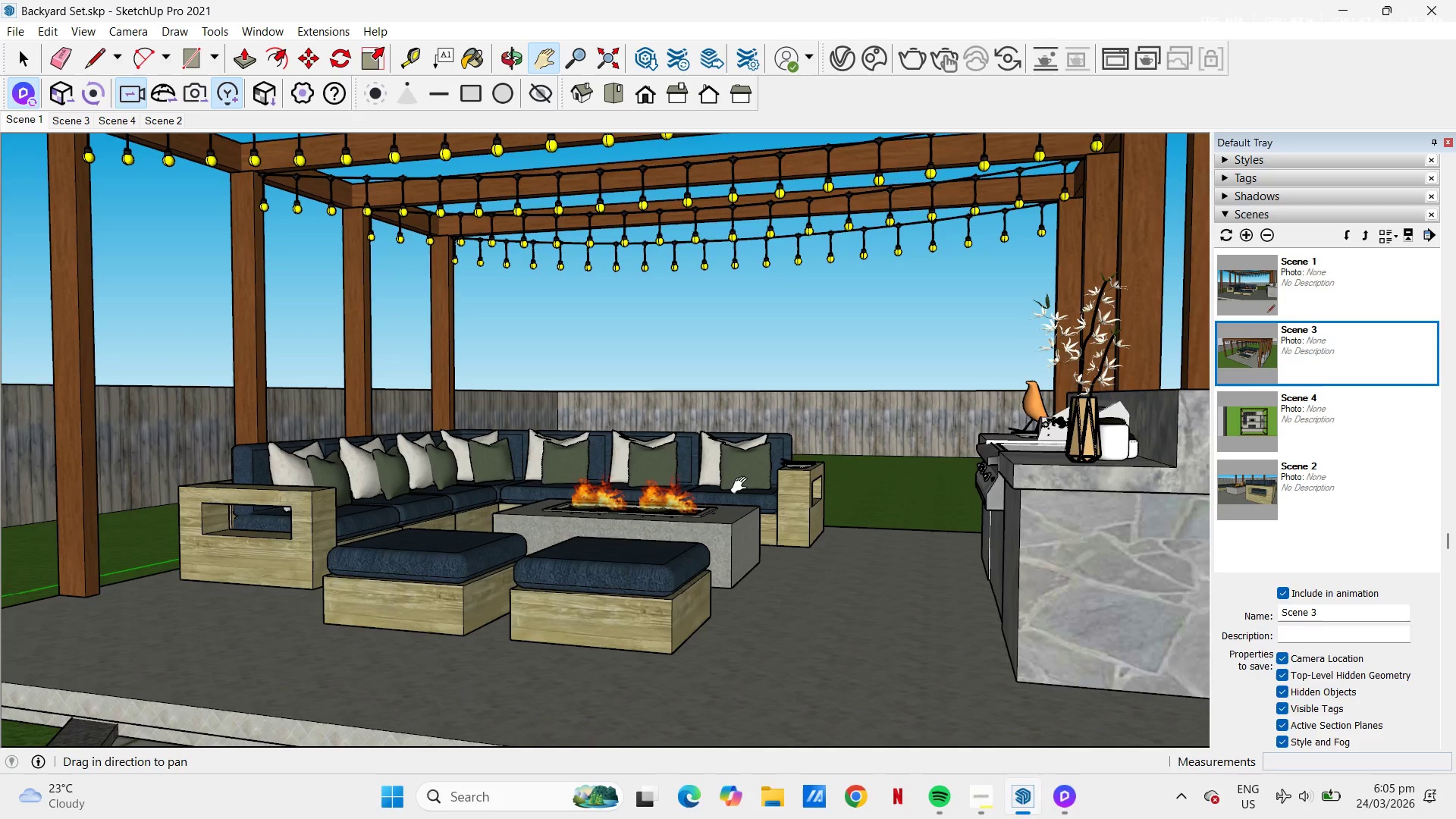 
scroll: coordinate [686, 514], scroll_direction: up, amount: 10.0
 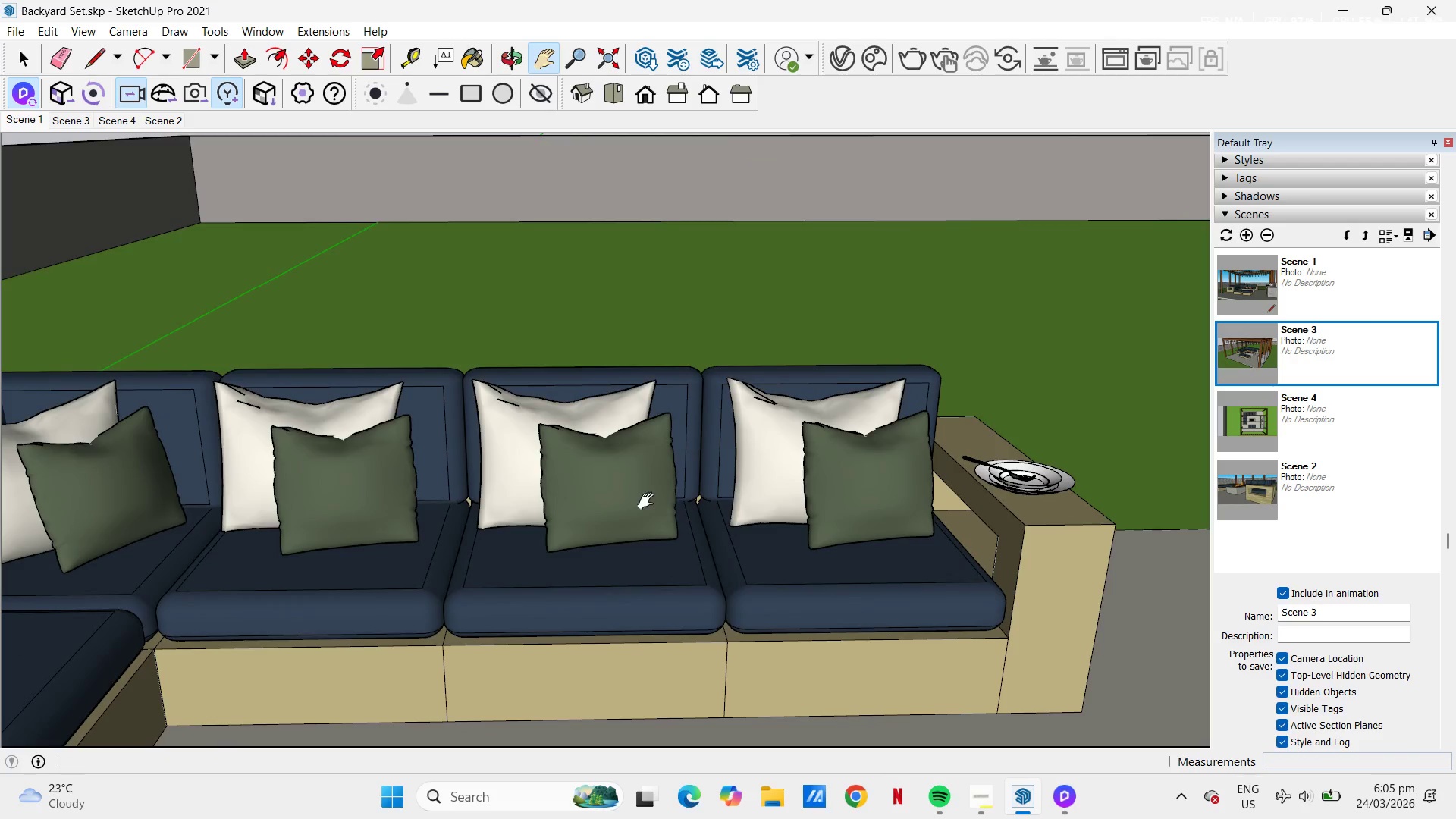 
key(Space)
 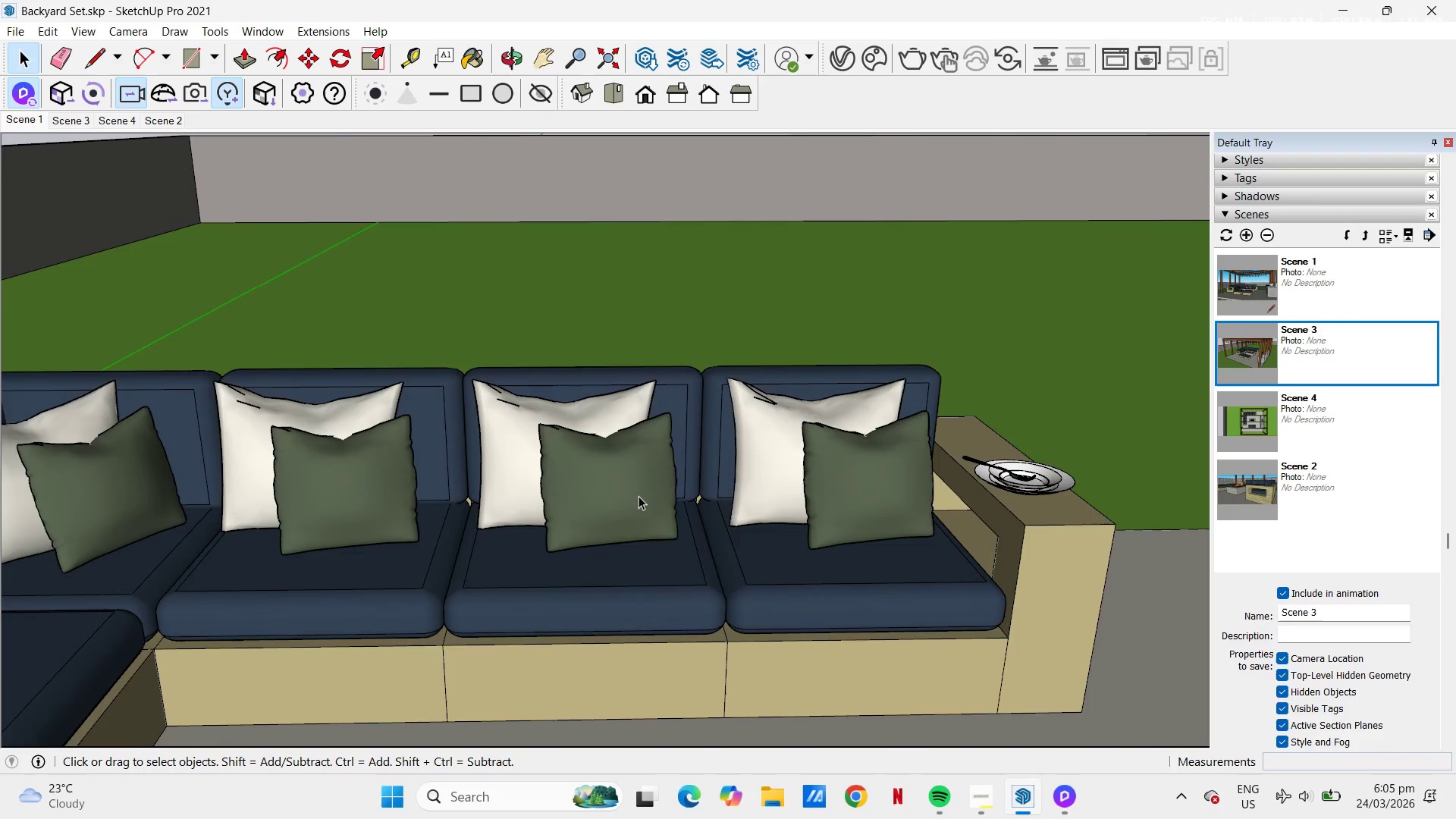 
left_click([639, 496])
 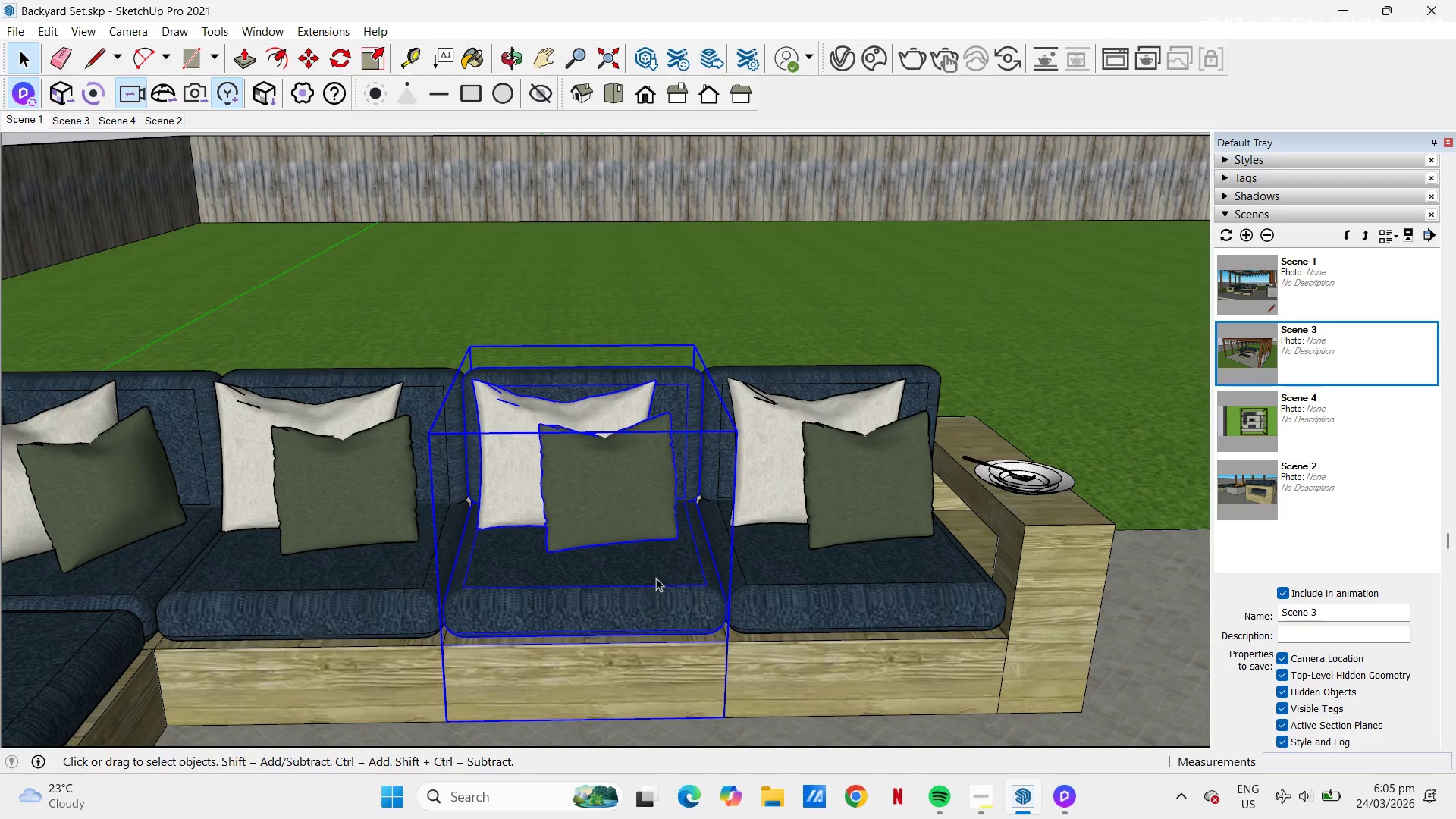 
key(M)
 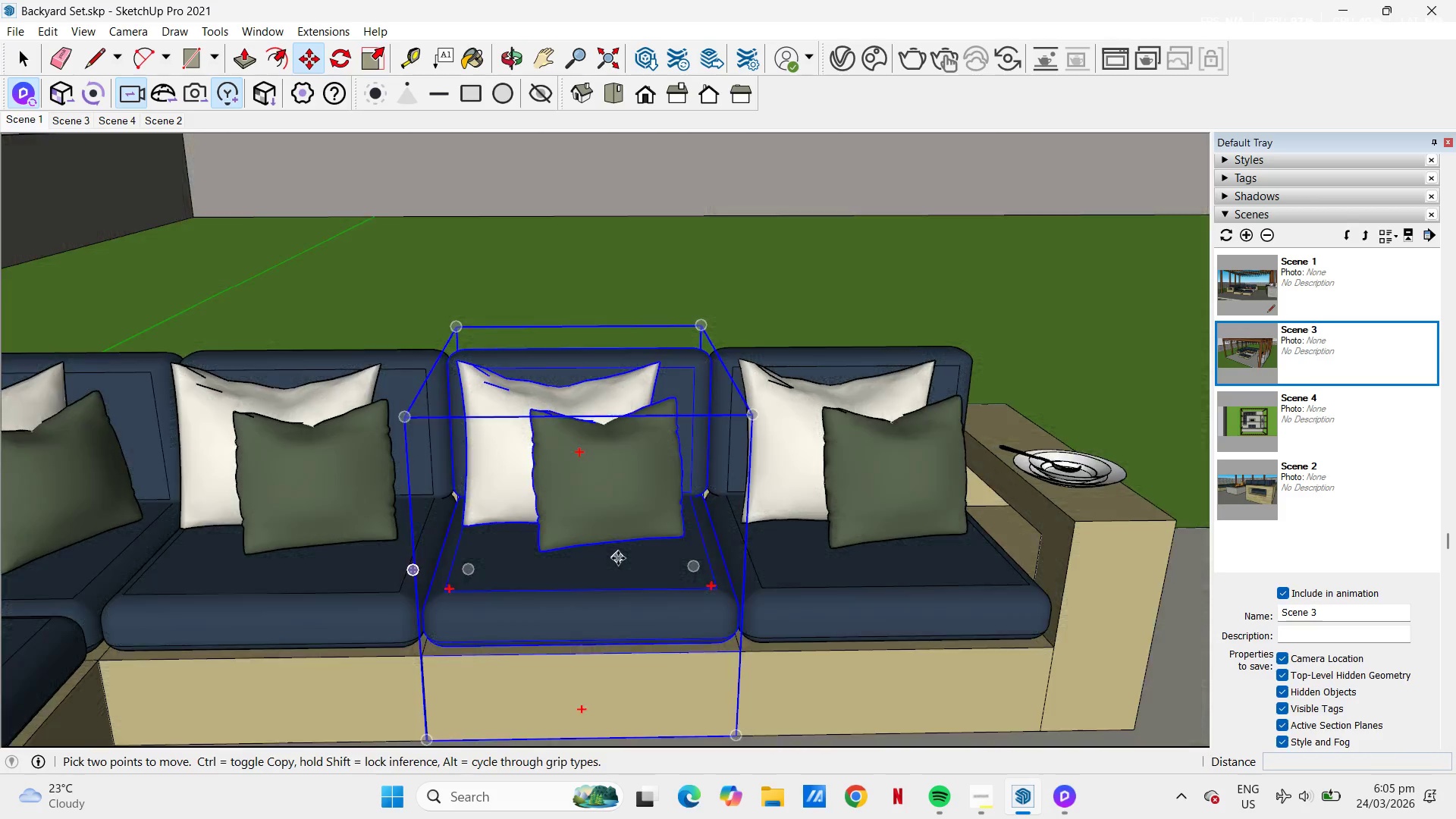 
left_click([618, 558])
 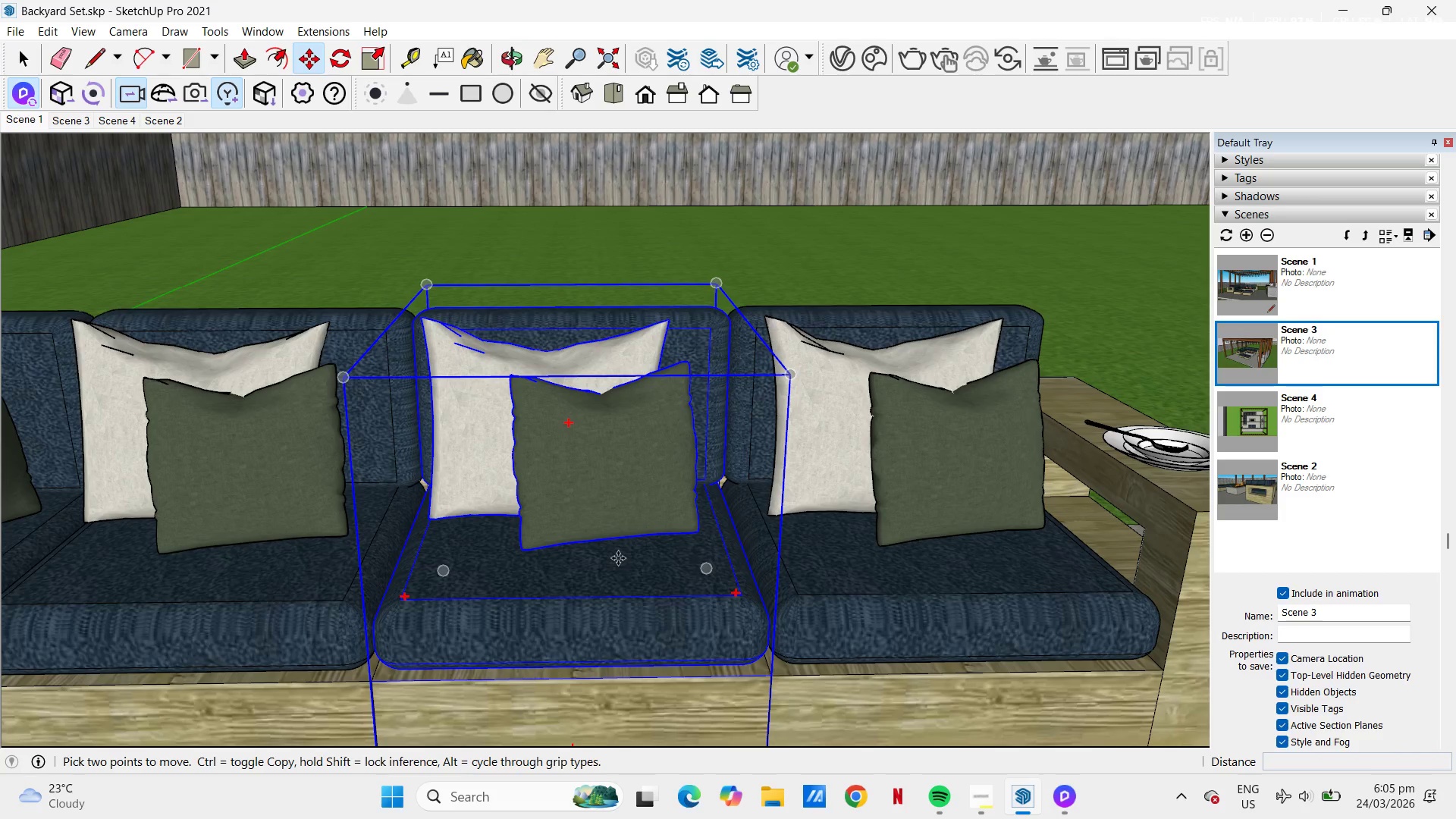 
scroll: coordinate [618, 558], scroll_direction: up, amount: 3.0
 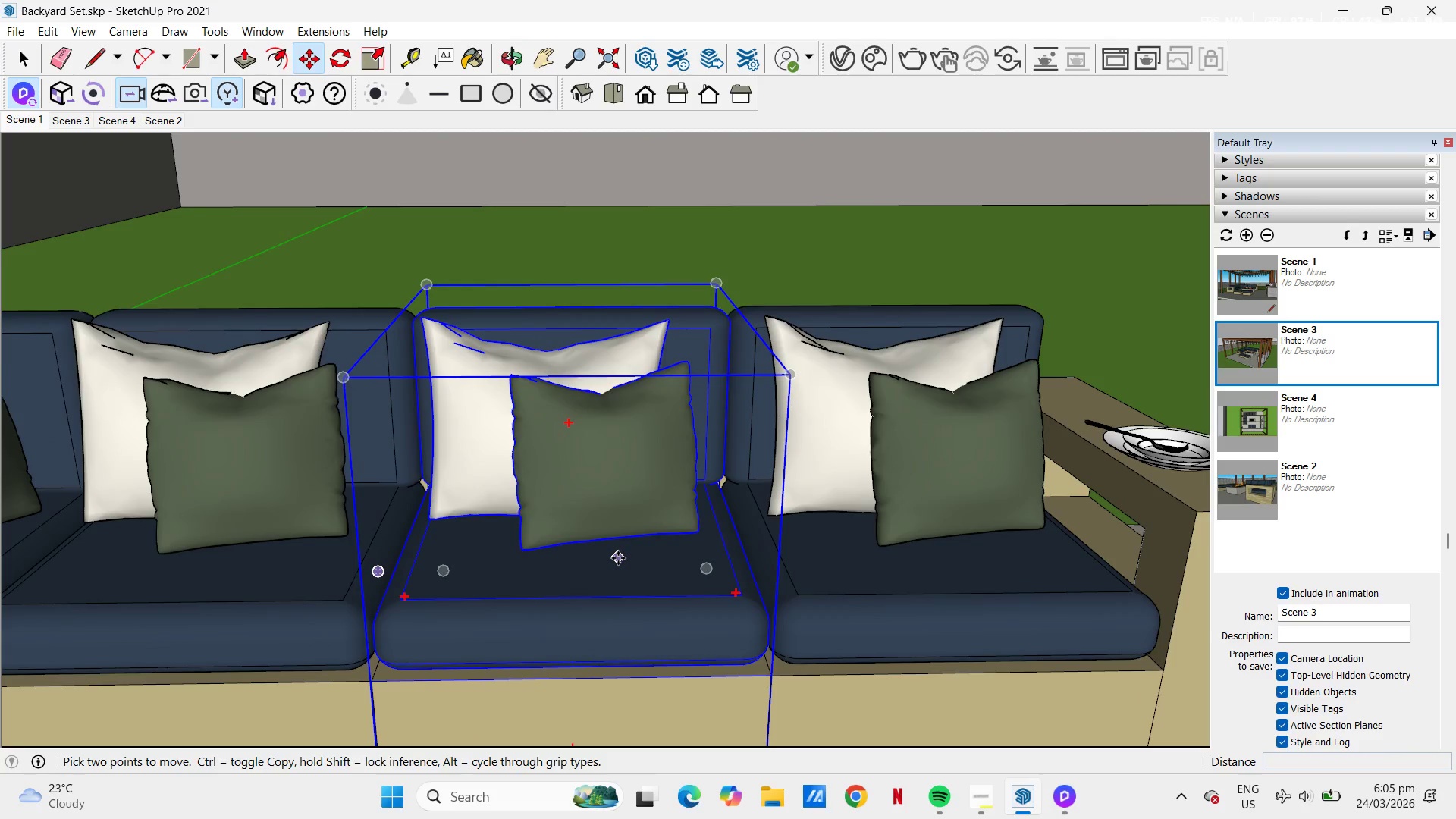 
key(Space)
 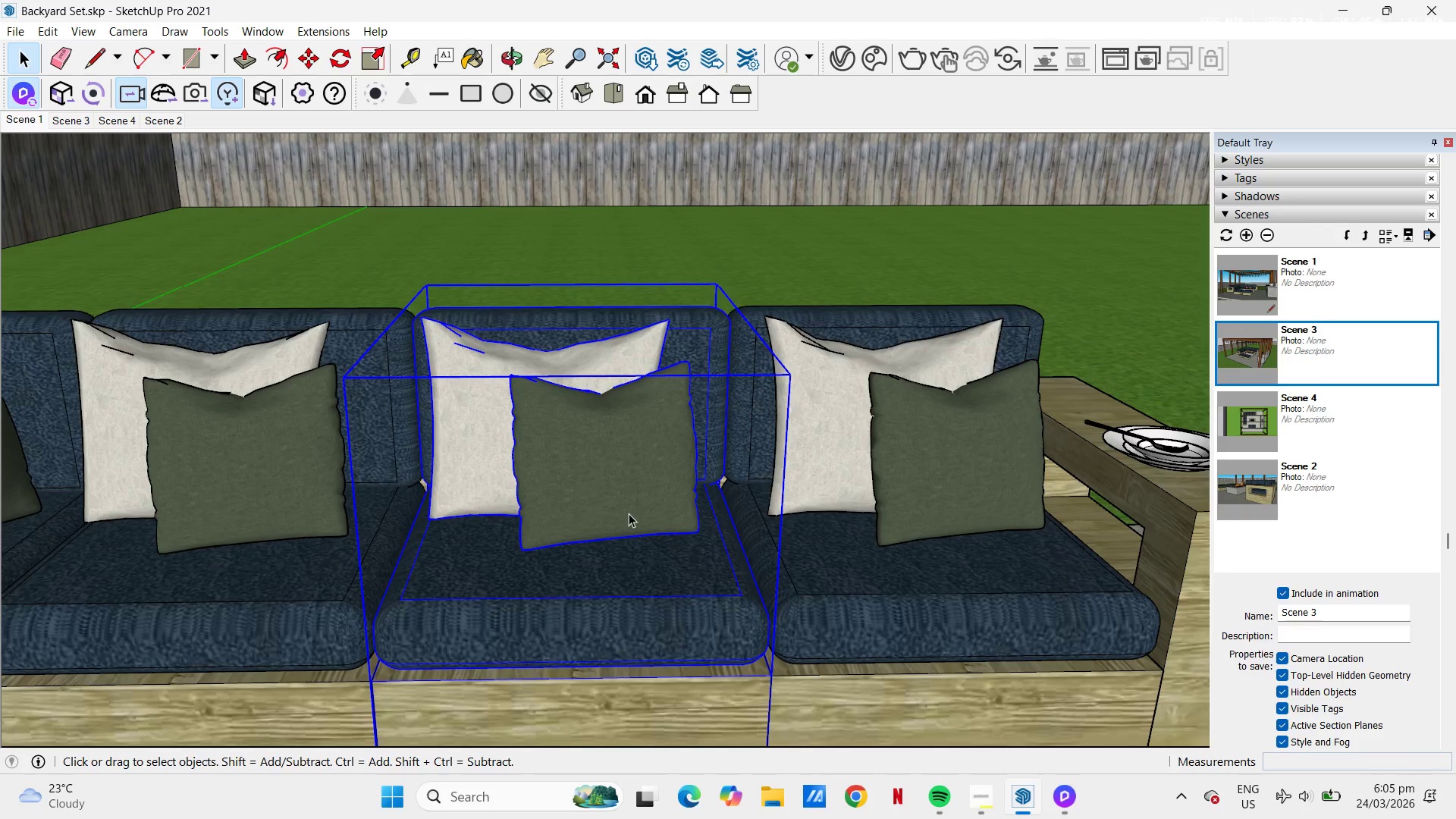 
double_click([629, 513])
 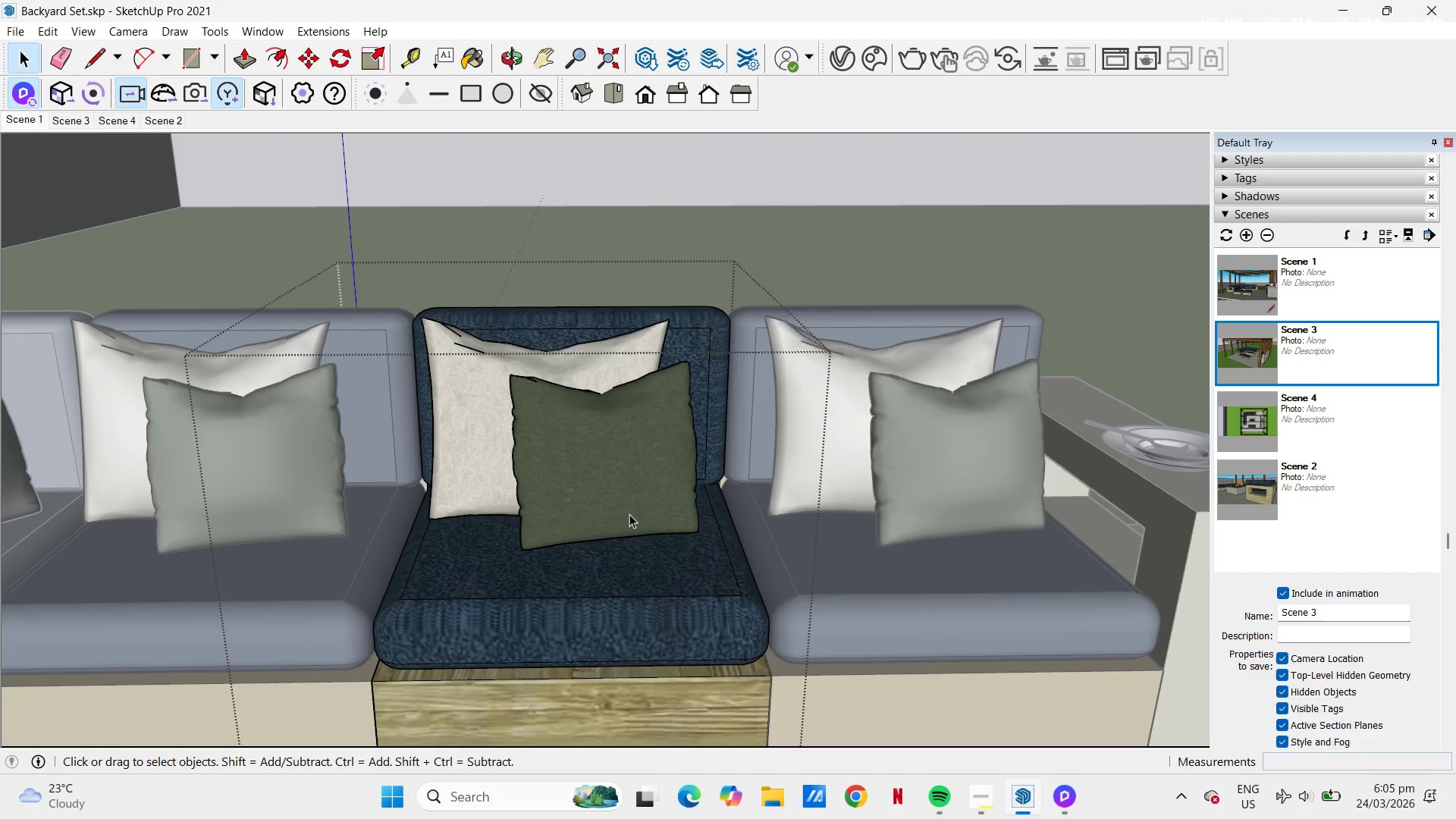 
triple_click([629, 514])
 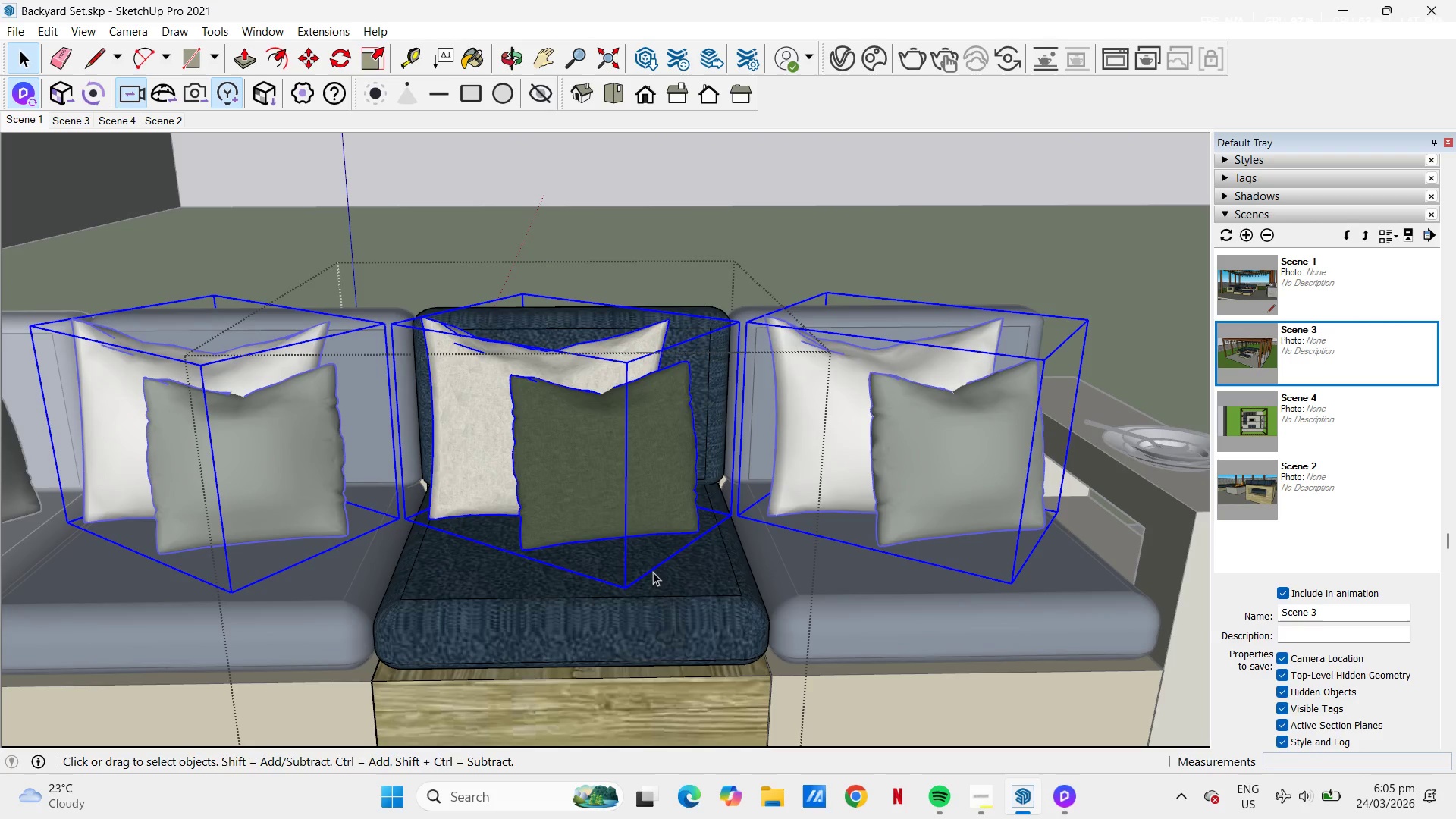 
key(M)
 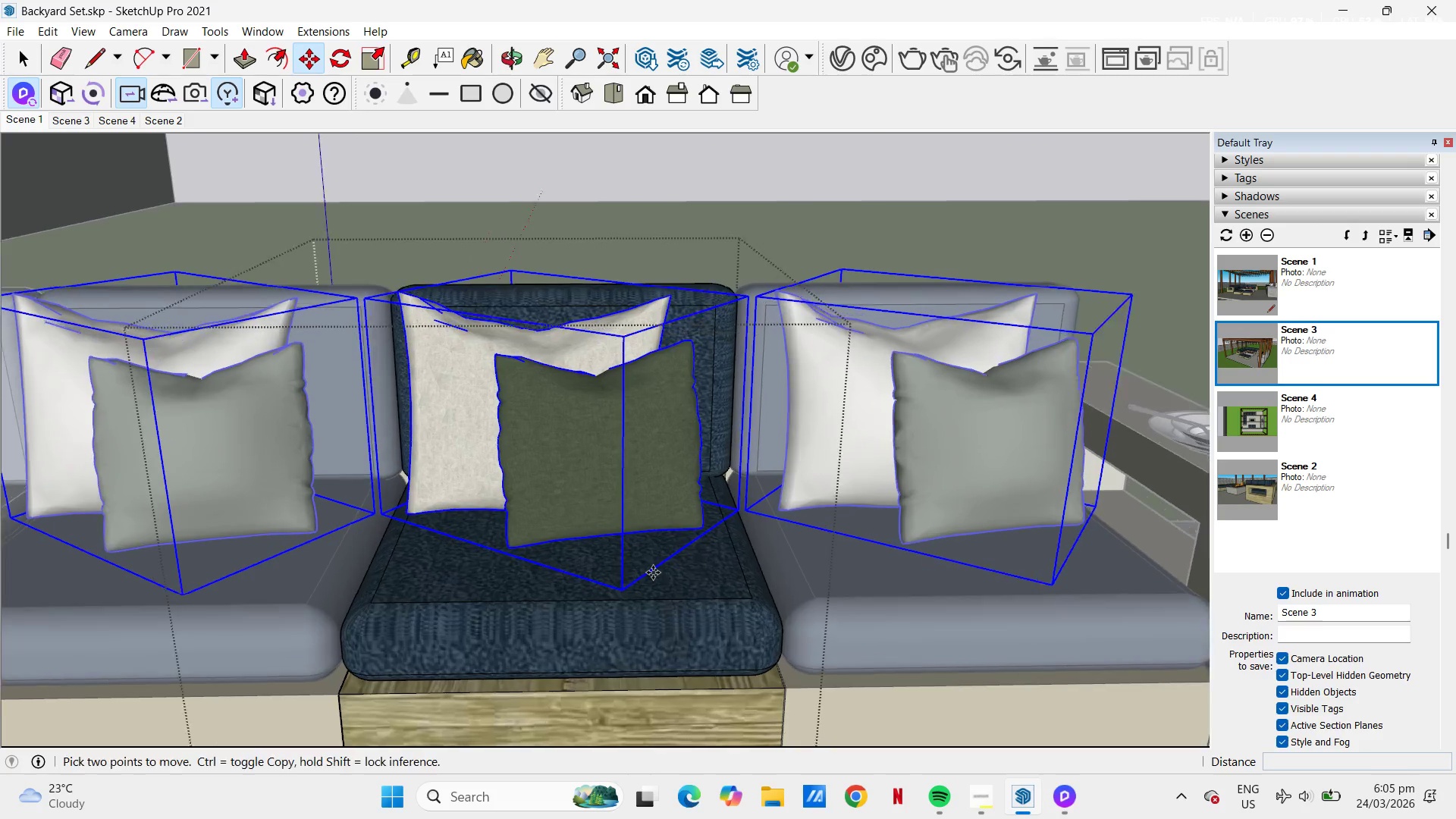 
scroll: coordinate [653, 573], scroll_direction: up, amount: 3.0
 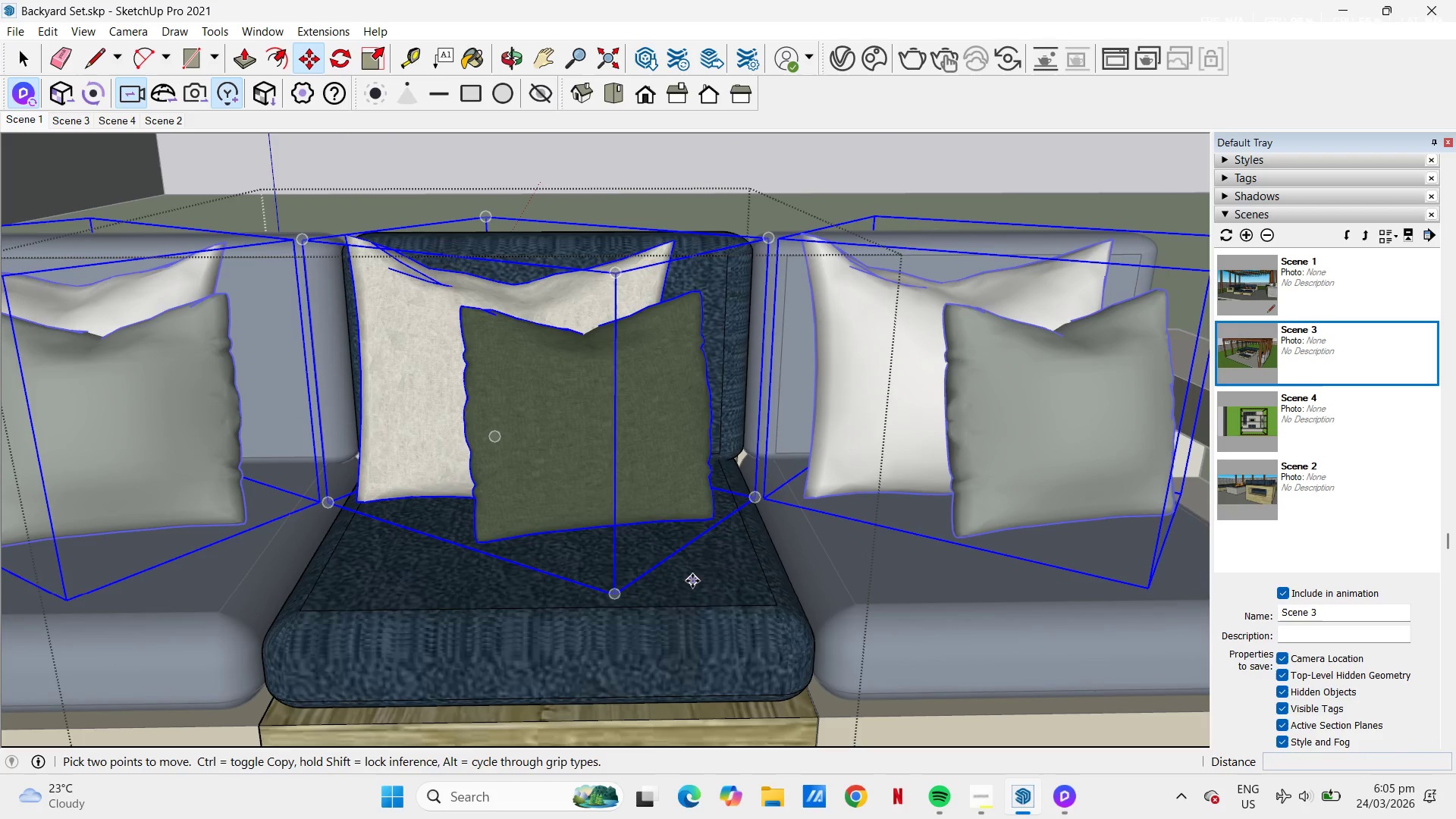 
left_click([692, 581])
 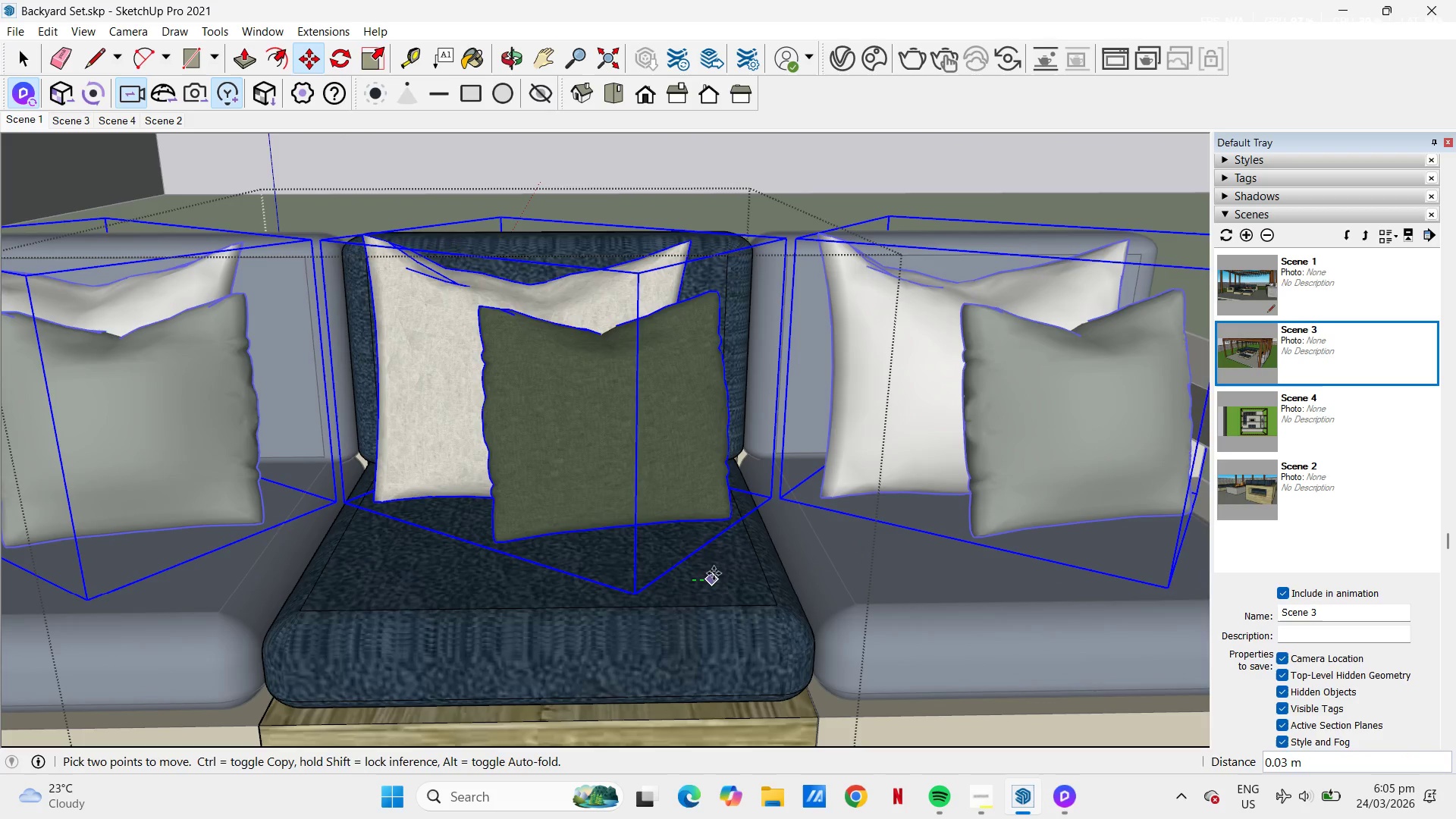 
left_click([717, 573])
 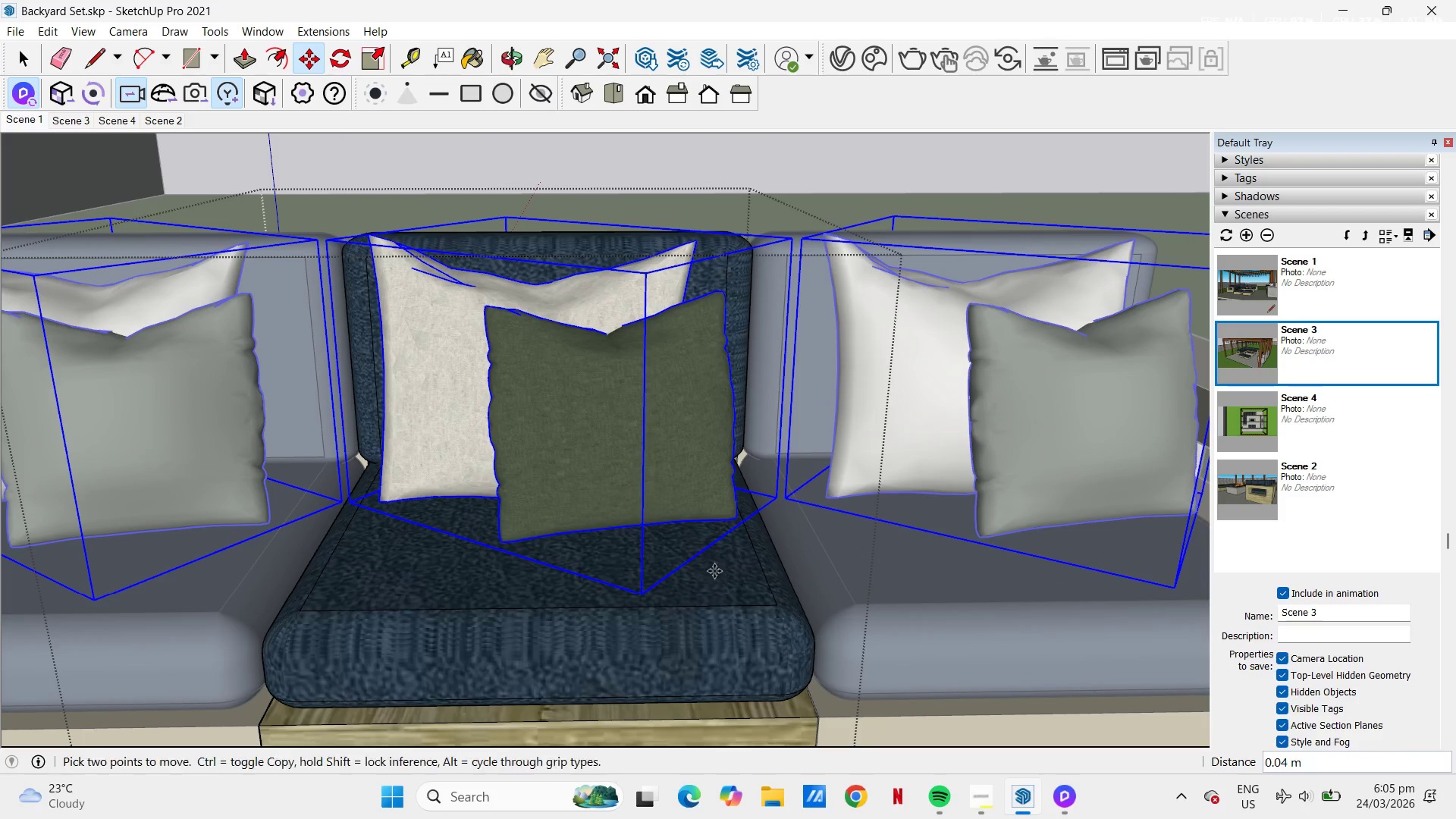 
key(Space)
 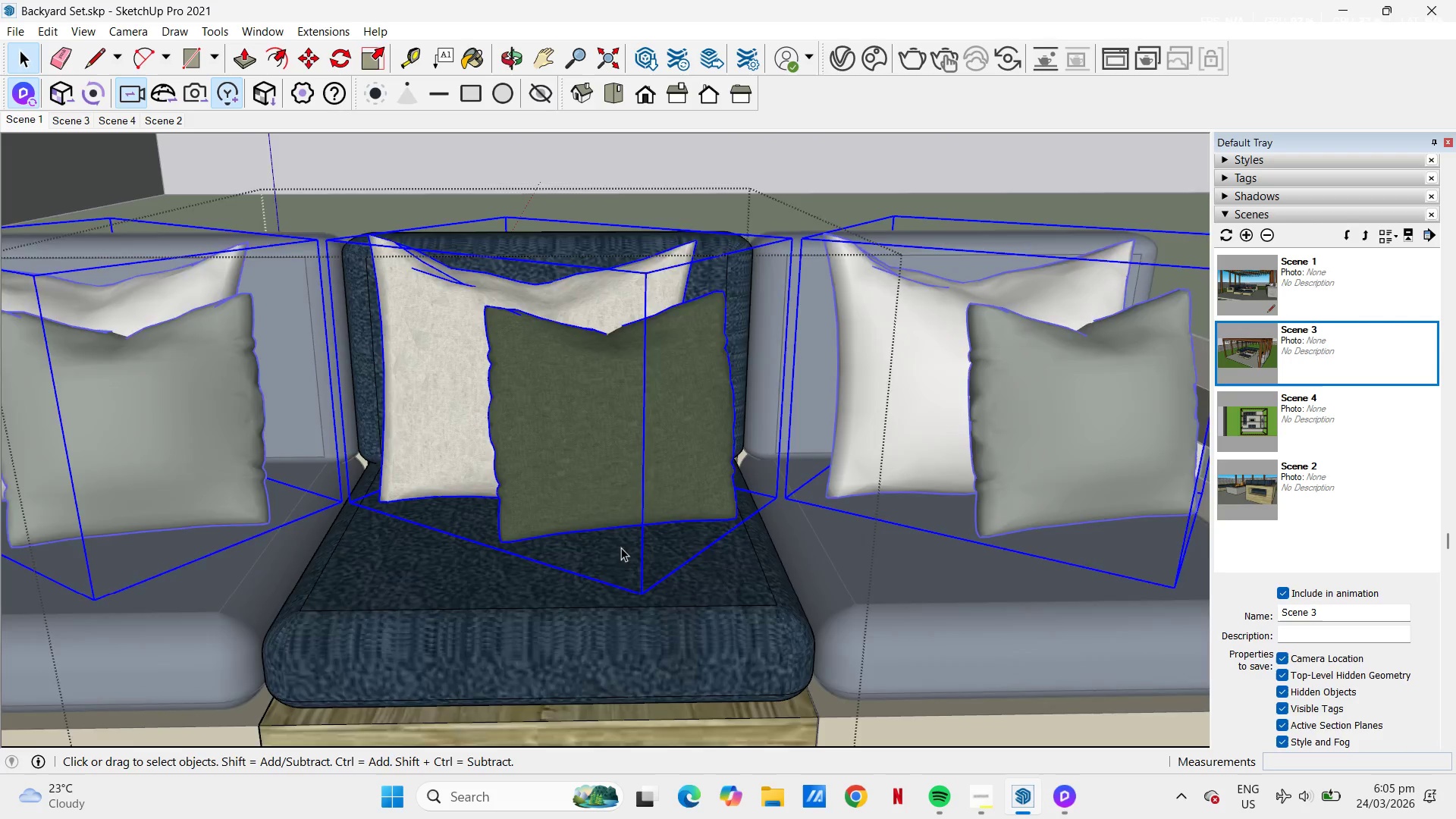 
key(Space)
 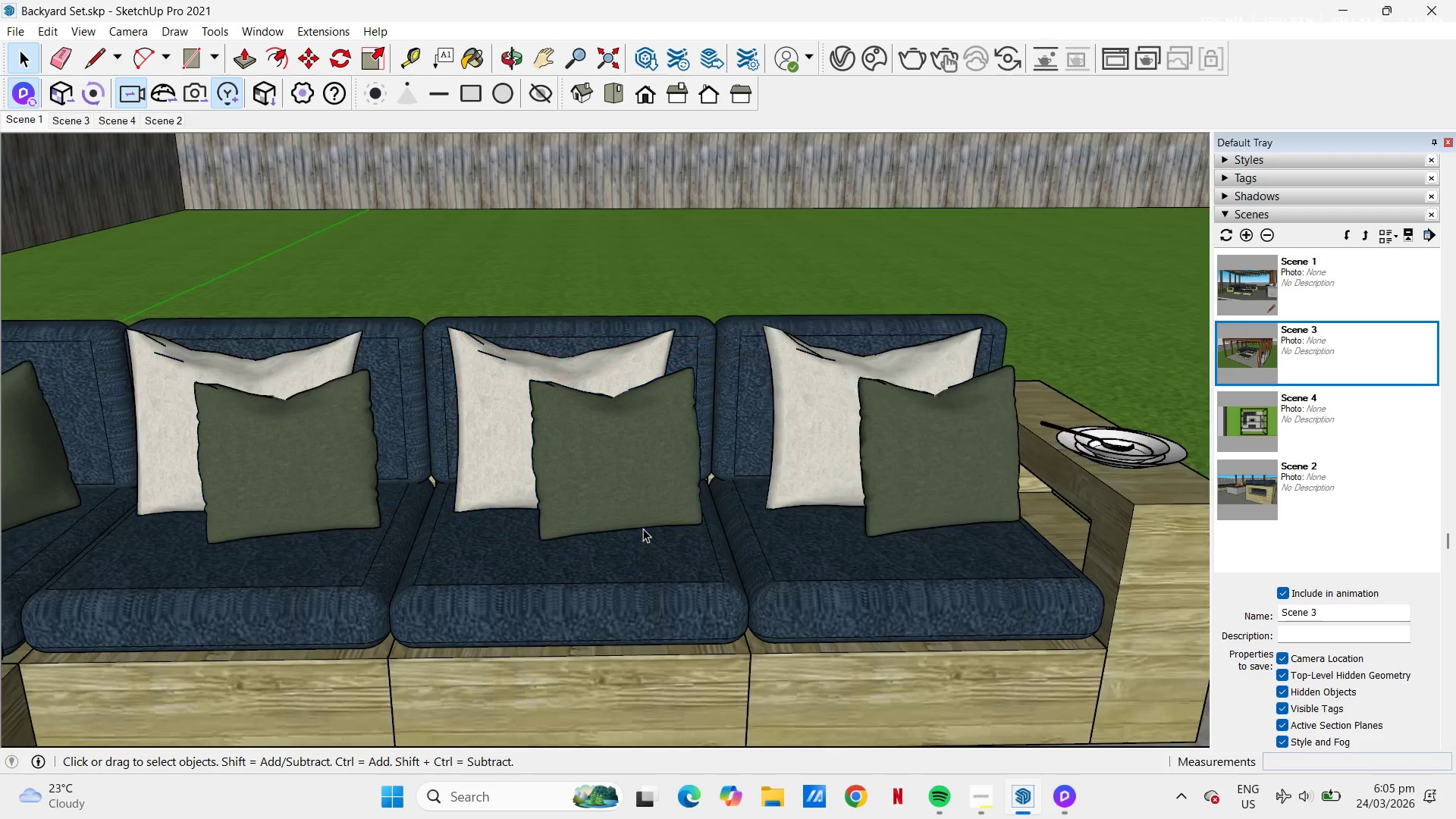 
scroll: coordinate [629, 531], scroll_direction: down, amount: 4.0
 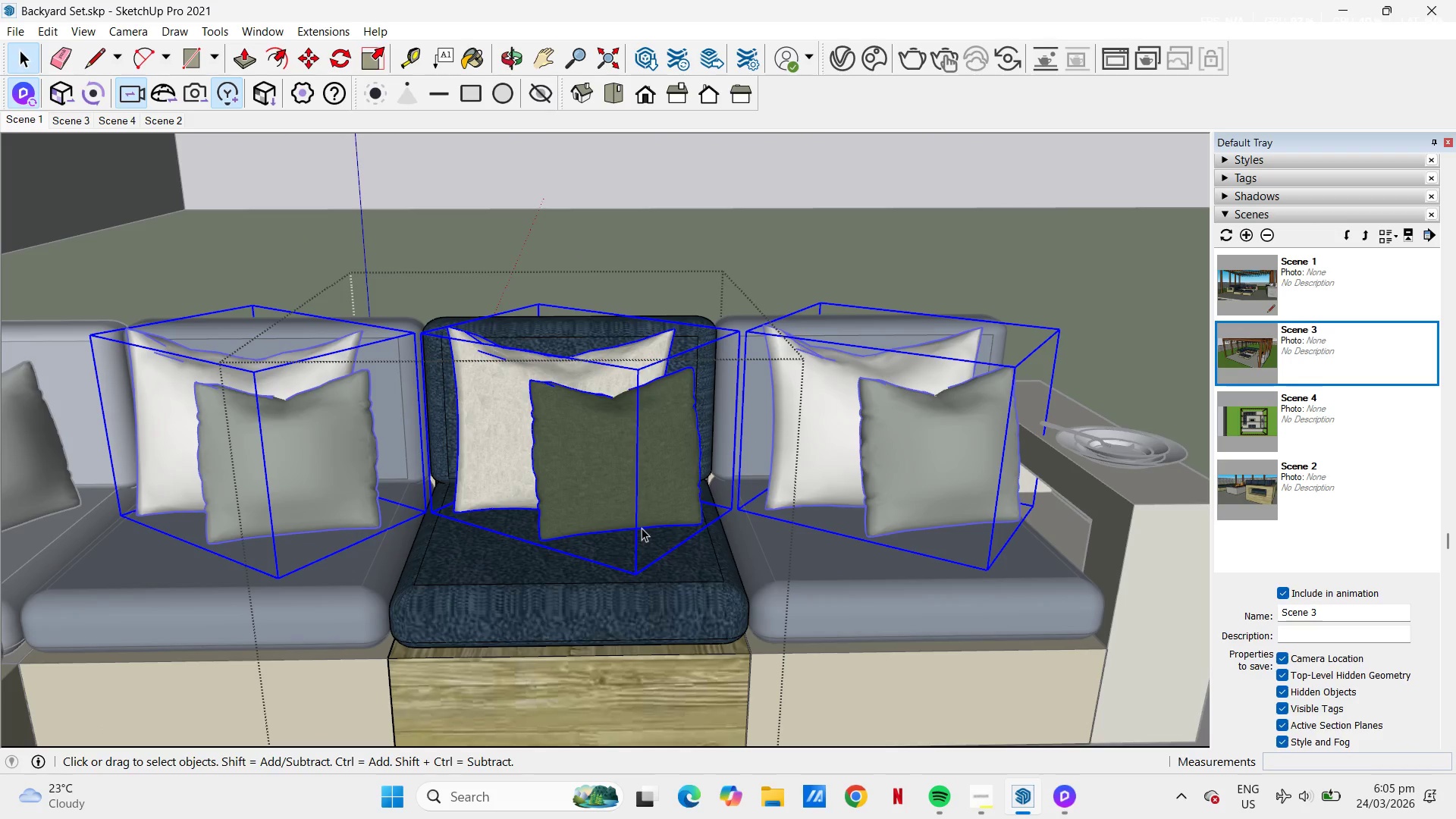 
key(Escape)
 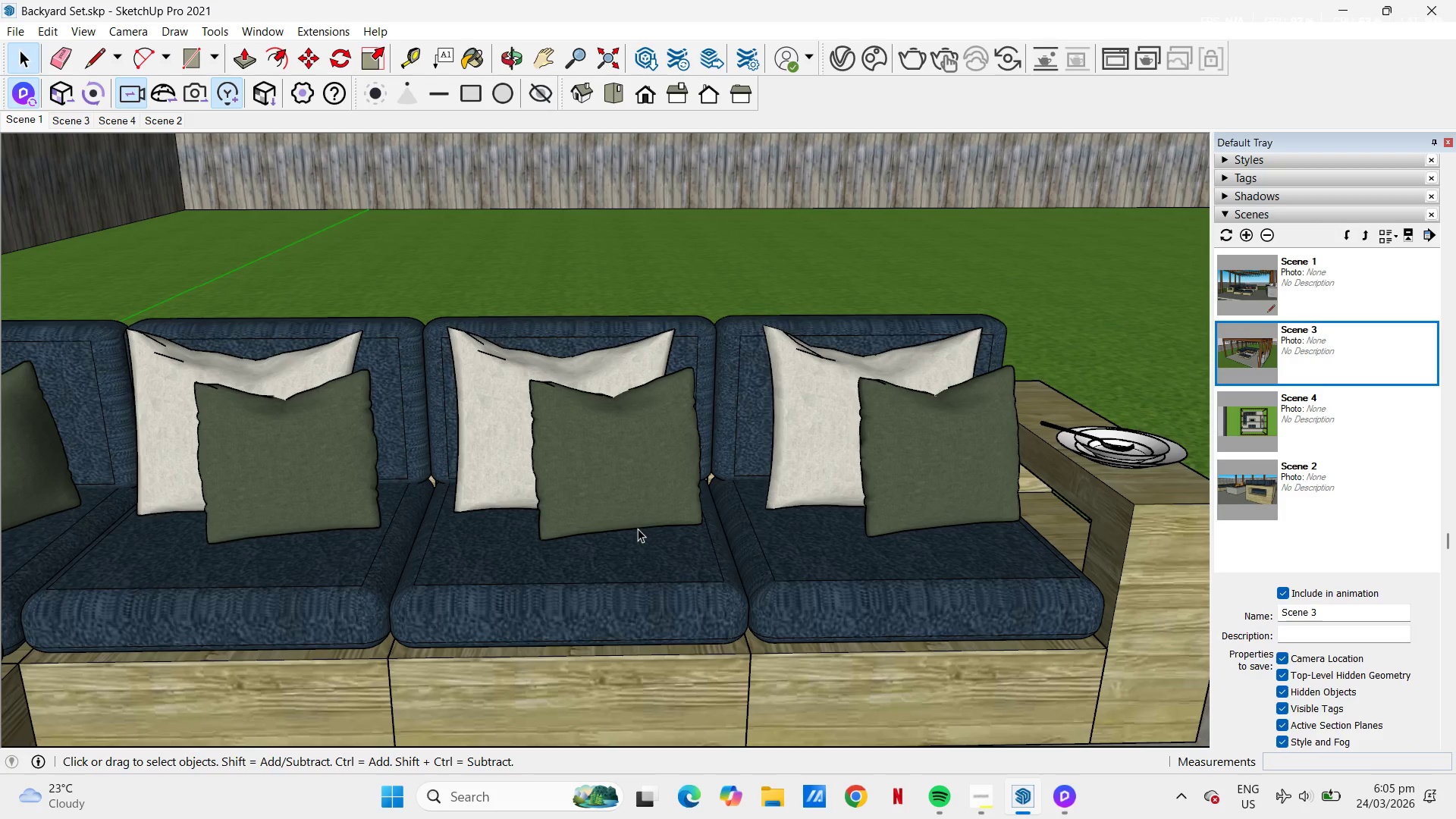 
key(Escape)
 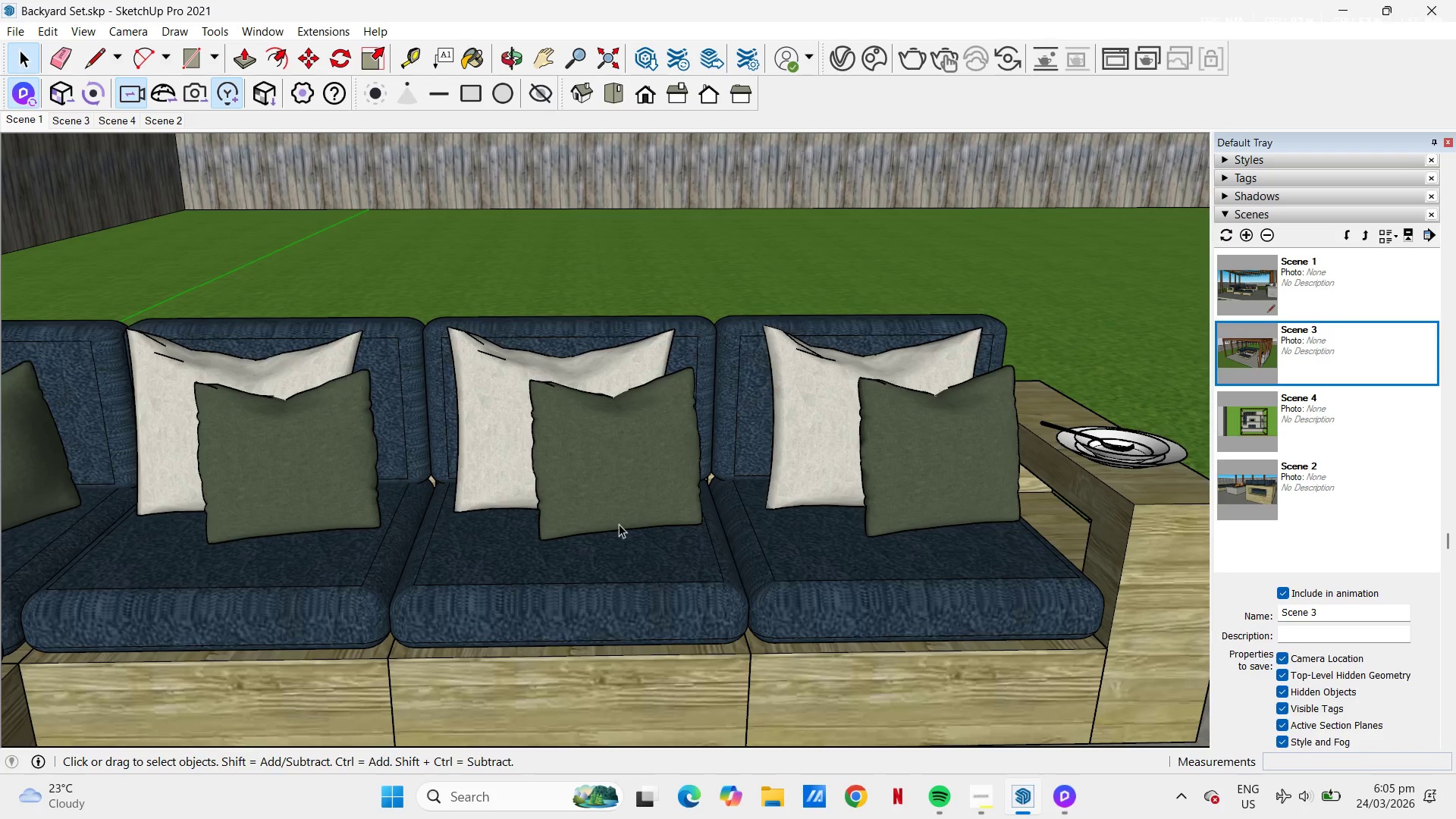 
scroll: coordinate [619, 524], scroll_direction: down, amount: 1.0
 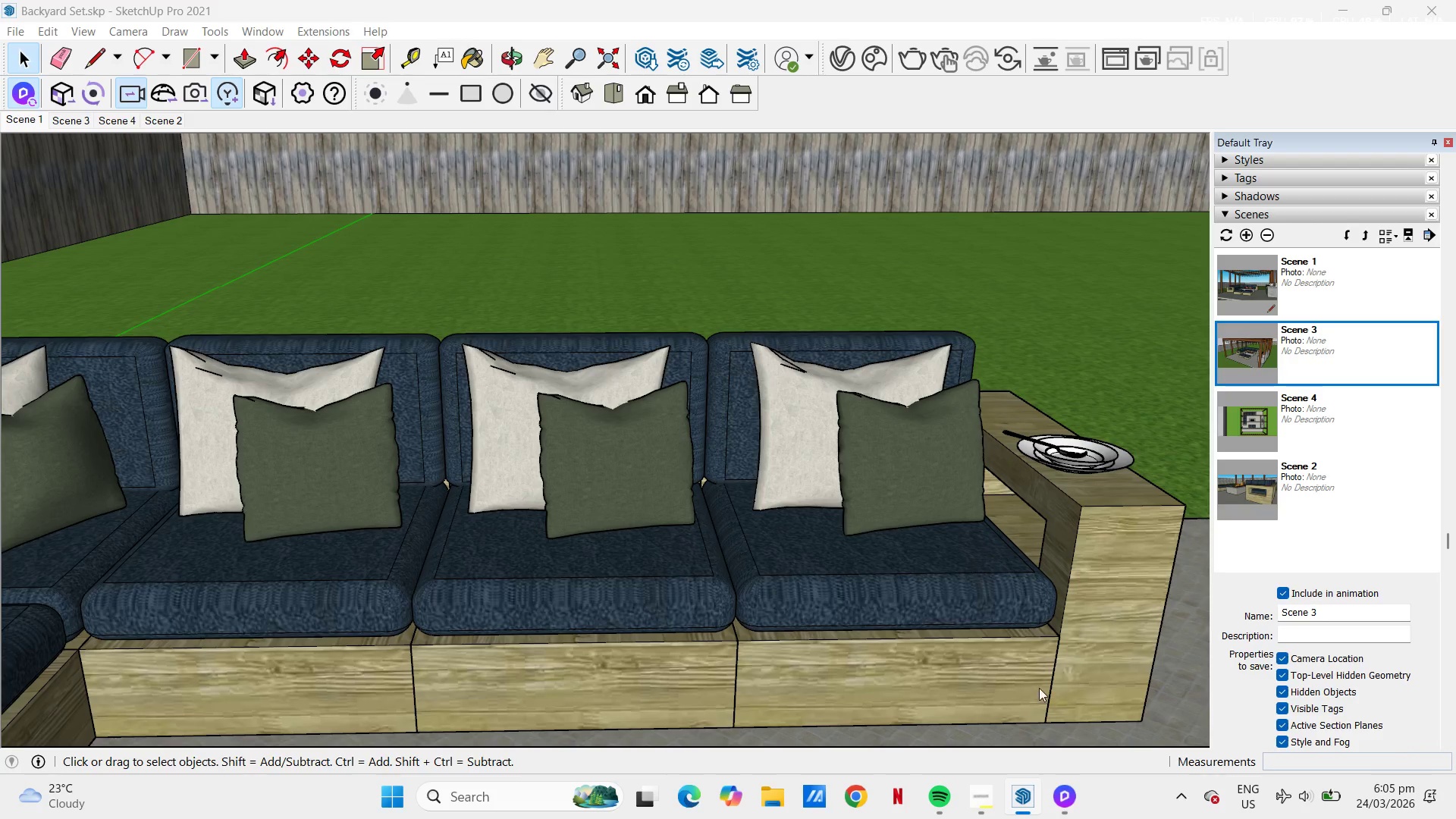 
left_click([1068, 804])
 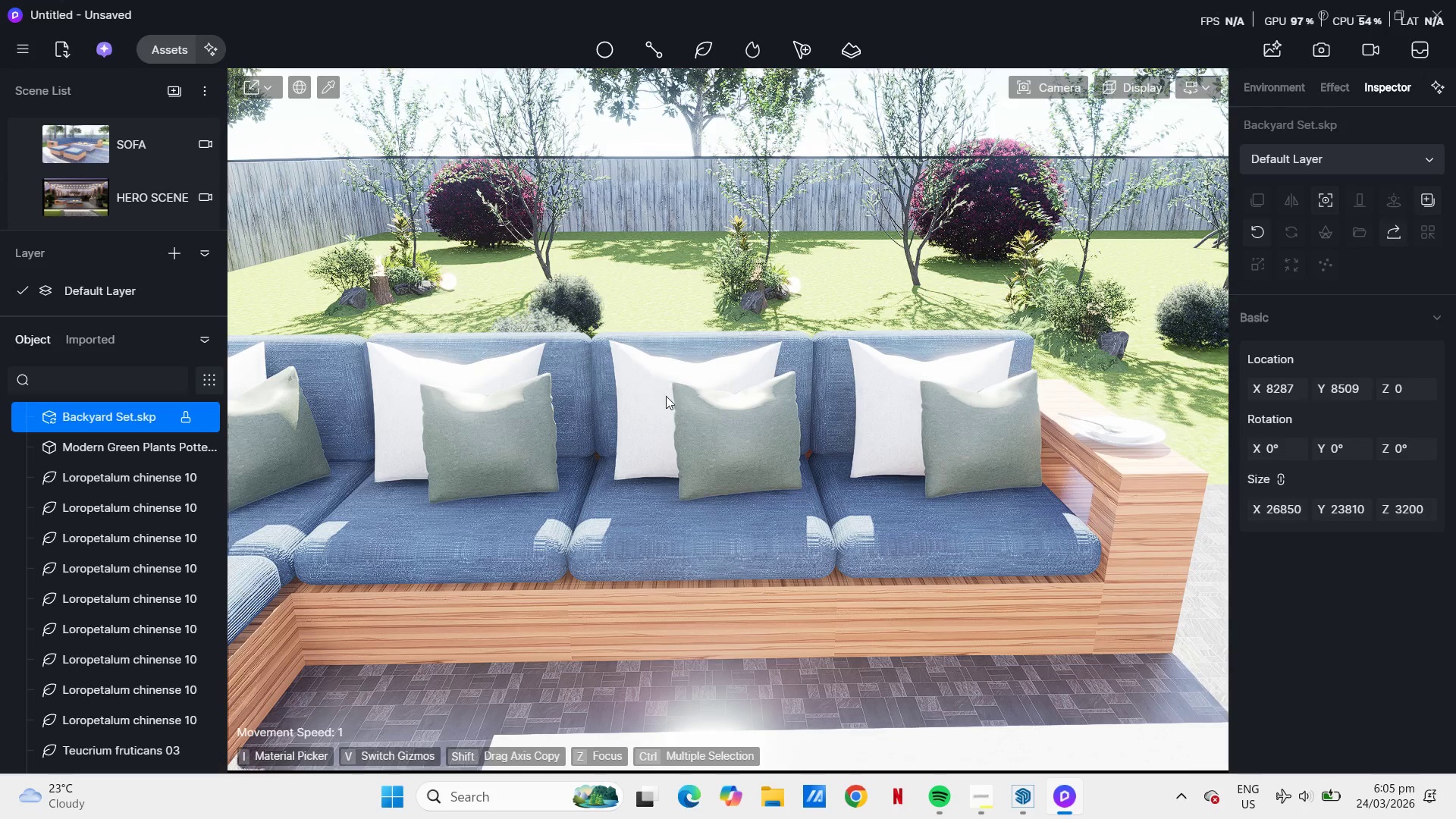 
left_click([729, 441])
 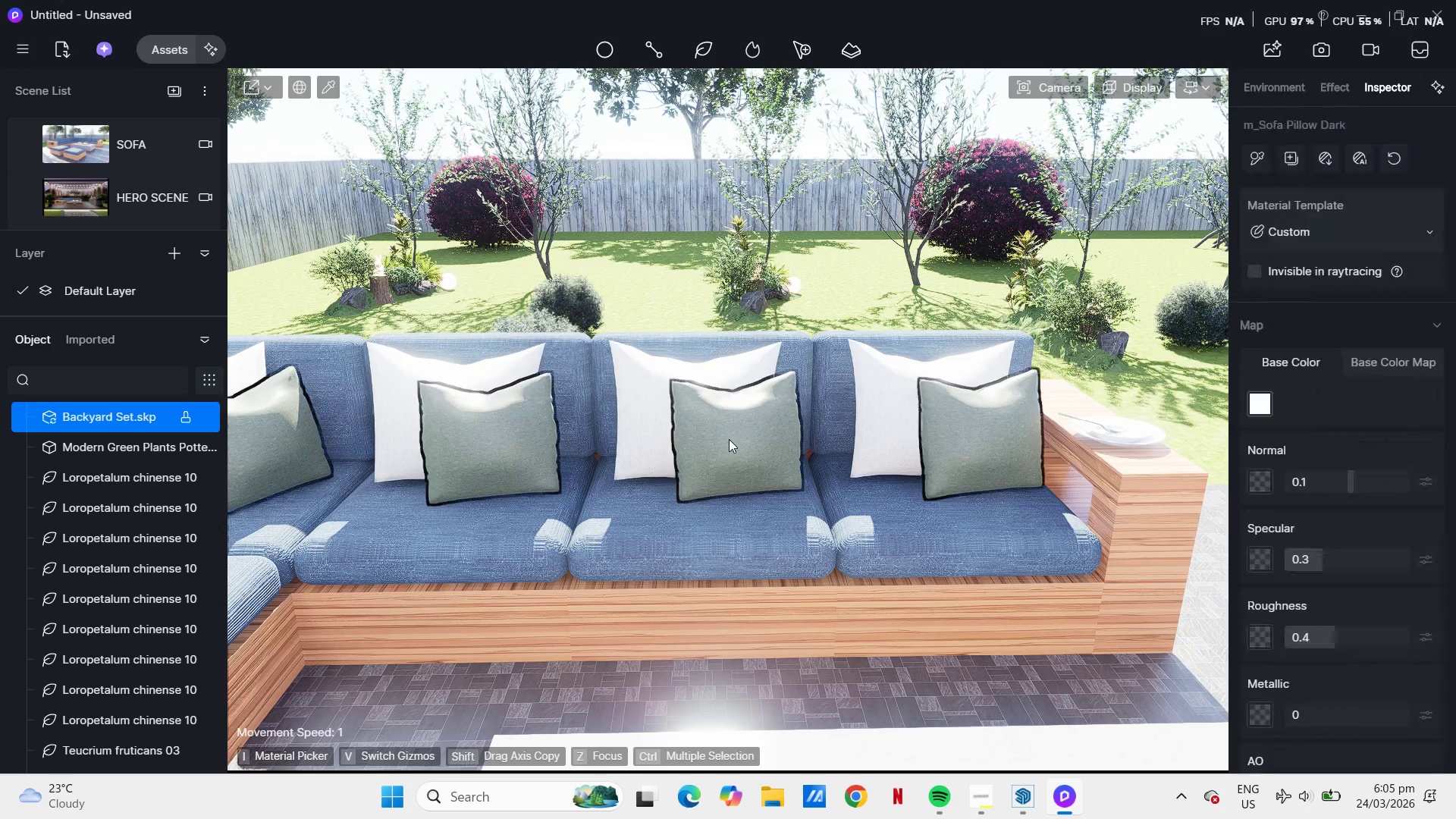 
scroll: coordinate [744, 444], scroll_direction: up, amount: 44.0
 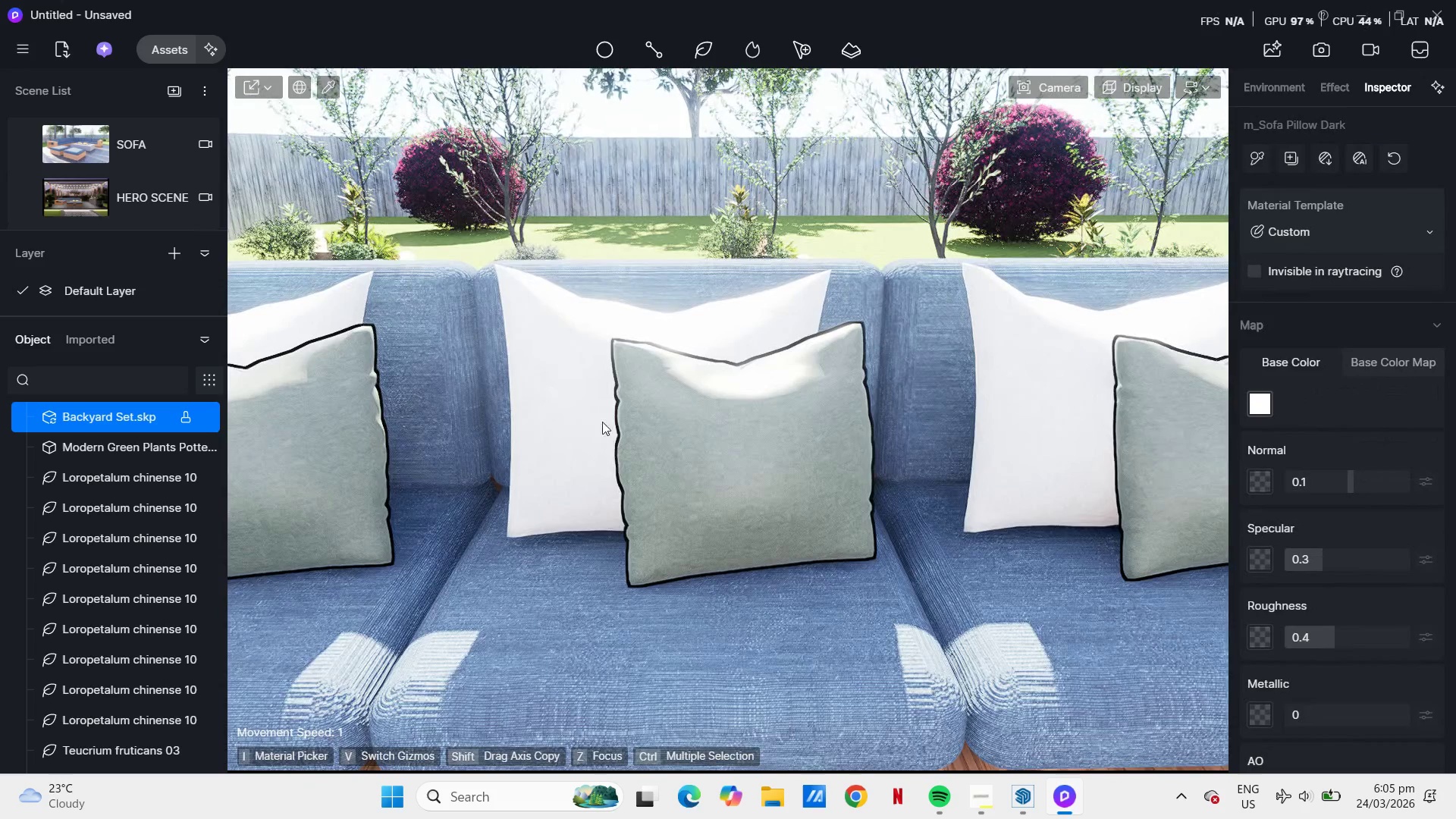 
left_click([578, 421])
 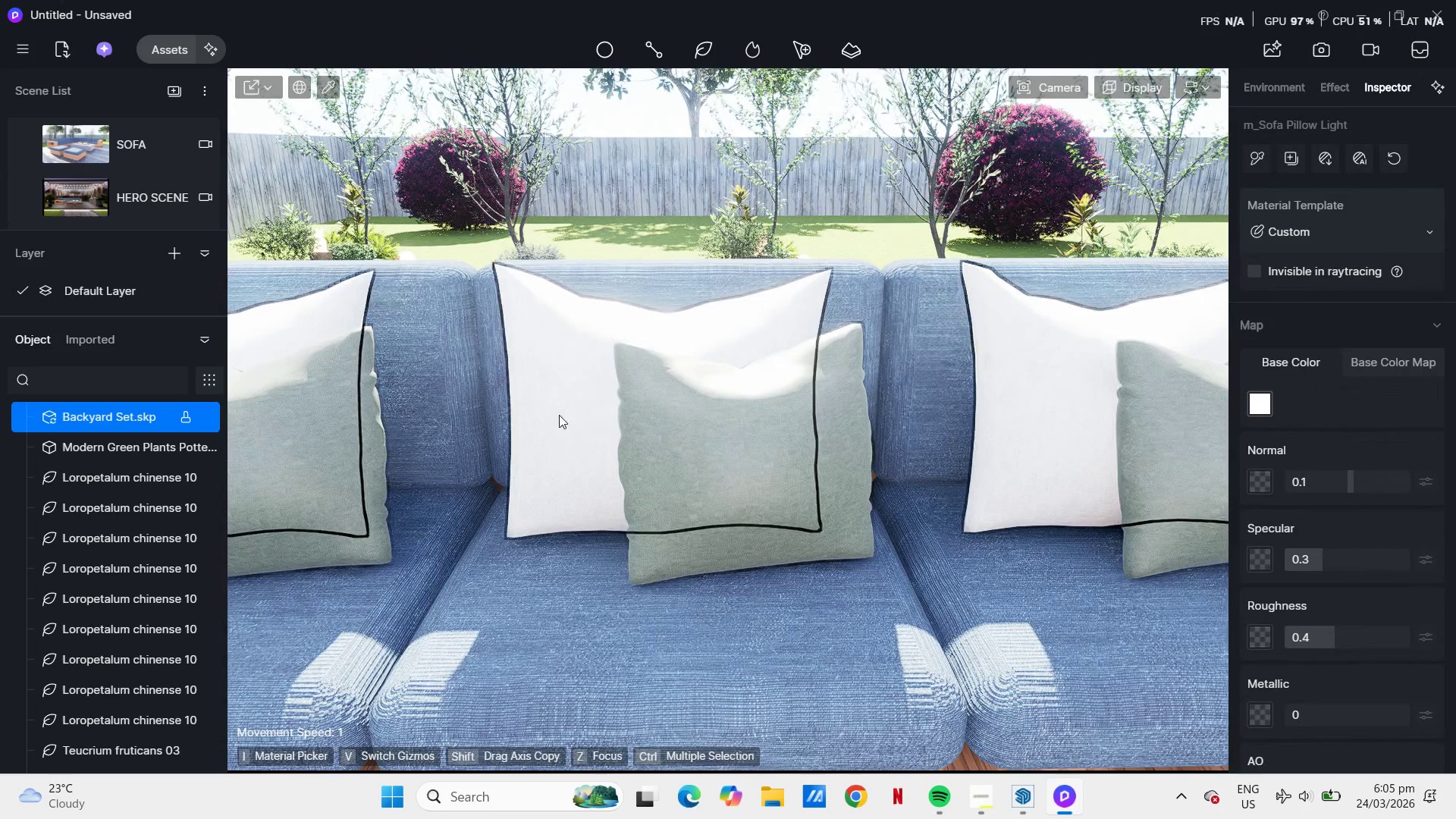 
scroll: coordinate [448, 519], scroll_direction: up, amount: 28.0
 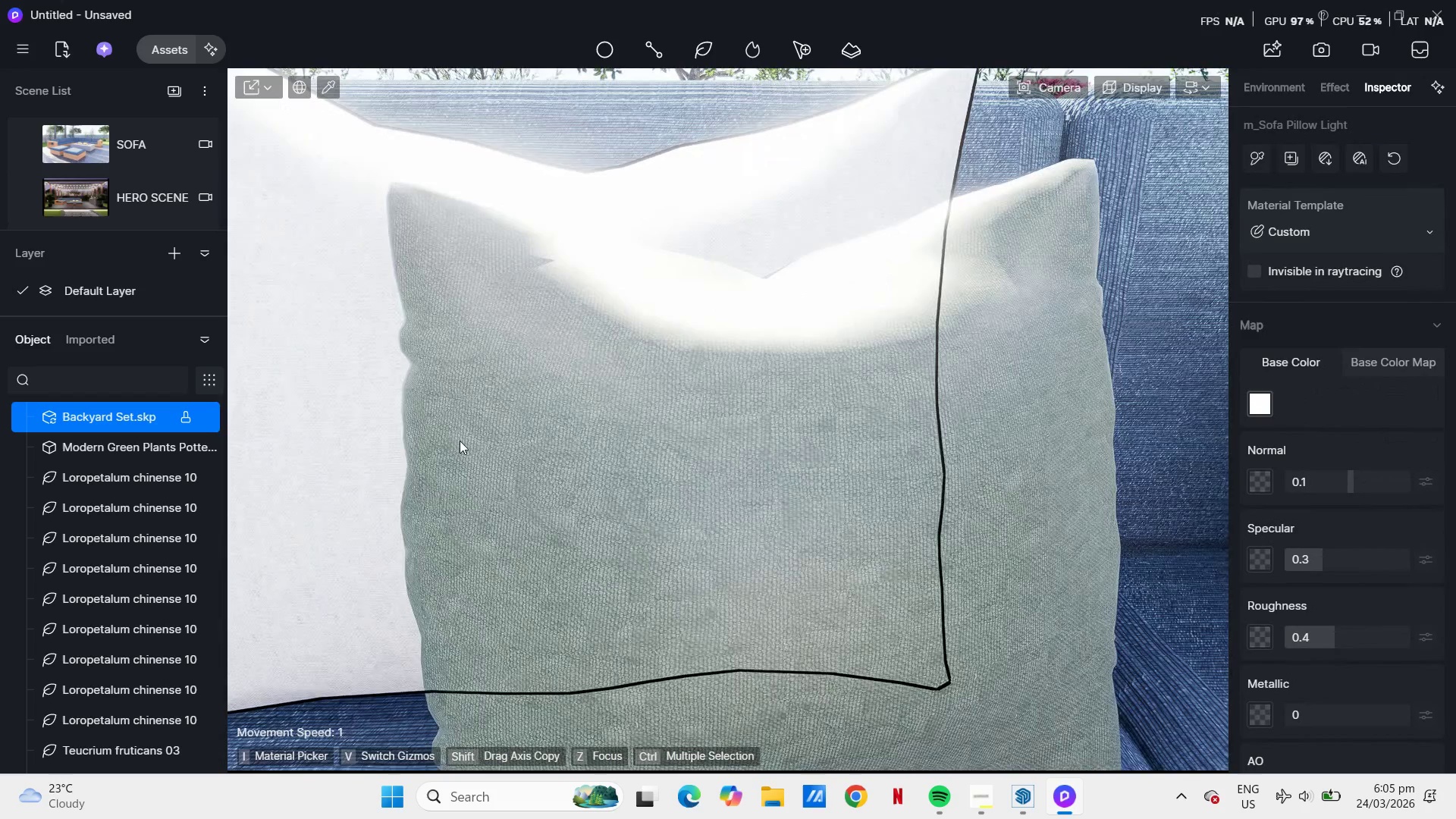 
type(aa)
 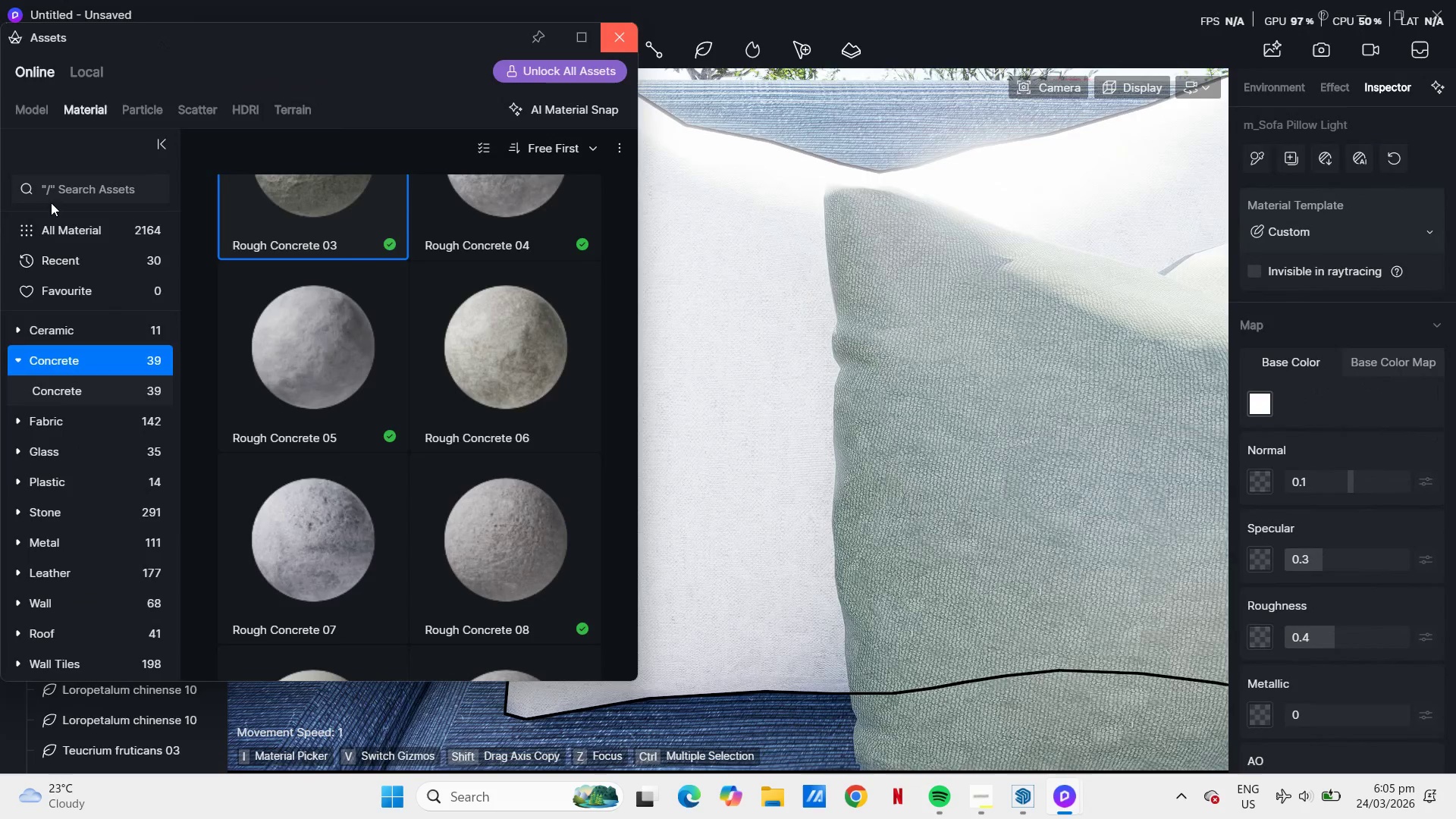 
left_click([49, 420])
 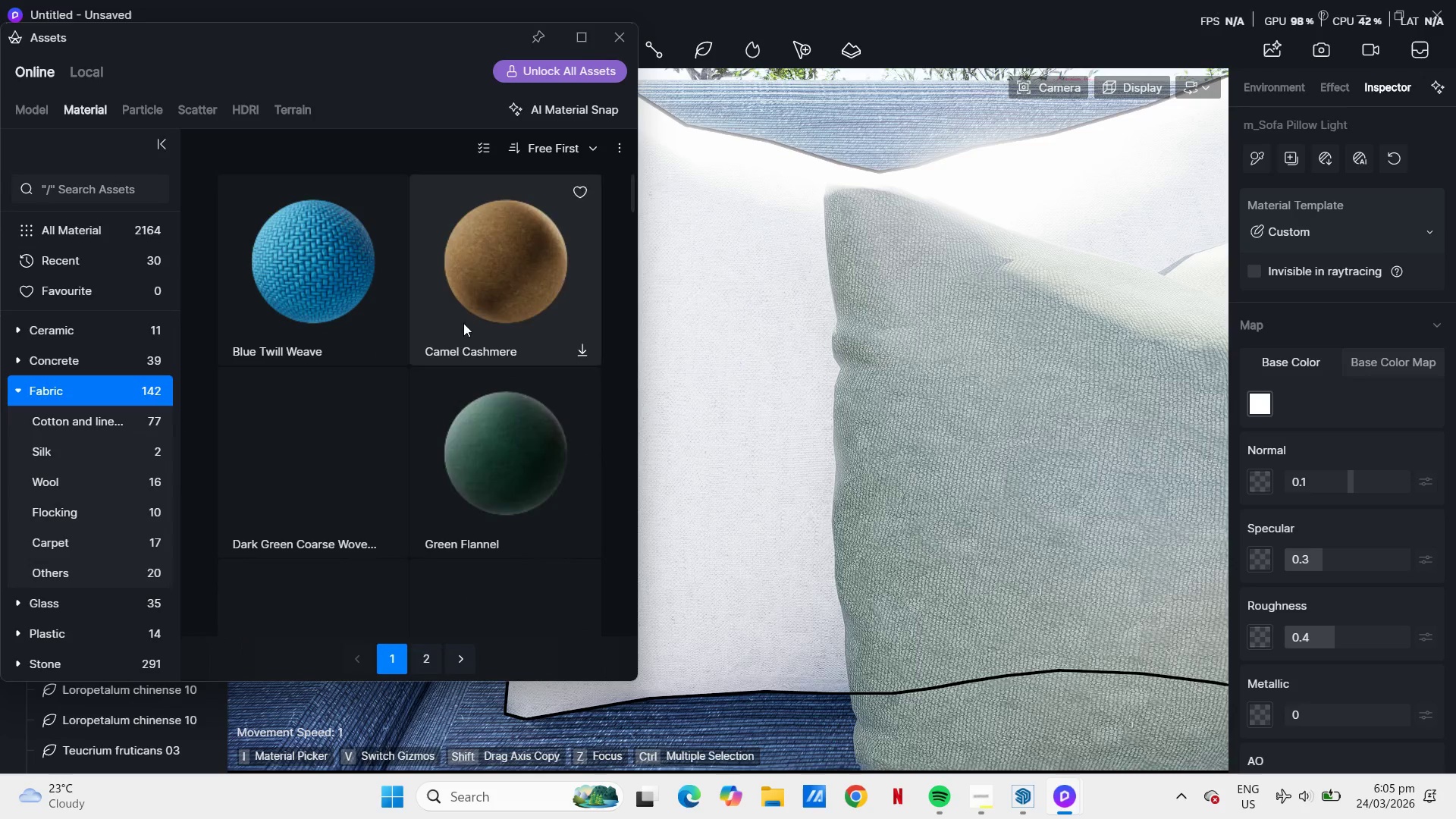 
scroll: coordinate [389, 387], scroll_direction: up, amount: 6.0
 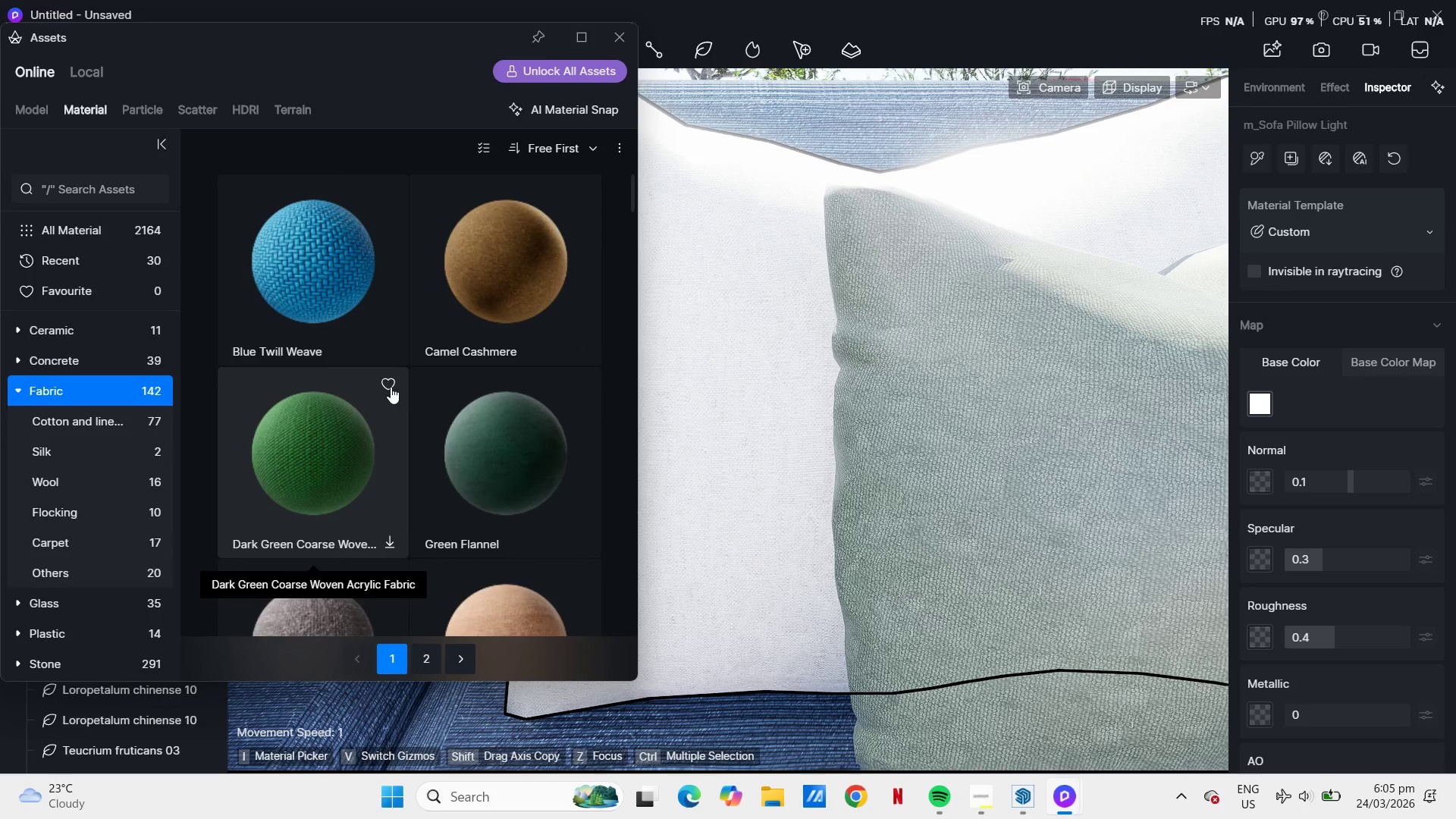 
scroll: coordinate [414, 394], scroll_direction: down, amount: 20.0
 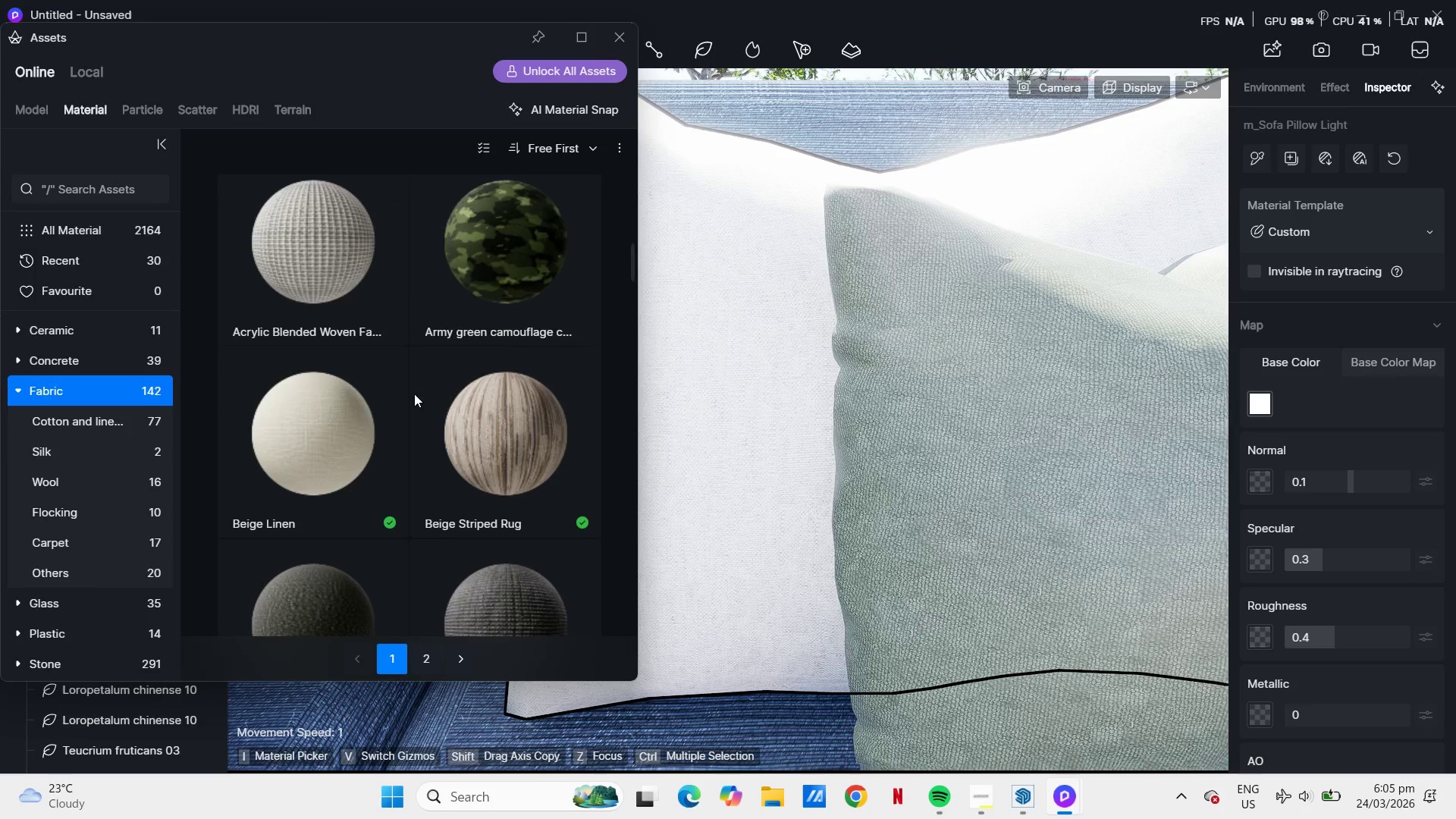 
left_click([312, 447])
 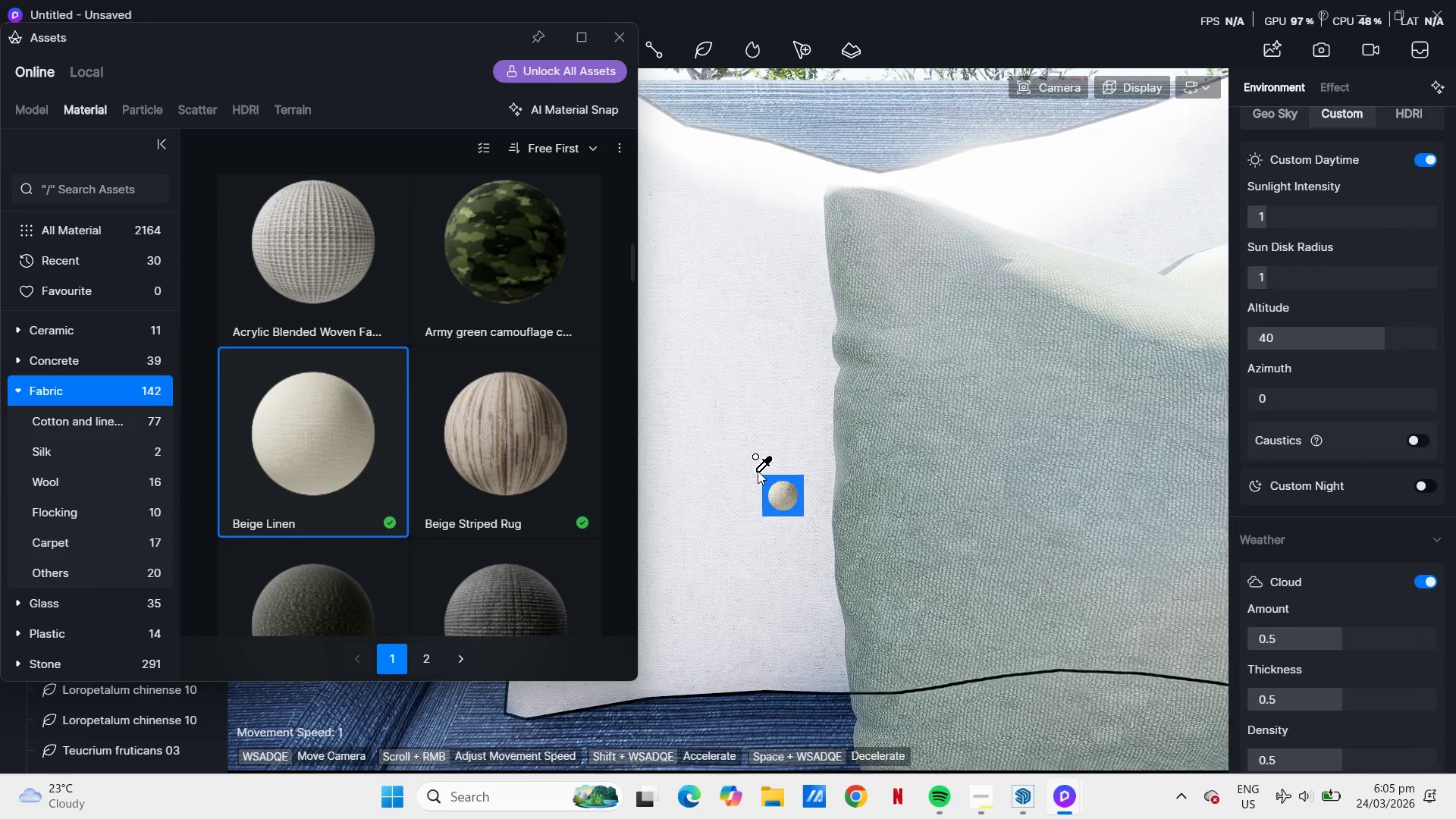 
left_click([757, 471])
 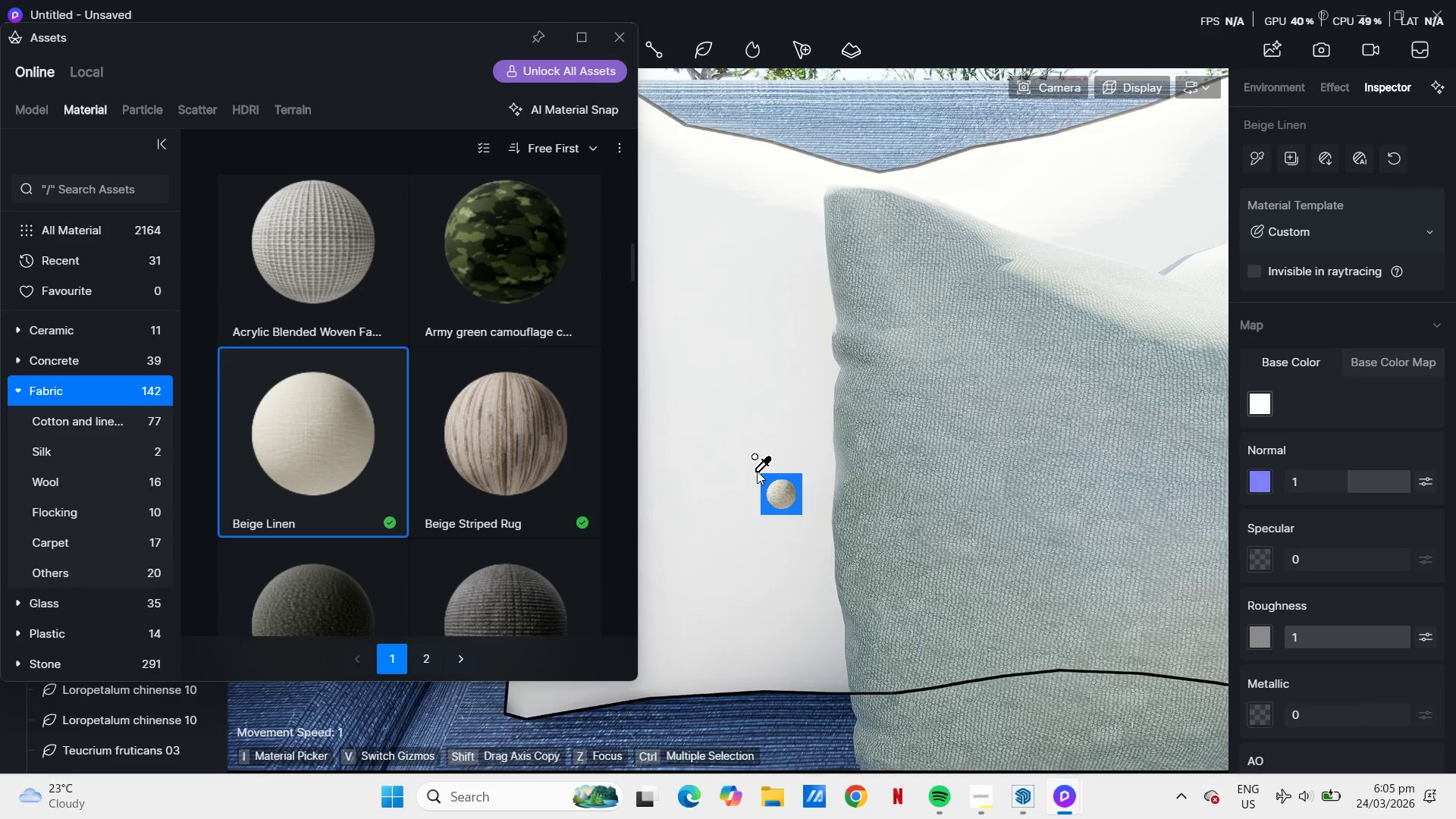 
scroll: coordinate [504, 435], scroll_direction: down, amount: 24.0
 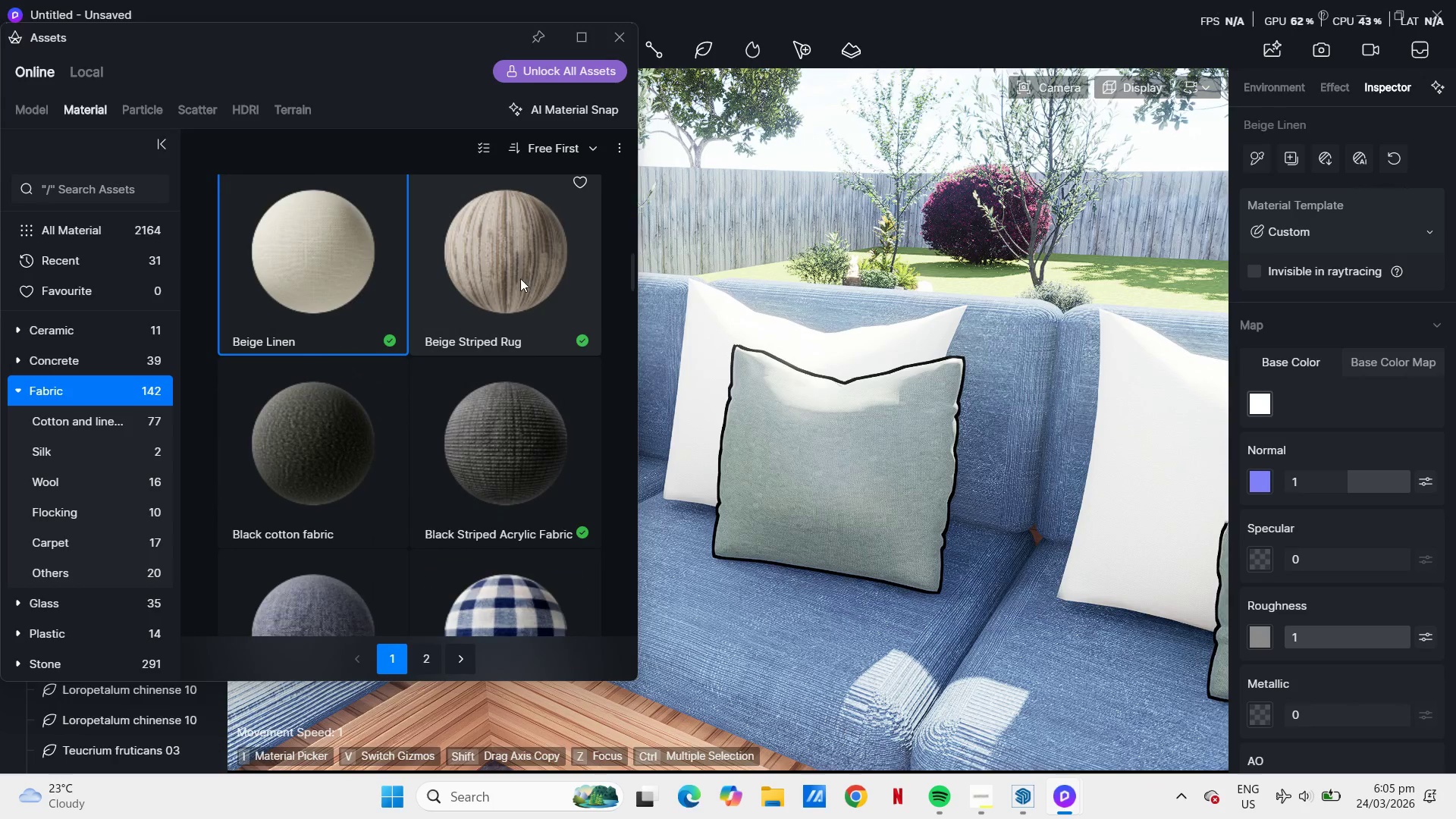 
left_click([520, 271])
 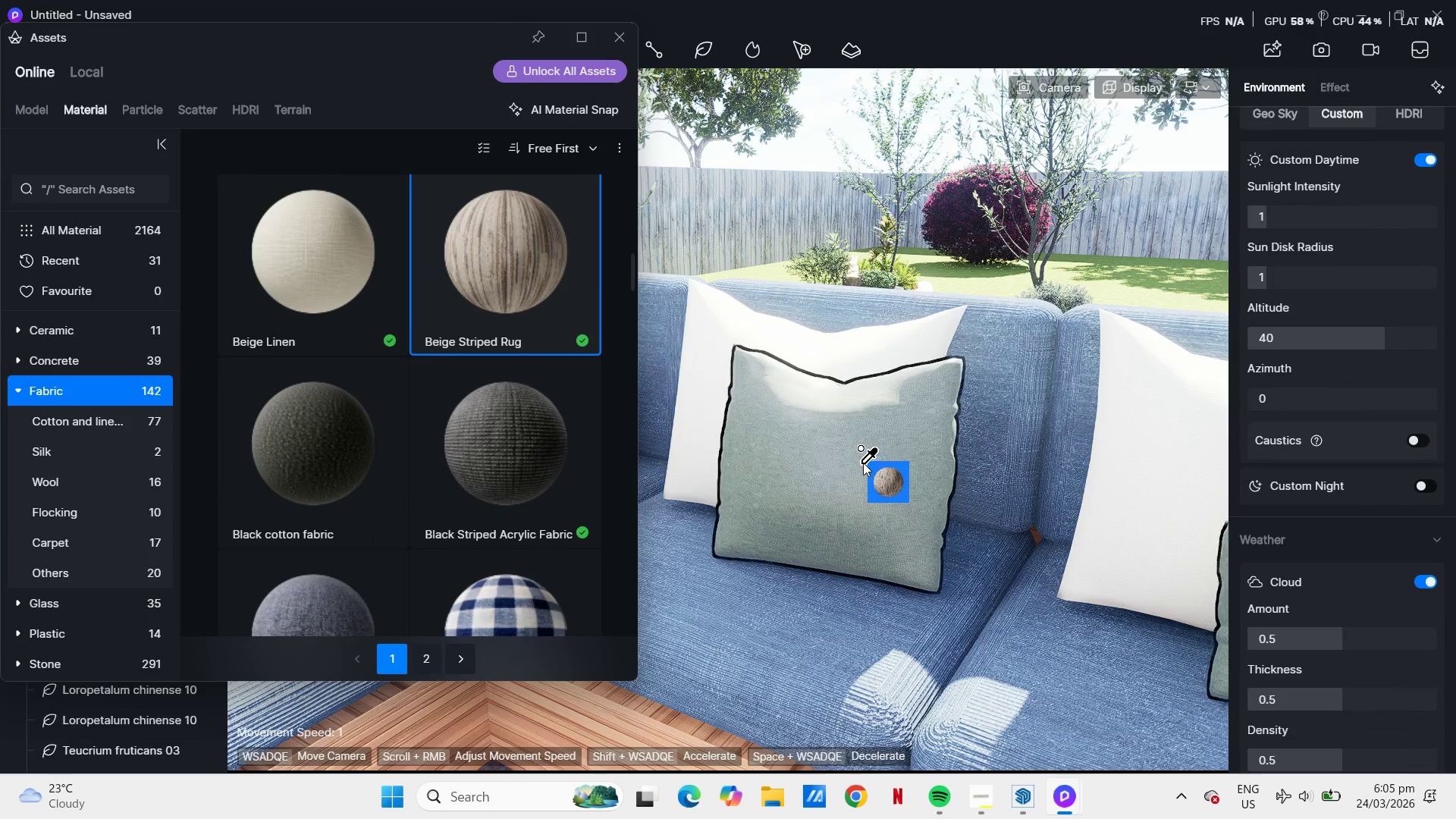 
left_click([863, 463])
 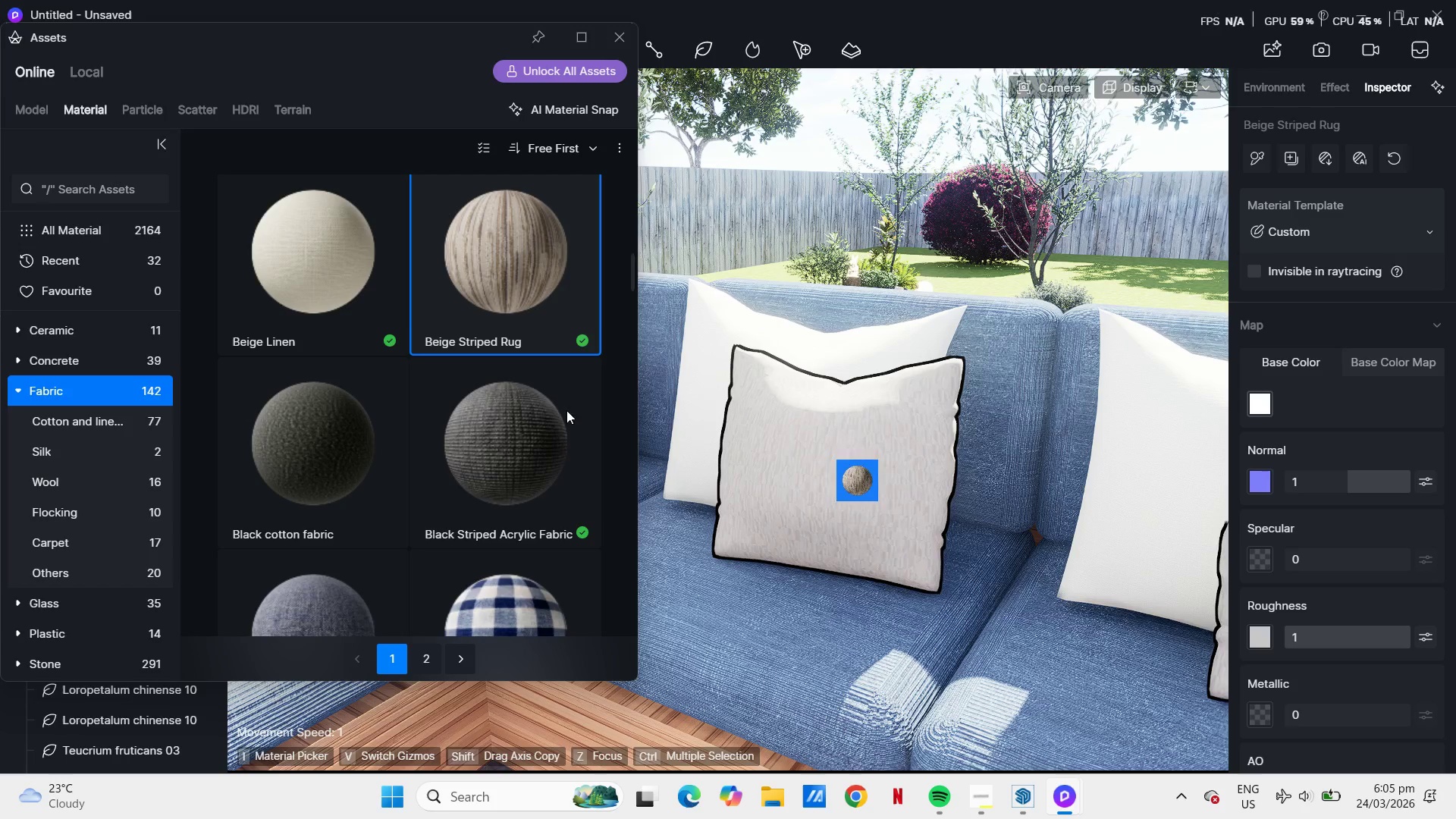 
scroll: coordinate [410, 414], scroll_direction: down, amount: 36.0
 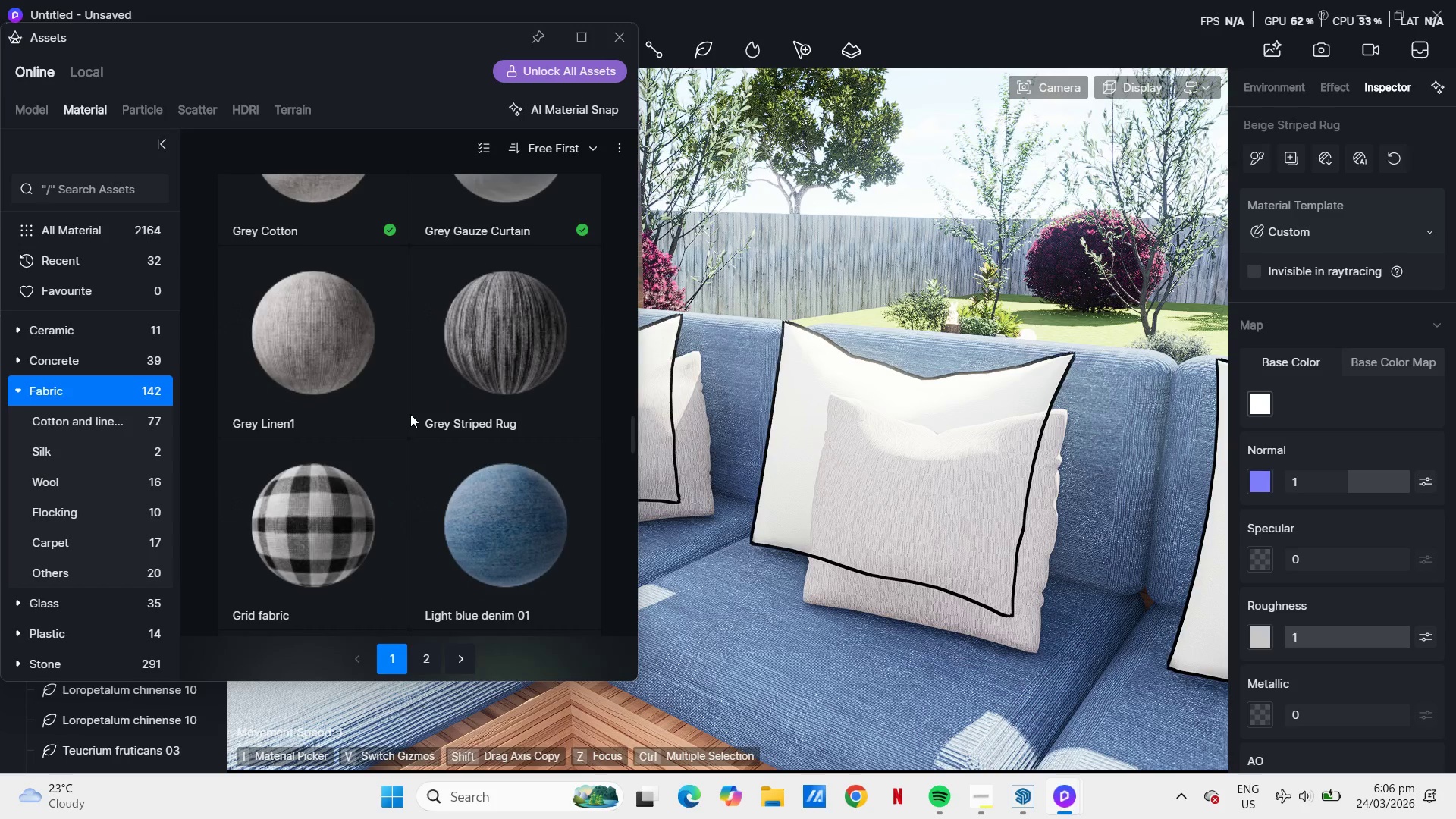 
scroll: coordinate [410, 414], scroll_direction: down, amount: 2.0
 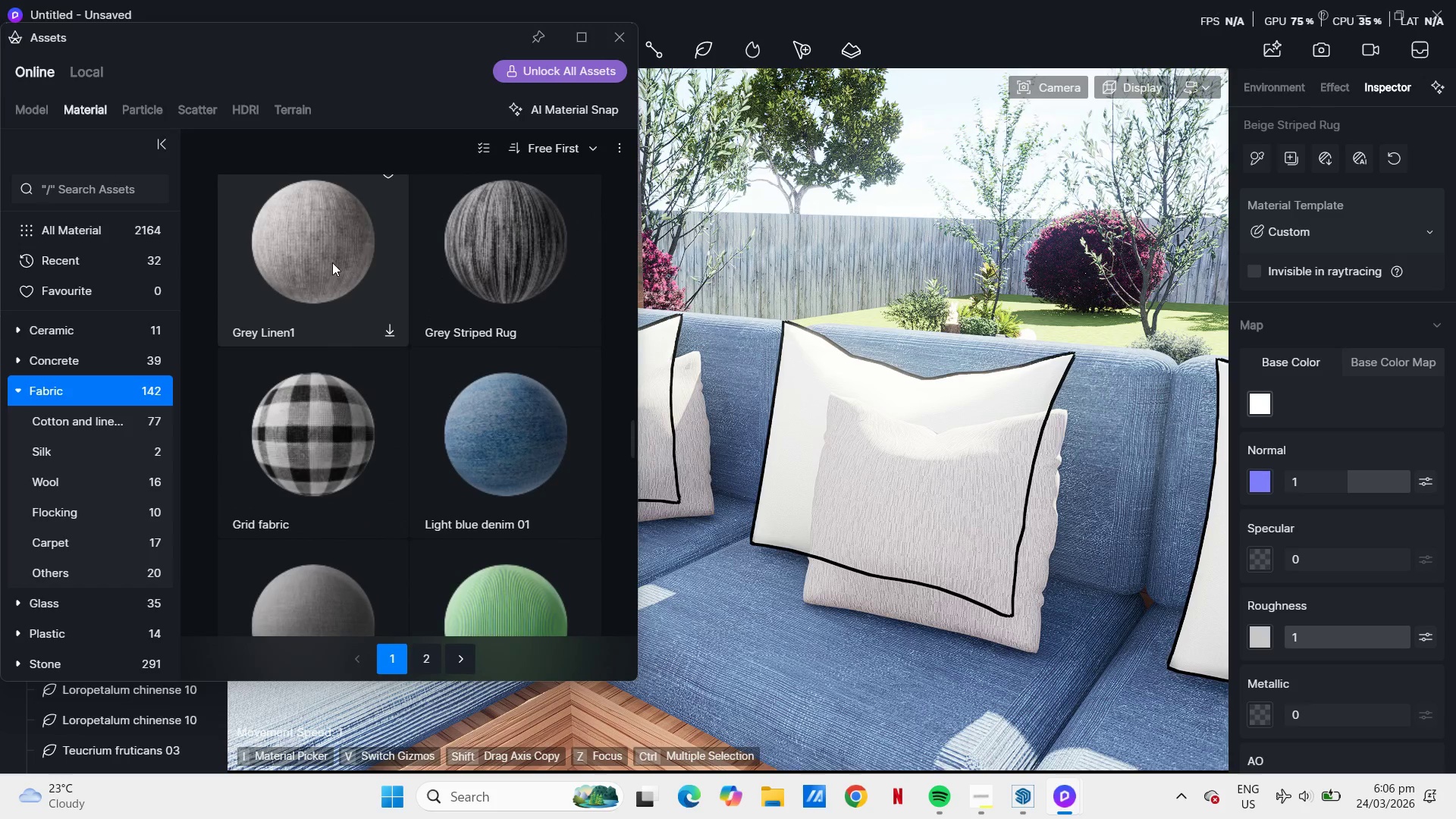 
left_click([332, 262])
 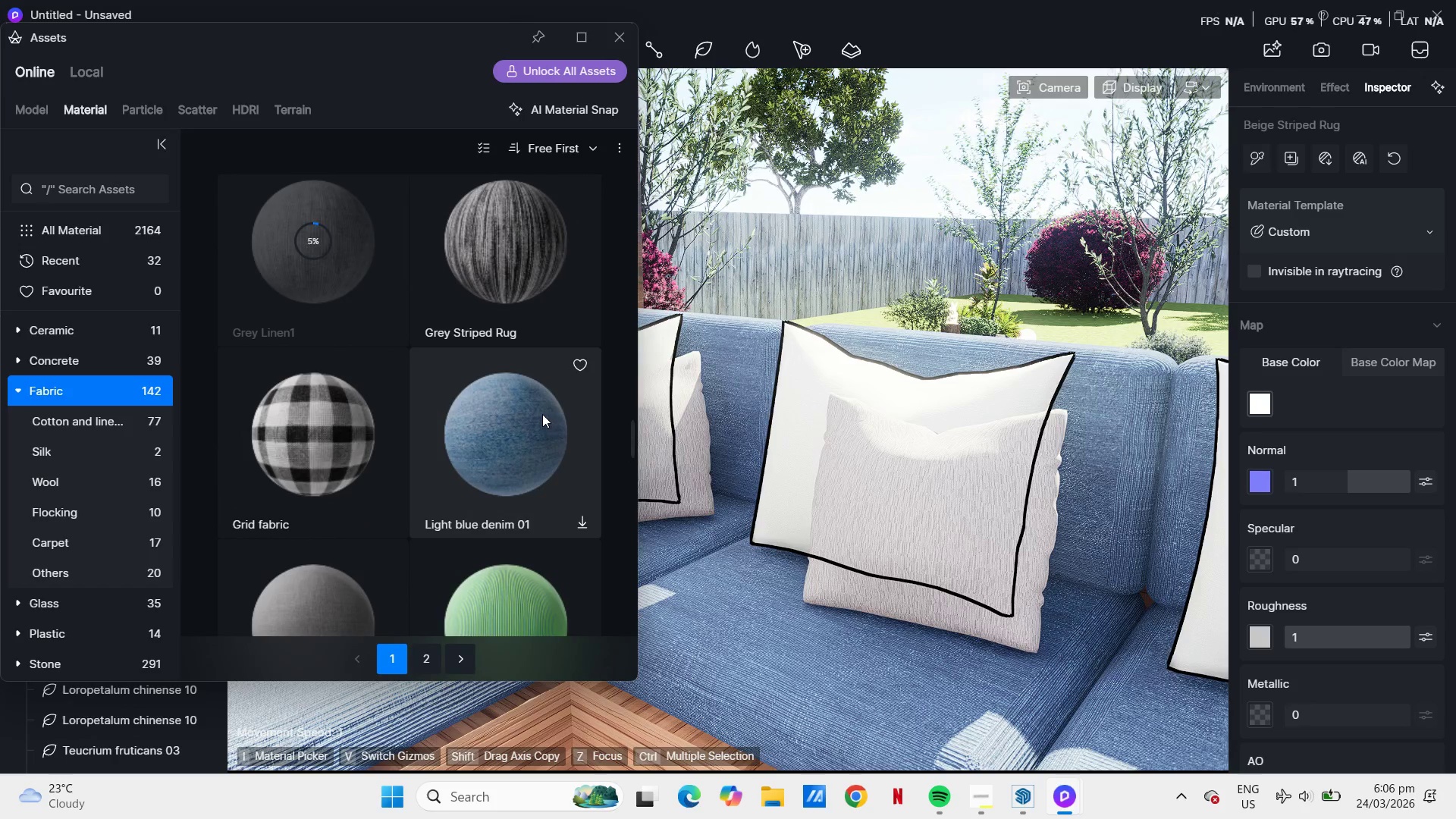 
scroll: coordinate [535, 412], scroll_direction: down, amount: 3.0
 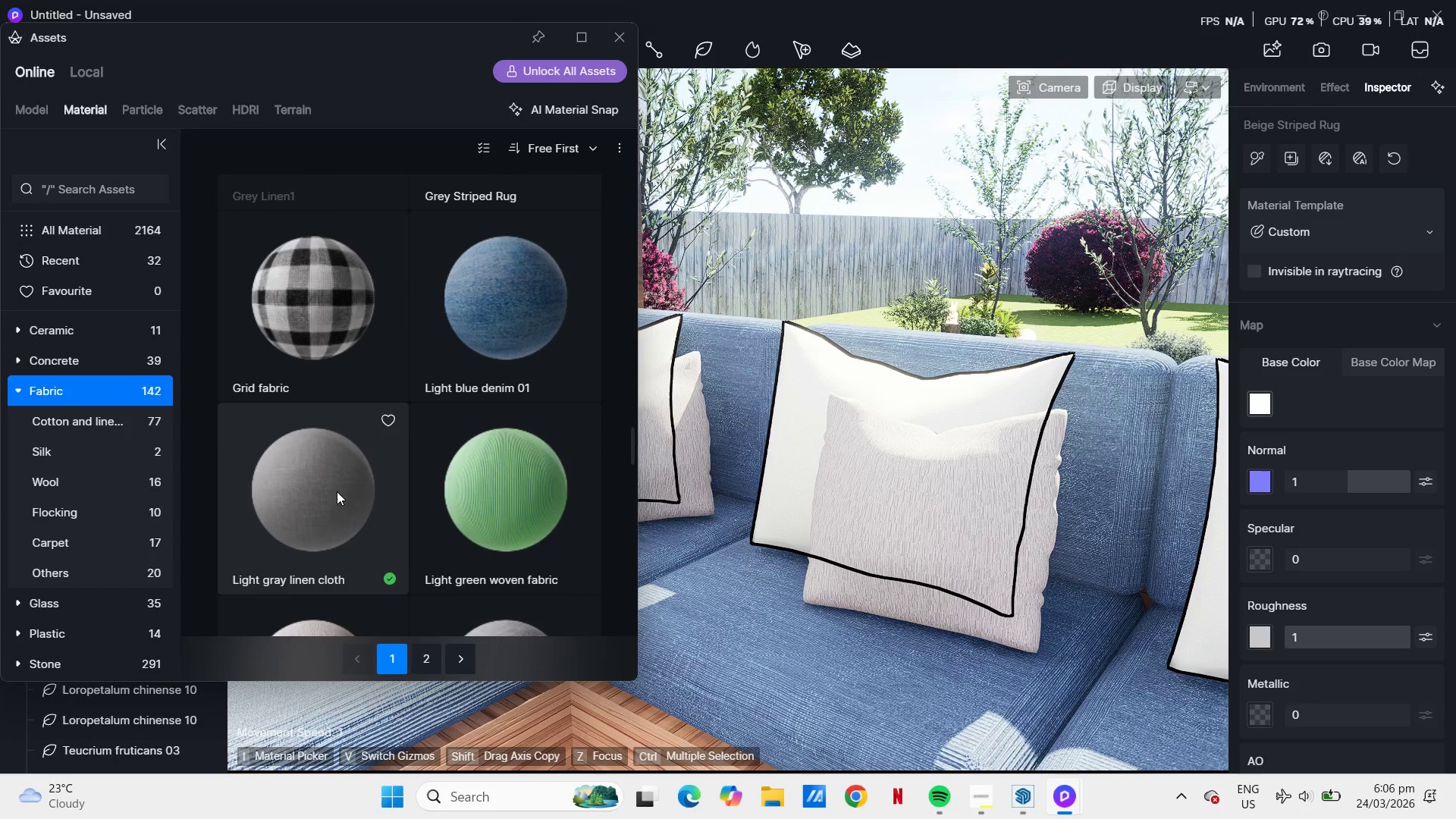 
left_click([328, 488])
 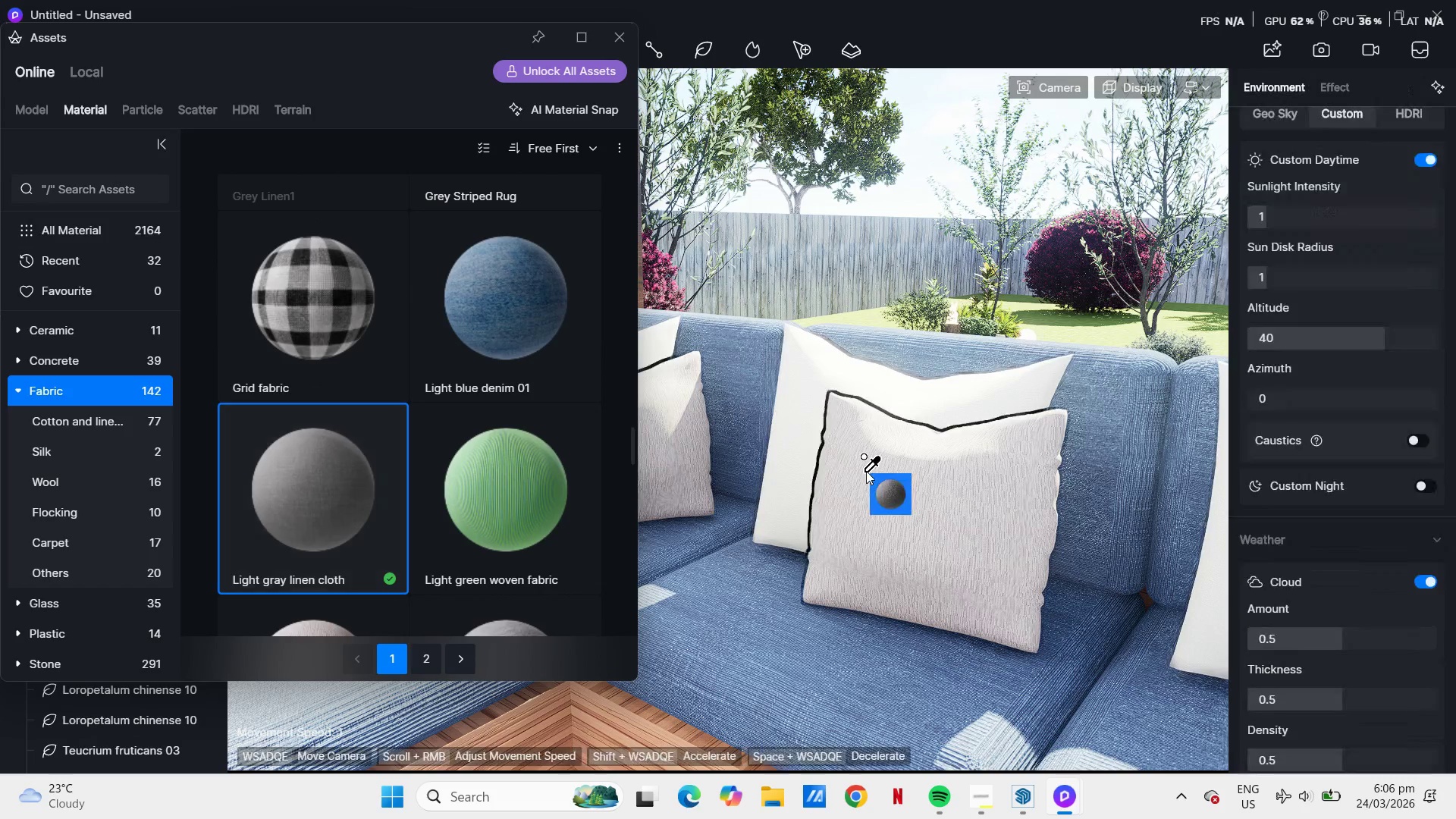 
left_click([874, 477])
 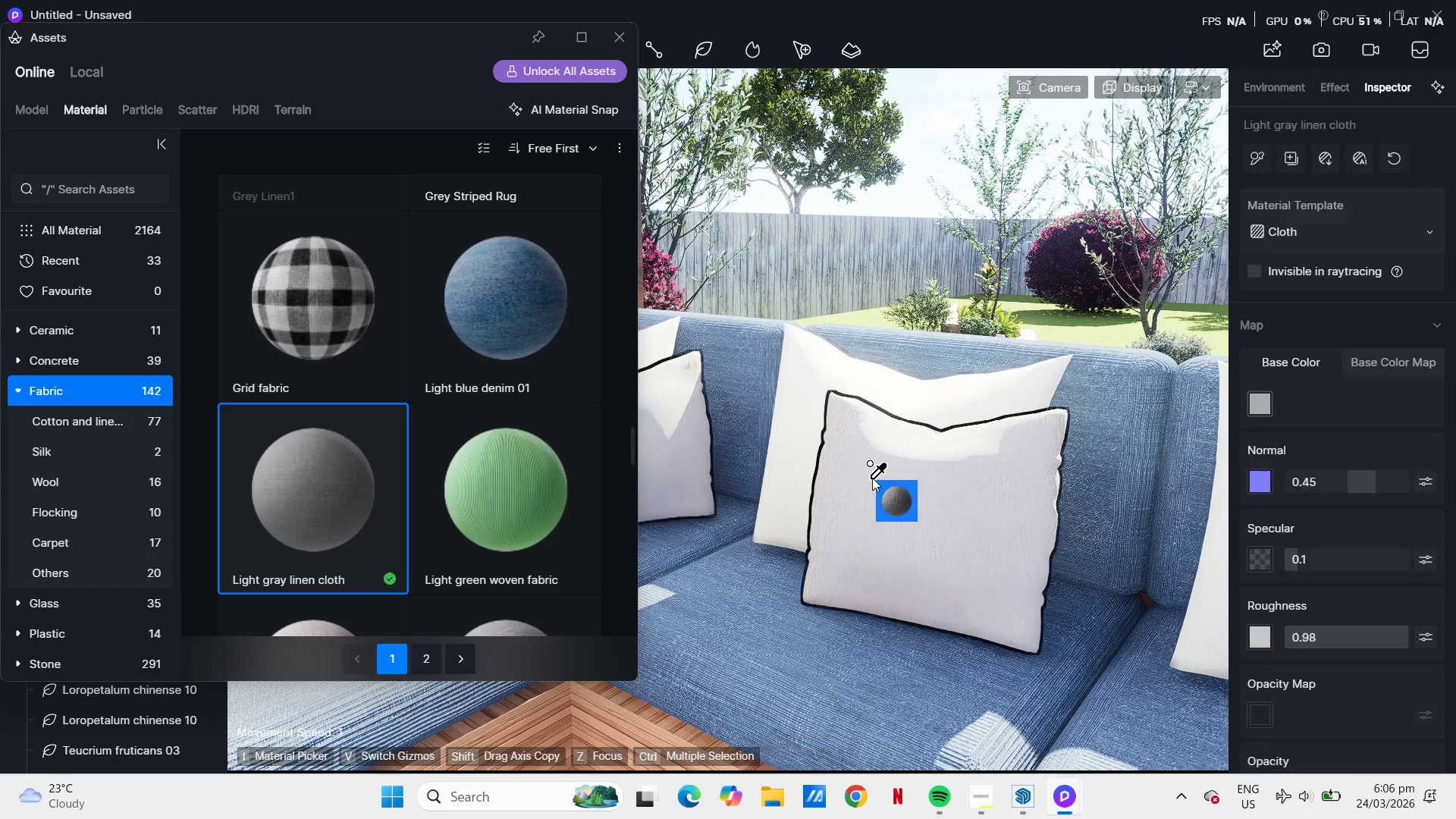 
mouse_move([451, 490])
 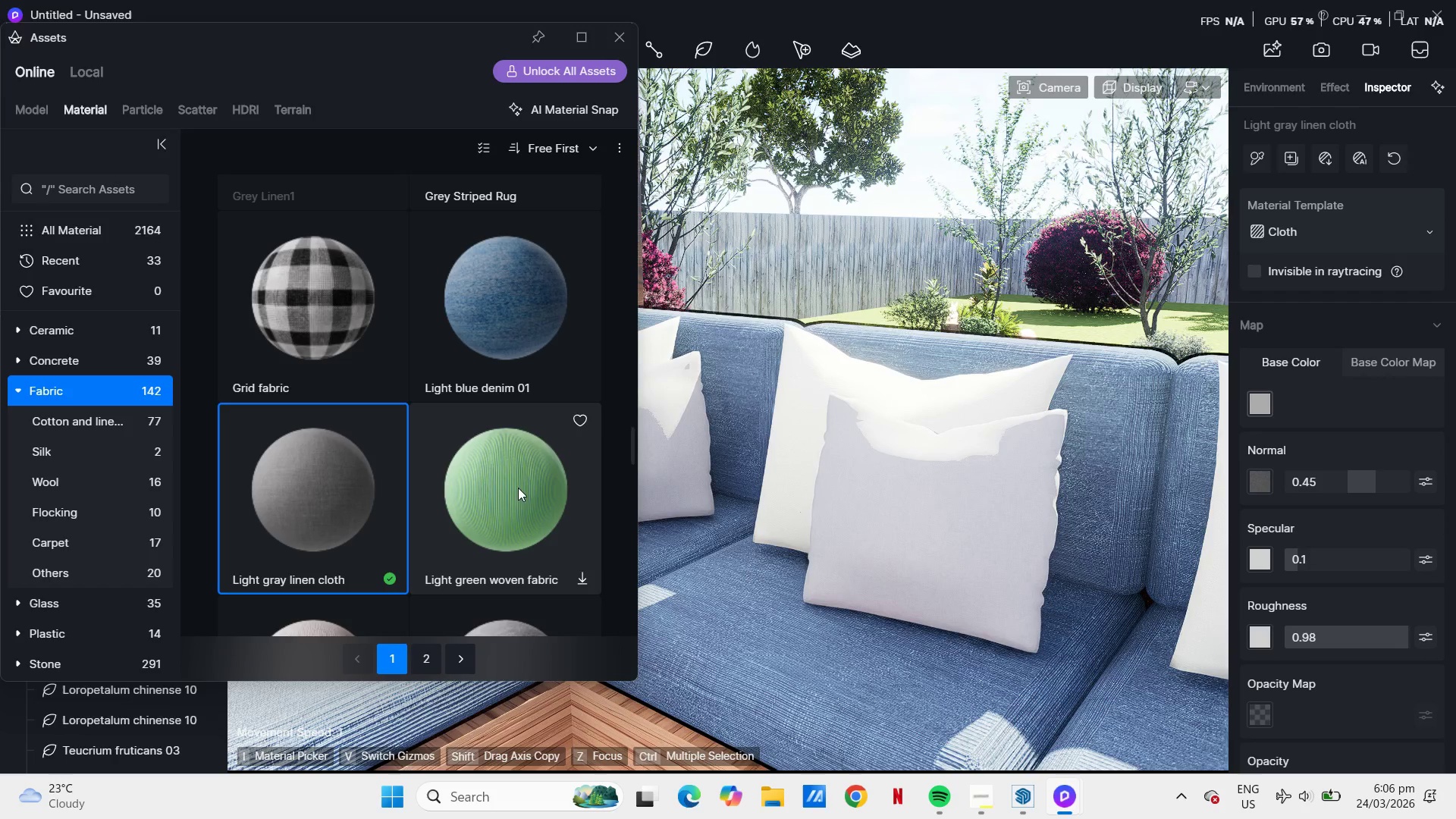 
scroll: coordinate [509, 491], scroll_direction: down, amount: 4.0
 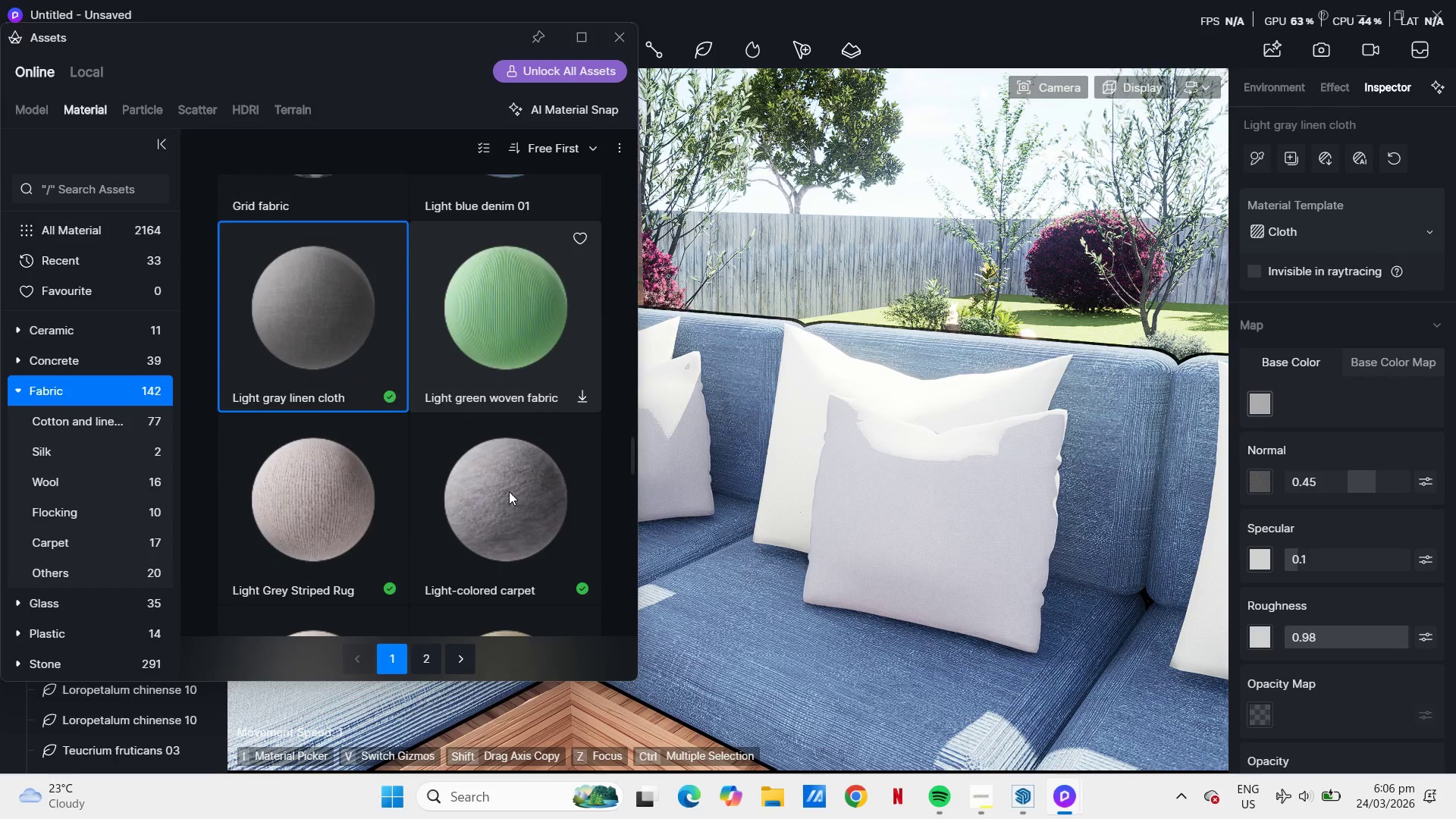 
scroll: coordinate [509, 491], scroll_direction: up, amount: 2.0
 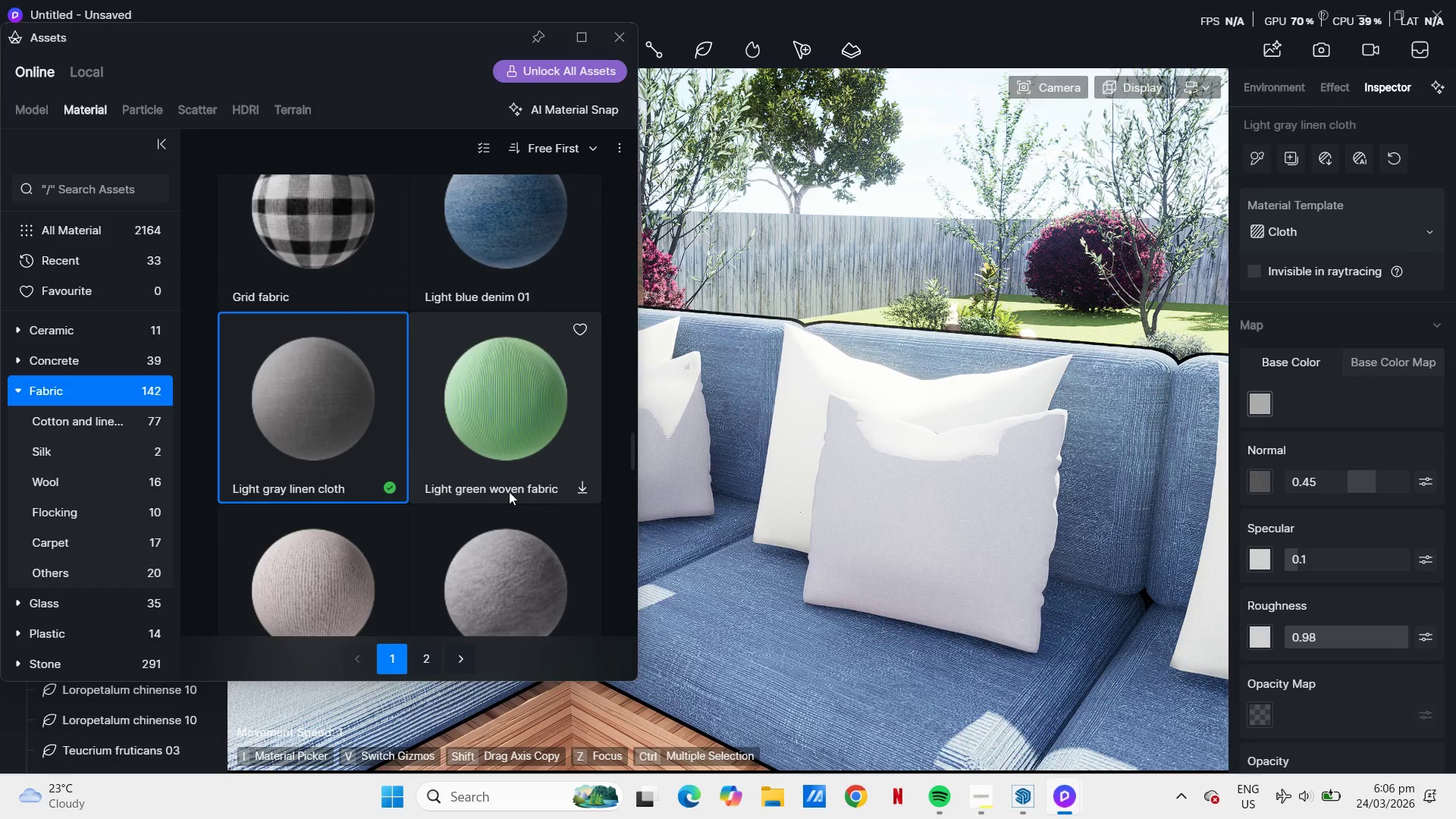 
scroll: coordinate [380, 400], scroll_direction: down, amount: 60.0
 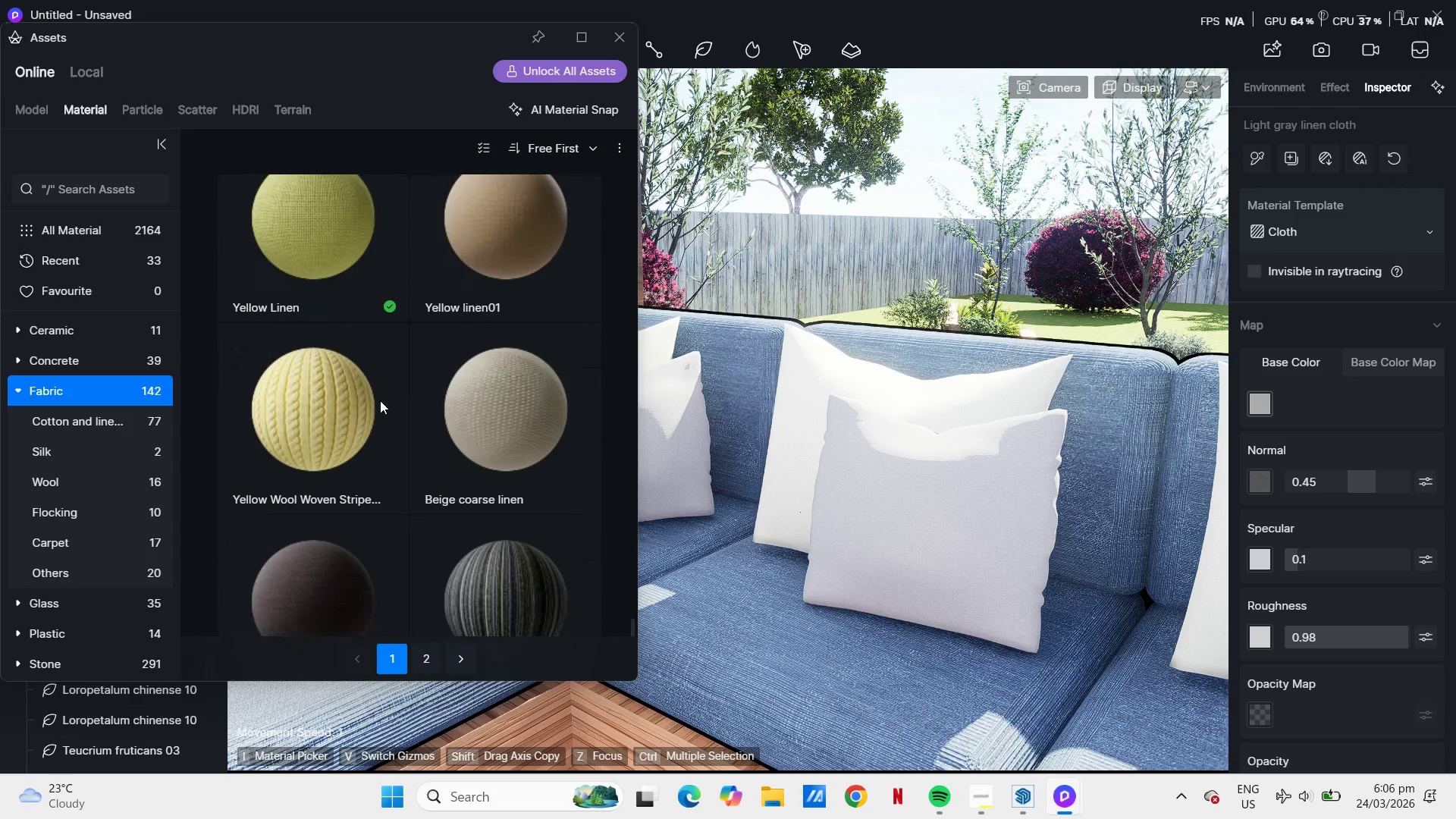 
scroll: coordinate [386, 400], scroll_direction: down, amount: 9.0
 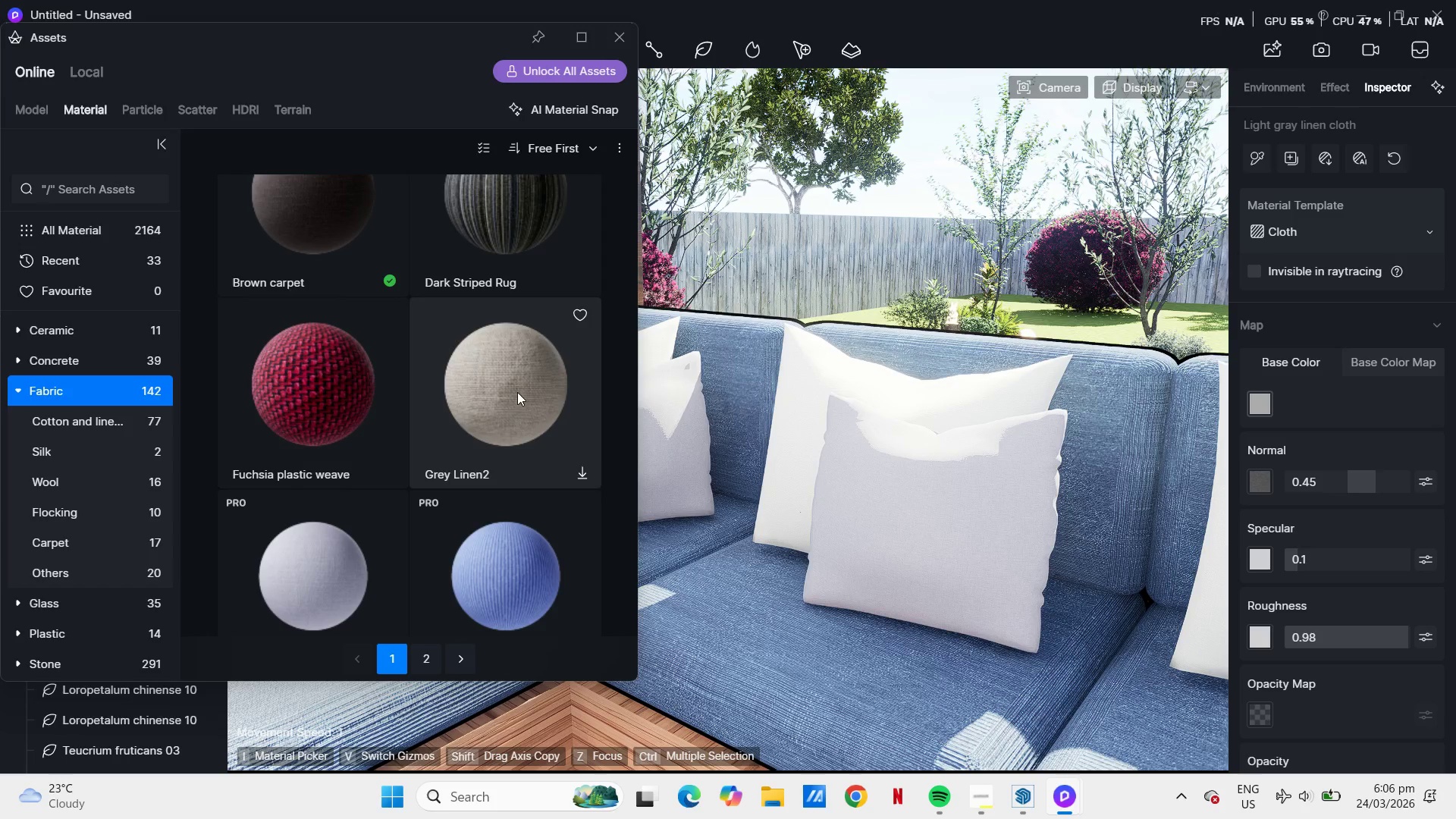 
scroll: coordinate [516, 389], scroll_direction: up, amount: 42.0
 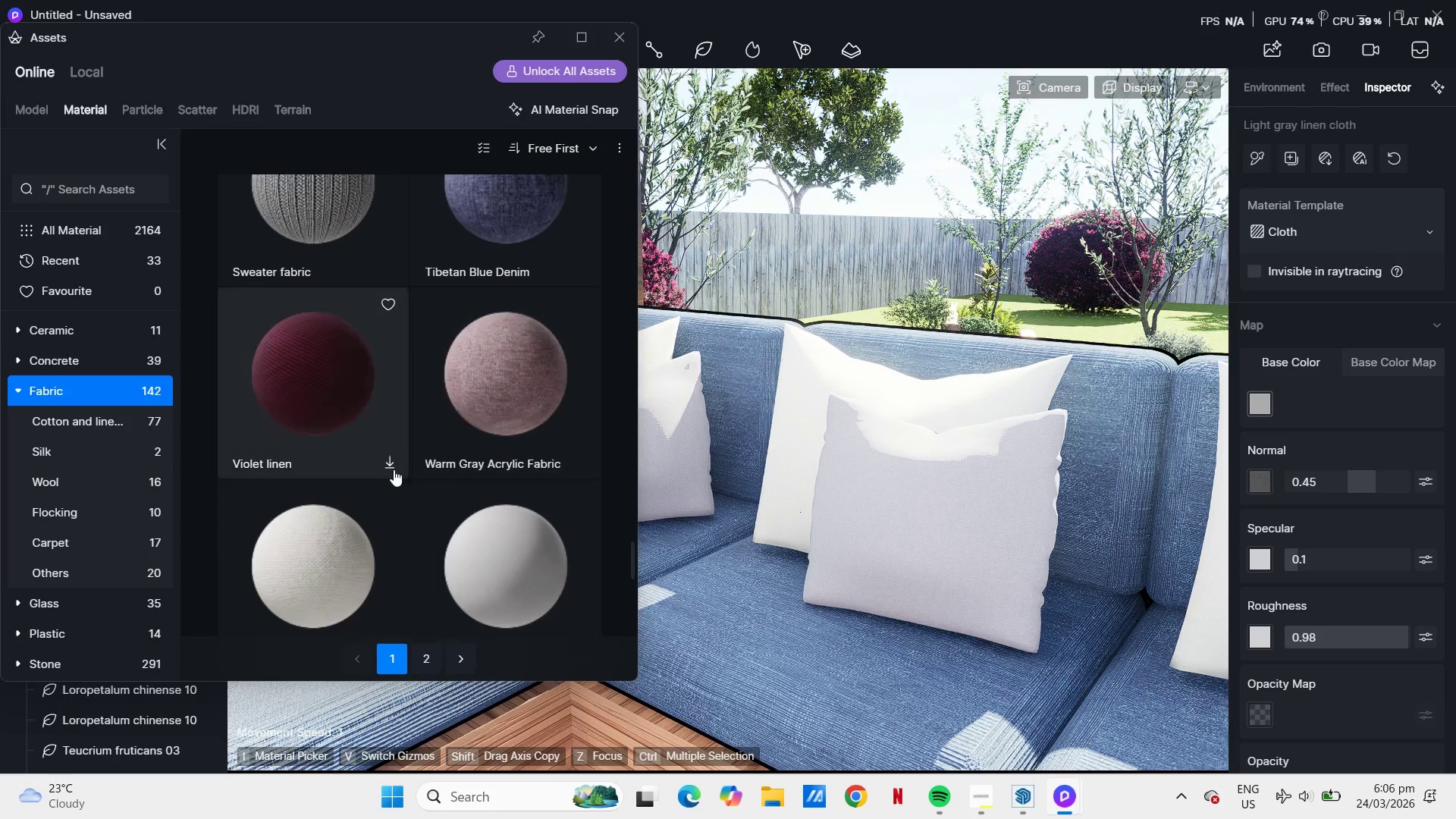 
scroll: coordinate [394, 468], scroll_direction: down, amount: 1.0
 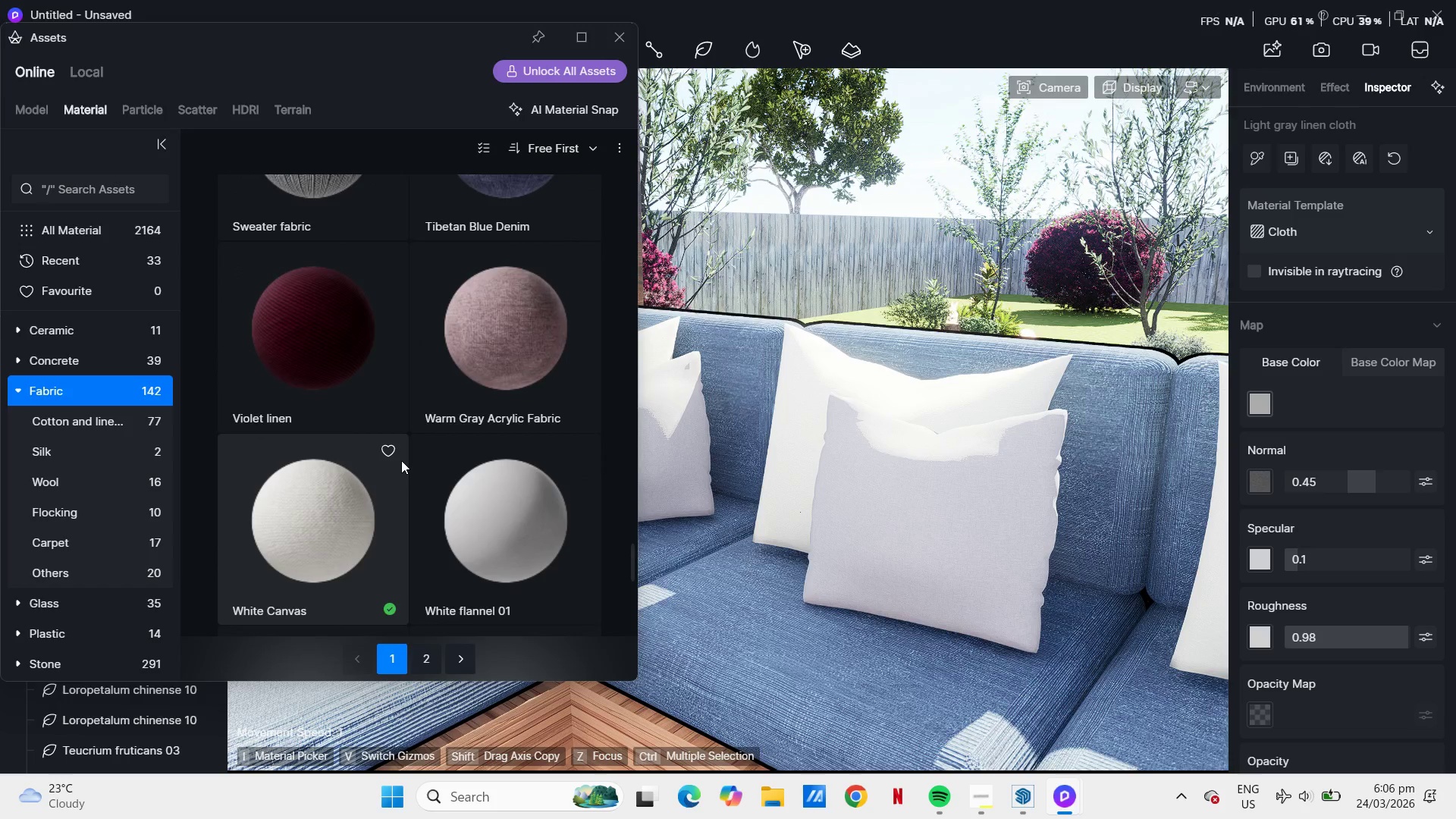 
scroll: coordinate [401, 460], scroll_direction: up, amount: 3.0
 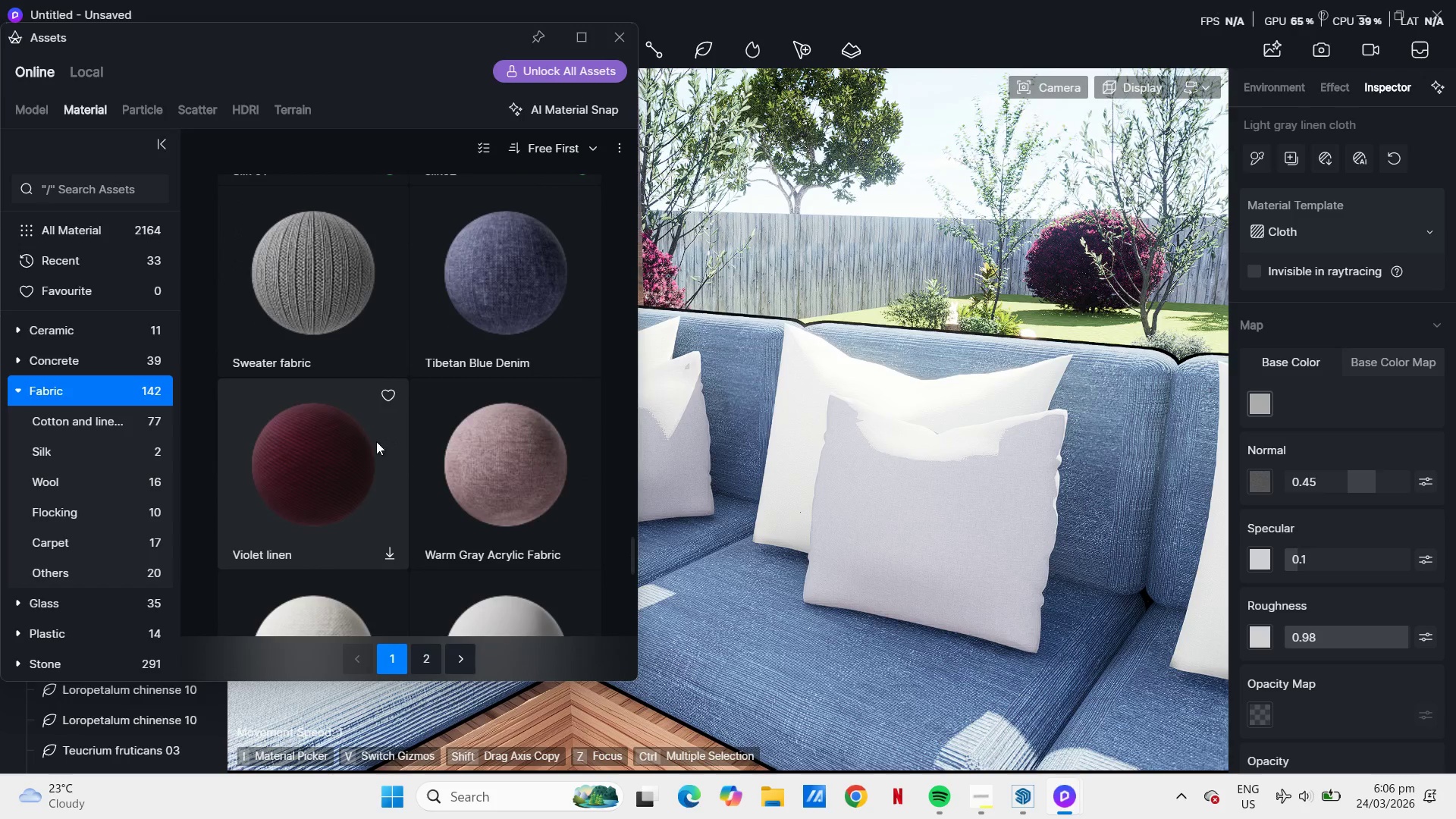 
scroll: coordinate [376, 435], scroll_direction: down, amount: 2.0
 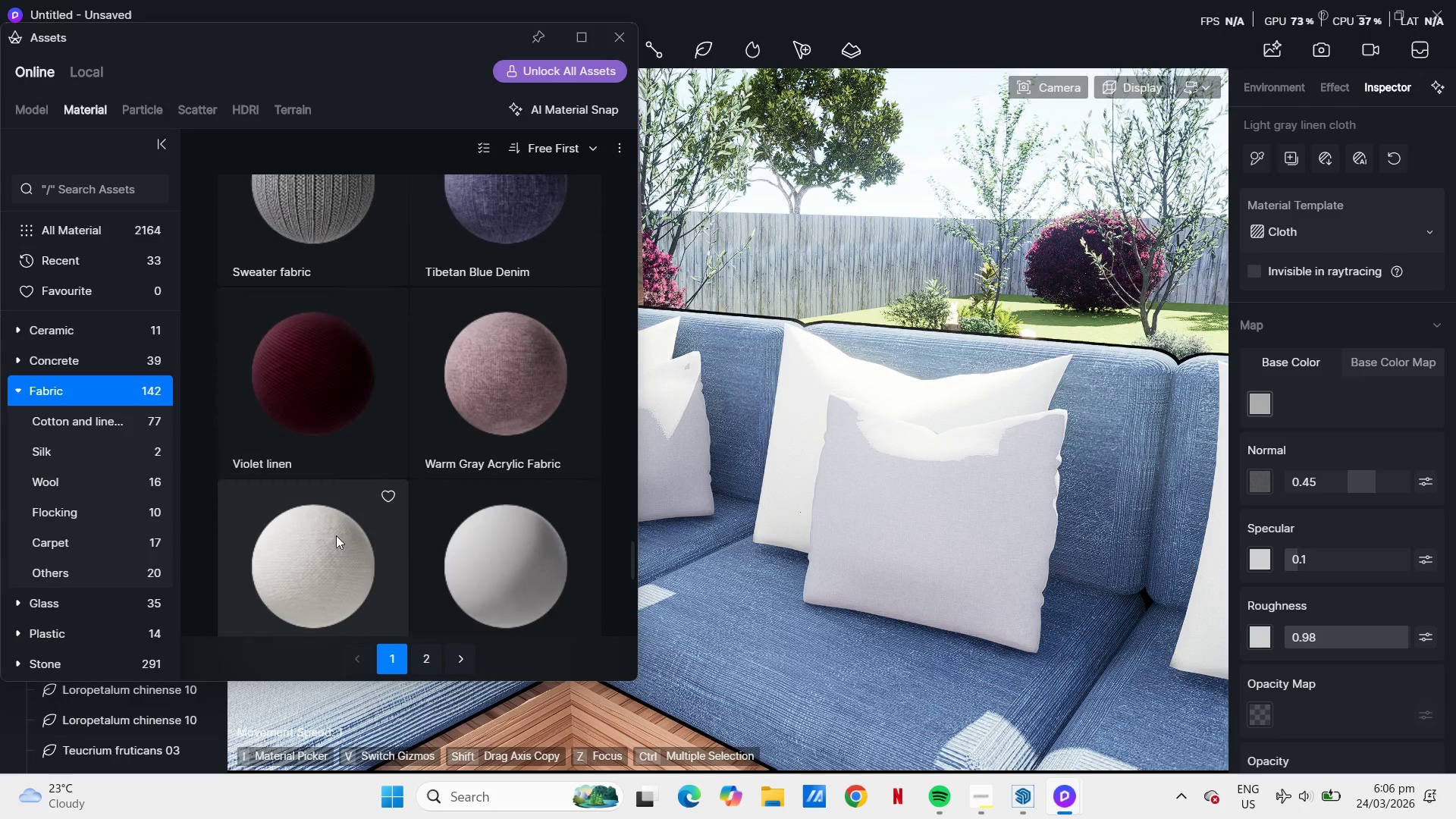 
scroll: coordinate [377, 382], scroll_direction: up, amount: 36.0
 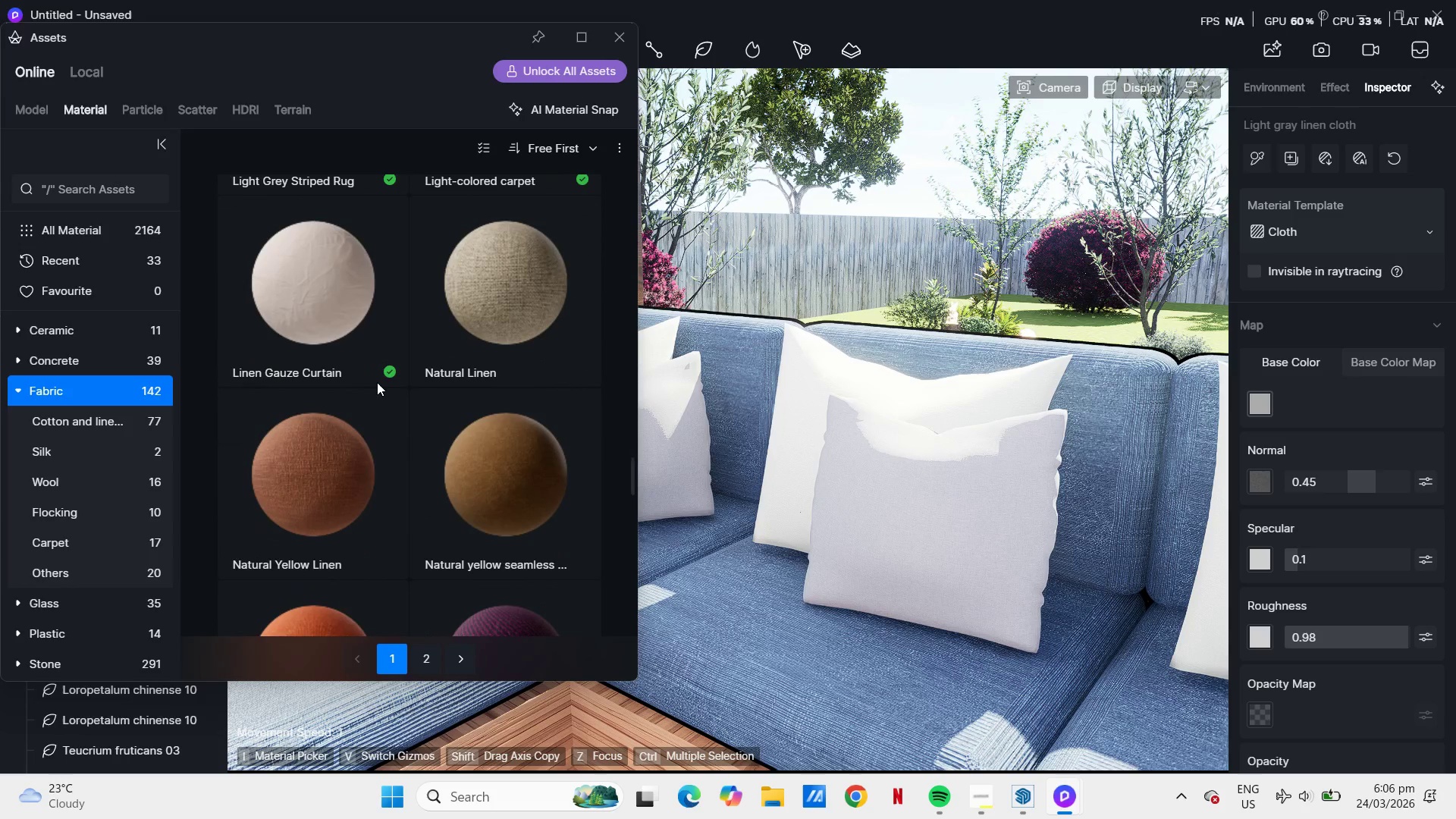 
scroll: coordinate [350, 322], scroll_direction: up, amount: 6.0
 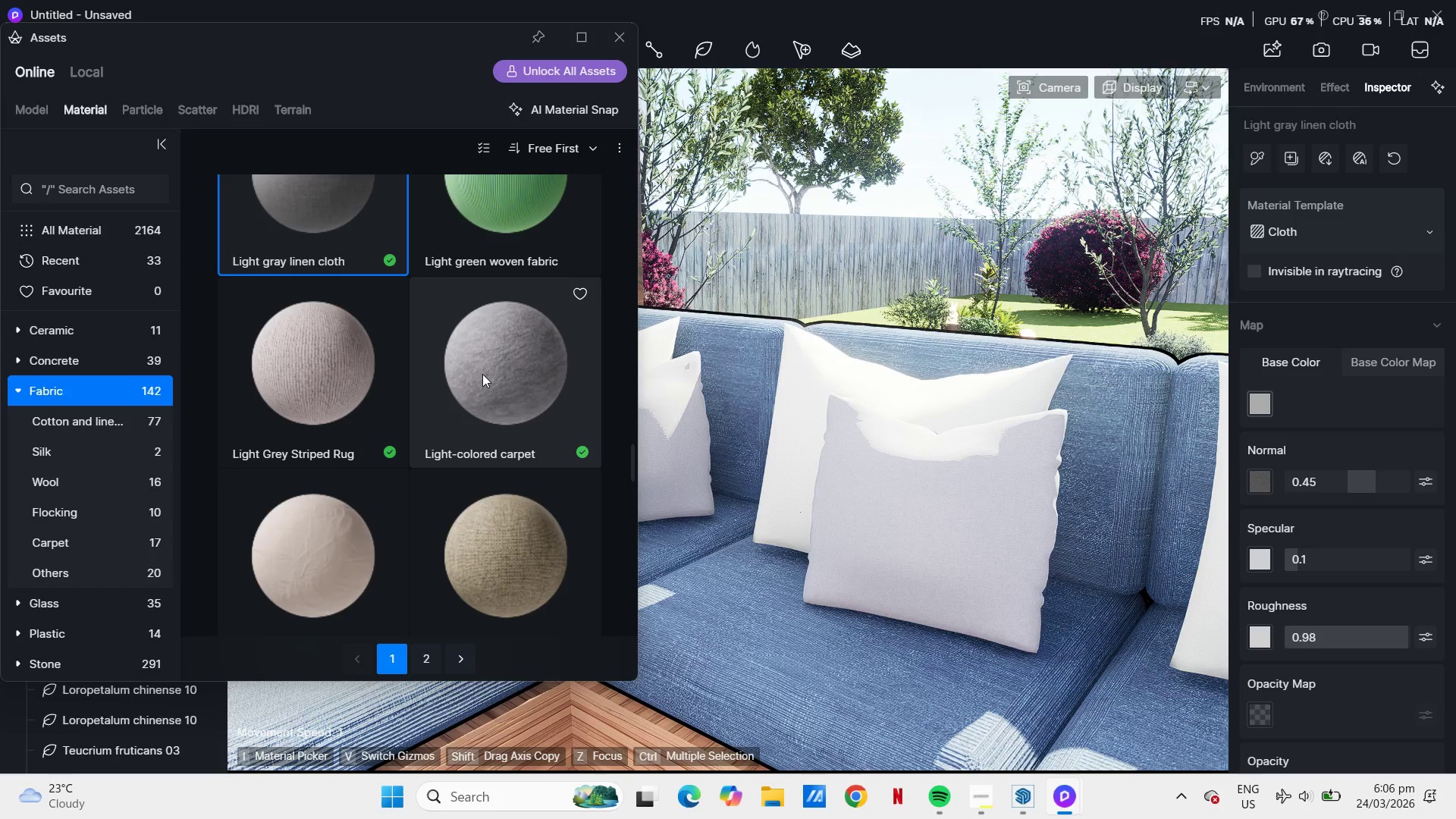 
mouse_move([381, 392])
 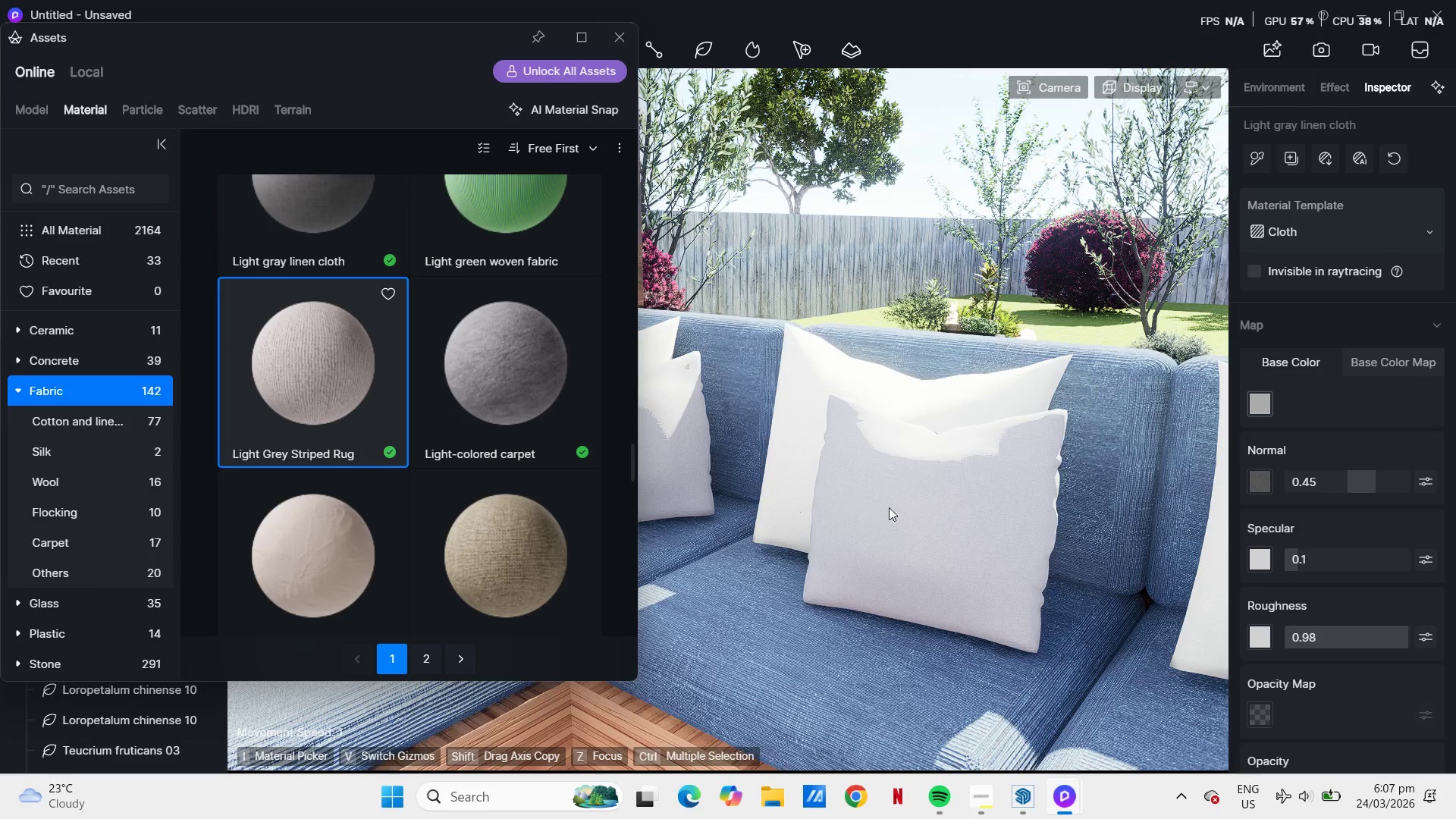 
mouse_move([880, 508])
 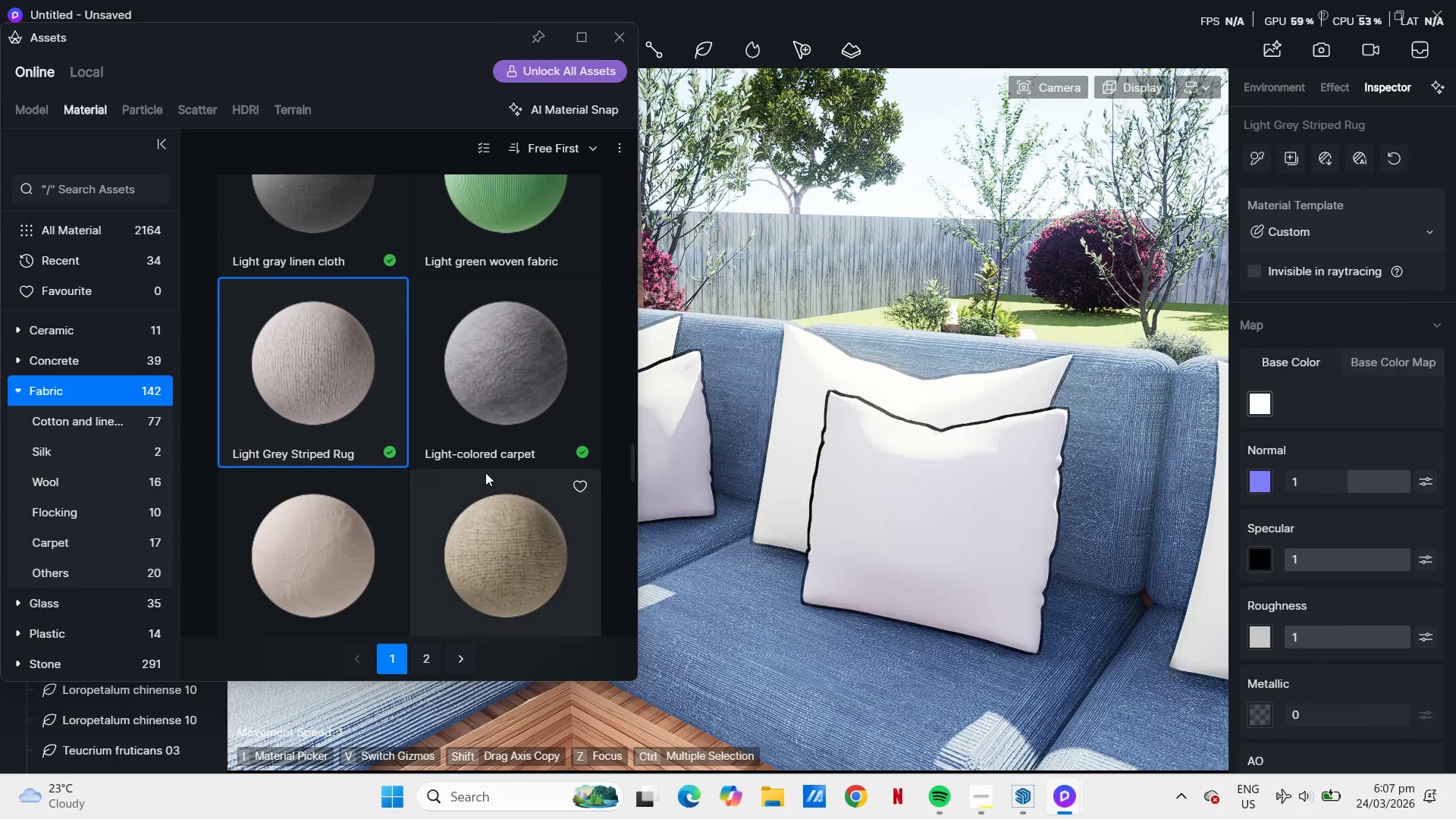 
scroll: coordinate [488, 467], scroll_direction: up, amount: 13.0
 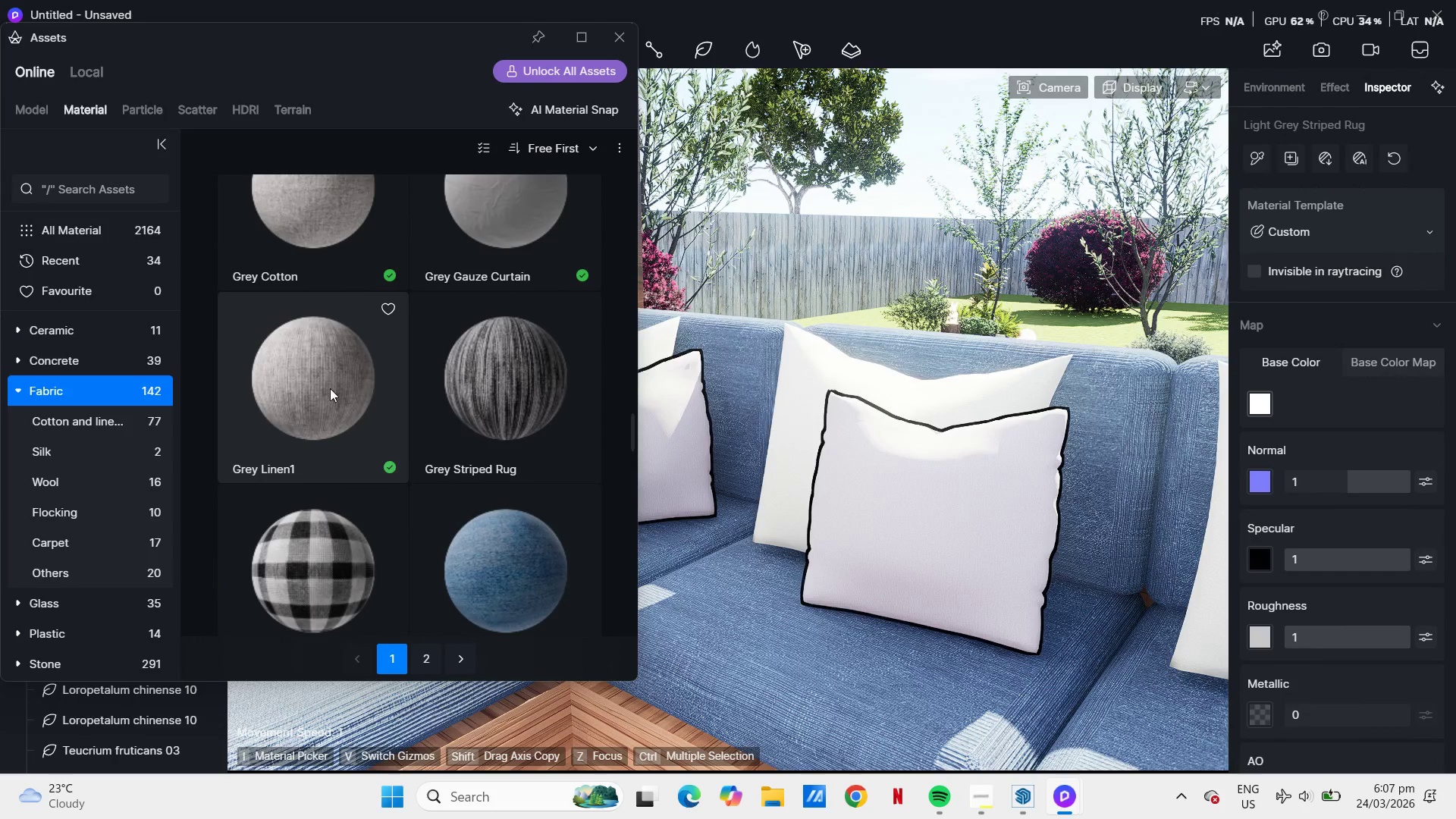 
left_click([330, 388])
 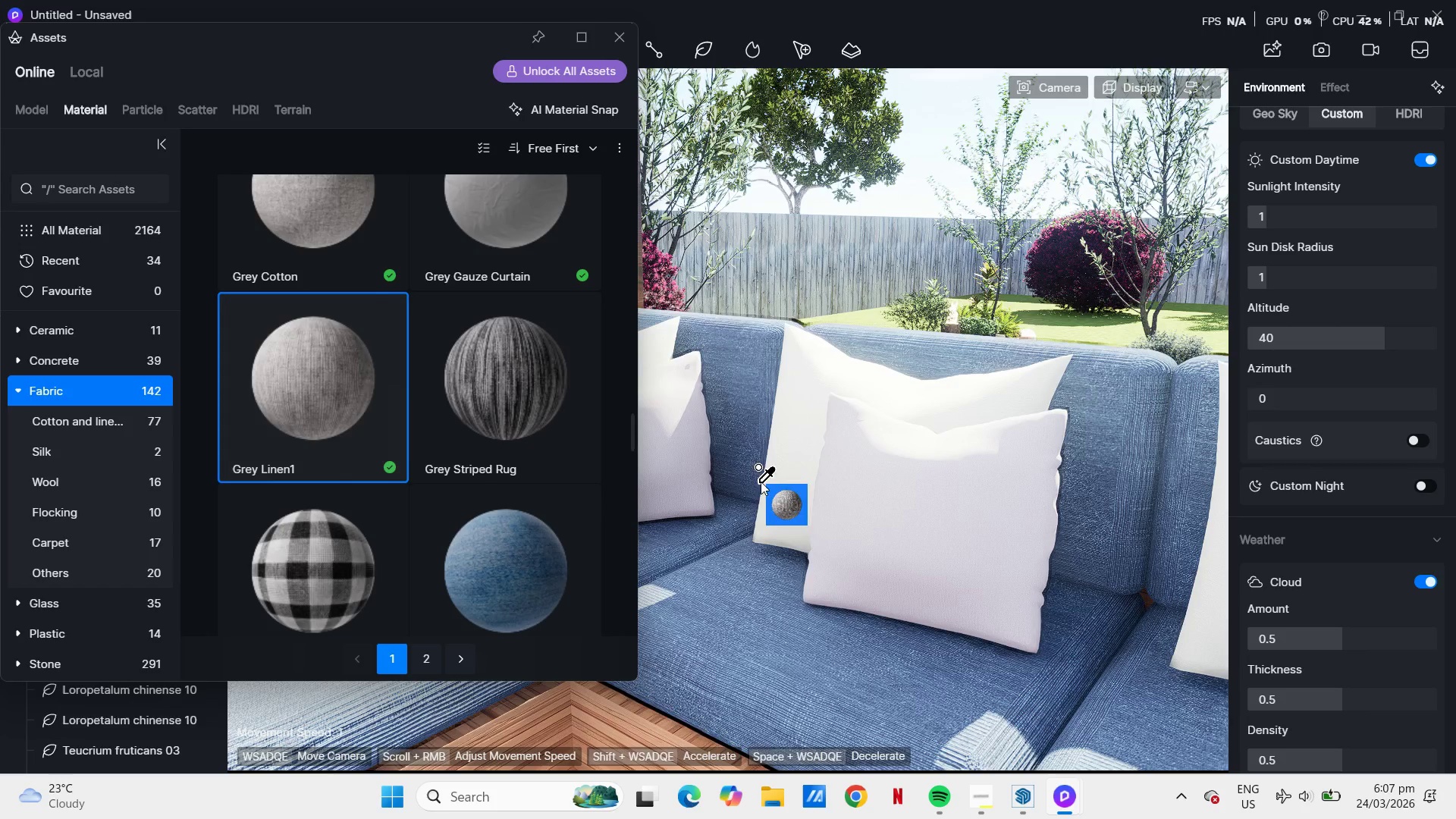 
scroll: coordinate [346, 375], scroll_direction: up, amount: 7.0
 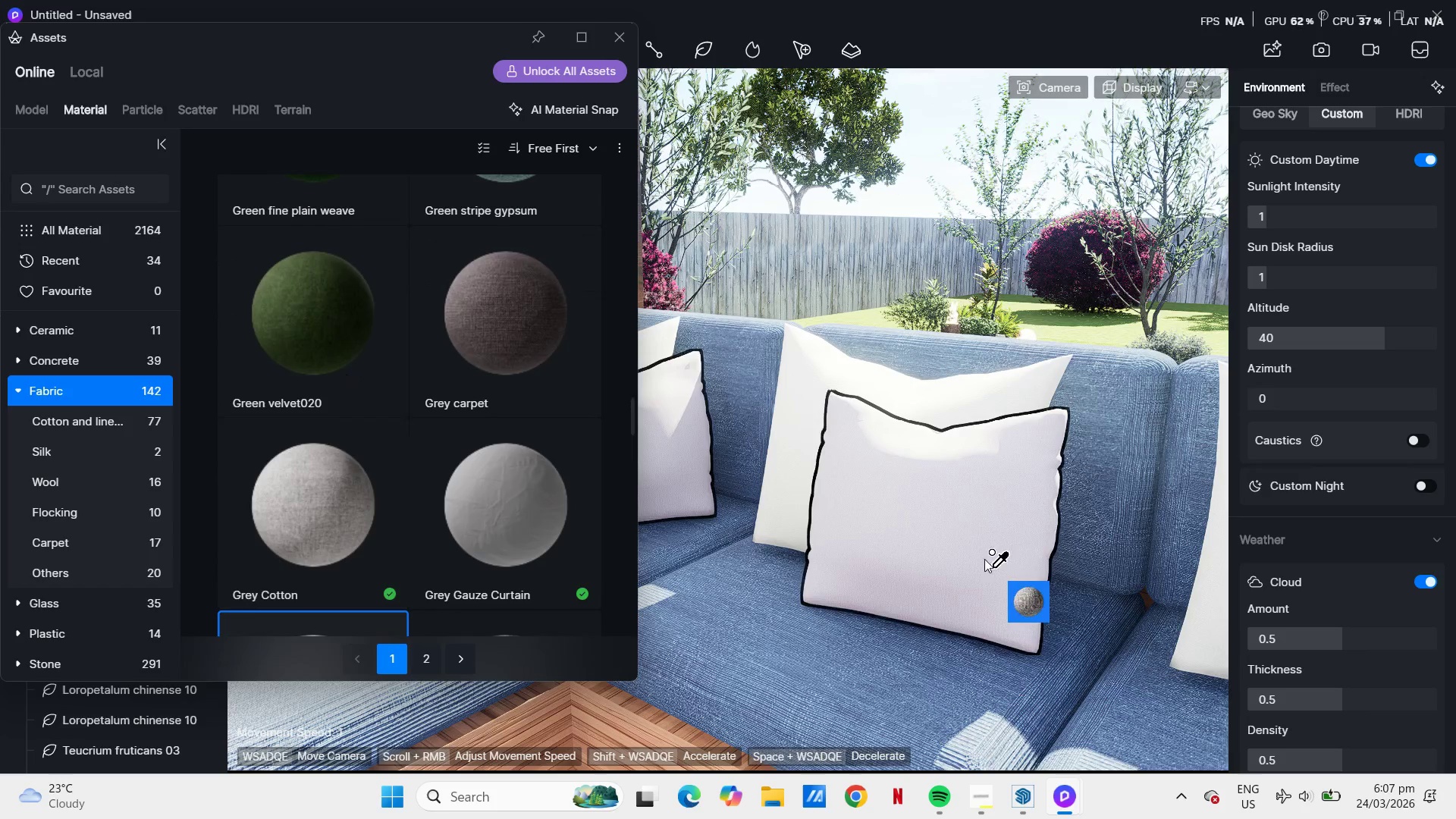 
left_click([948, 529])
 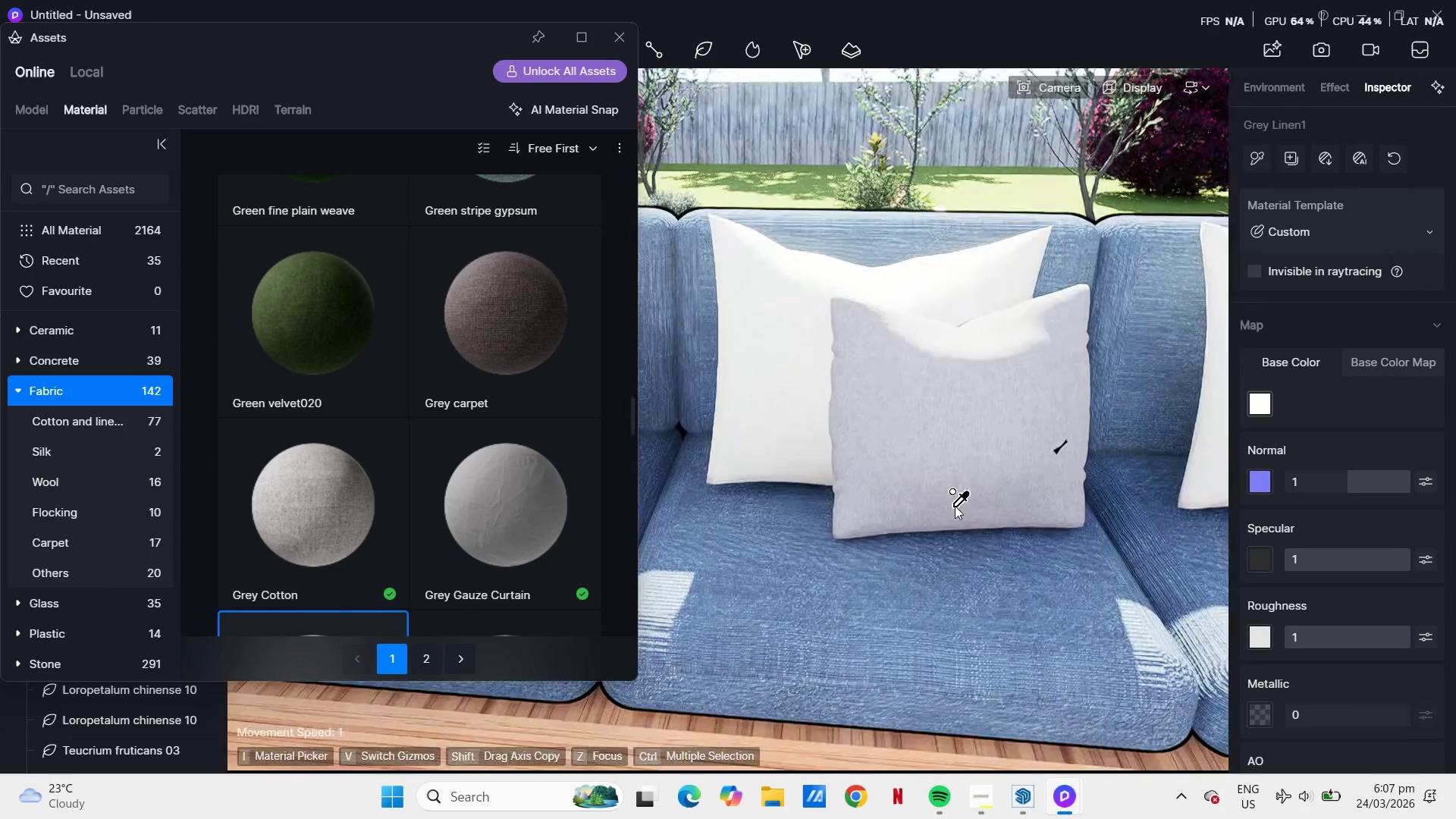 
scroll: coordinate [592, 417], scroll_direction: down, amount: 5.0
 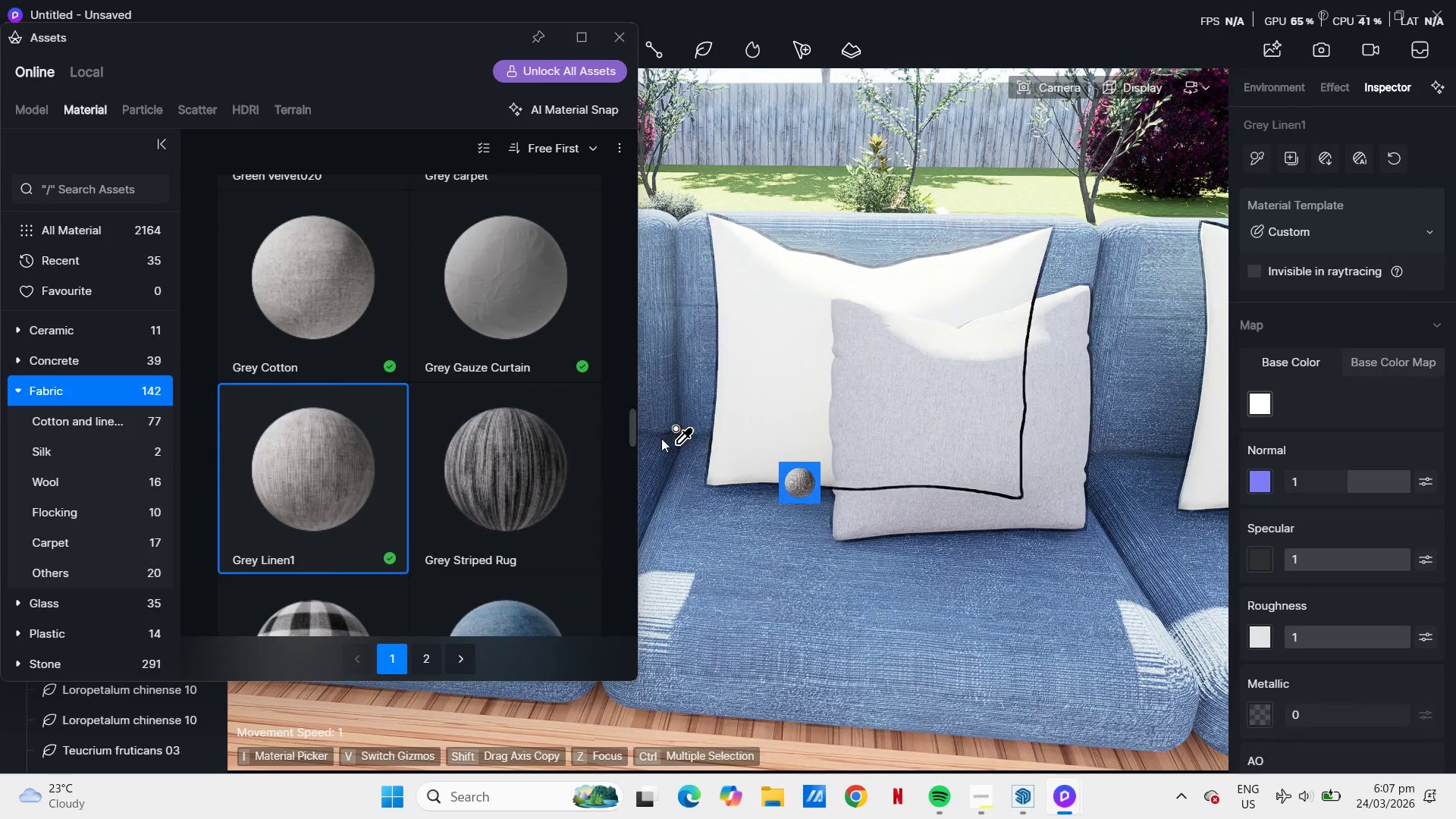 
scroll: coordinate [474, 373], scroll_direction: up, amount: 18.0
 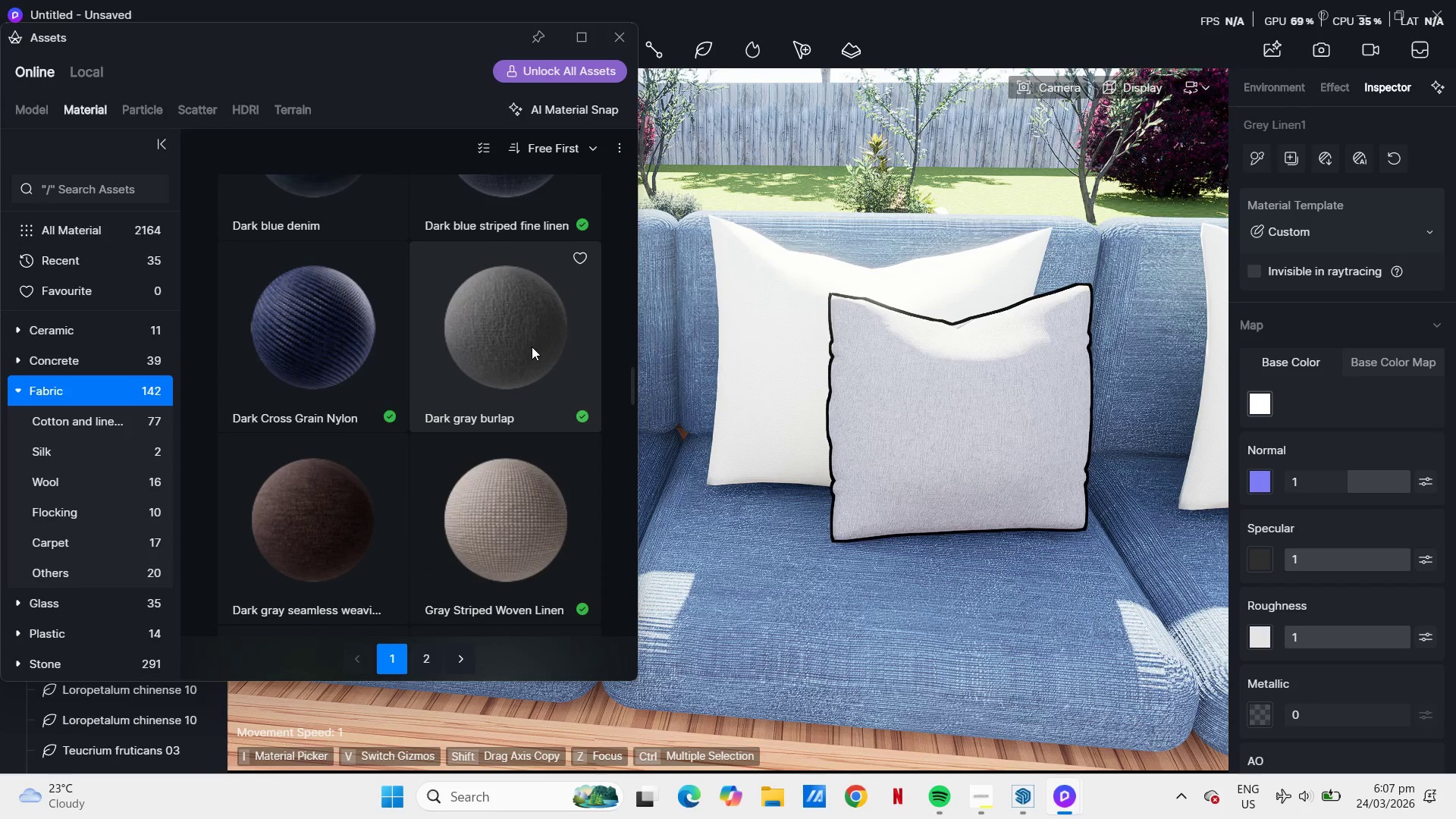 
left_click([532, 347])
 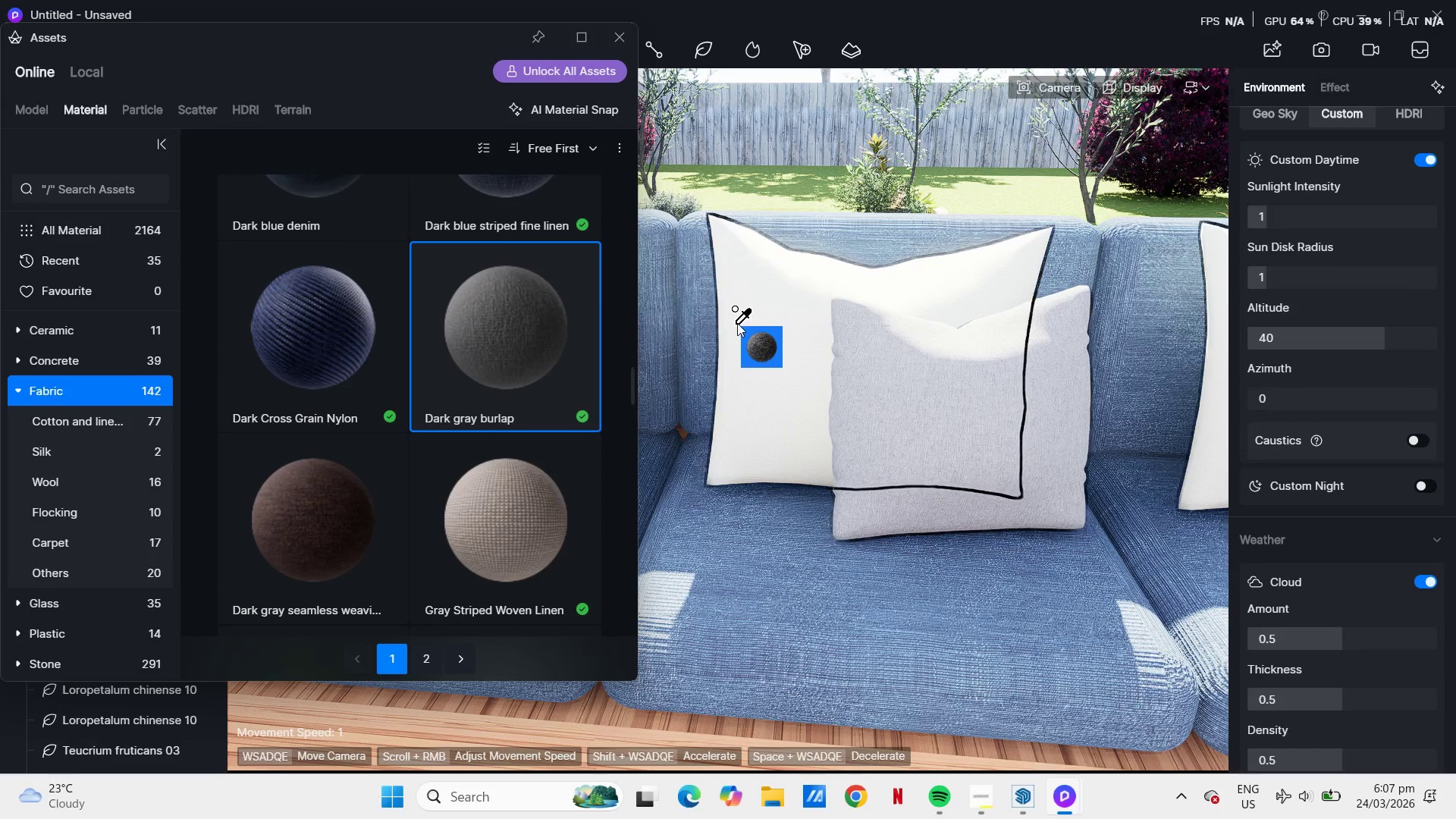 
double_click([737, 323])
 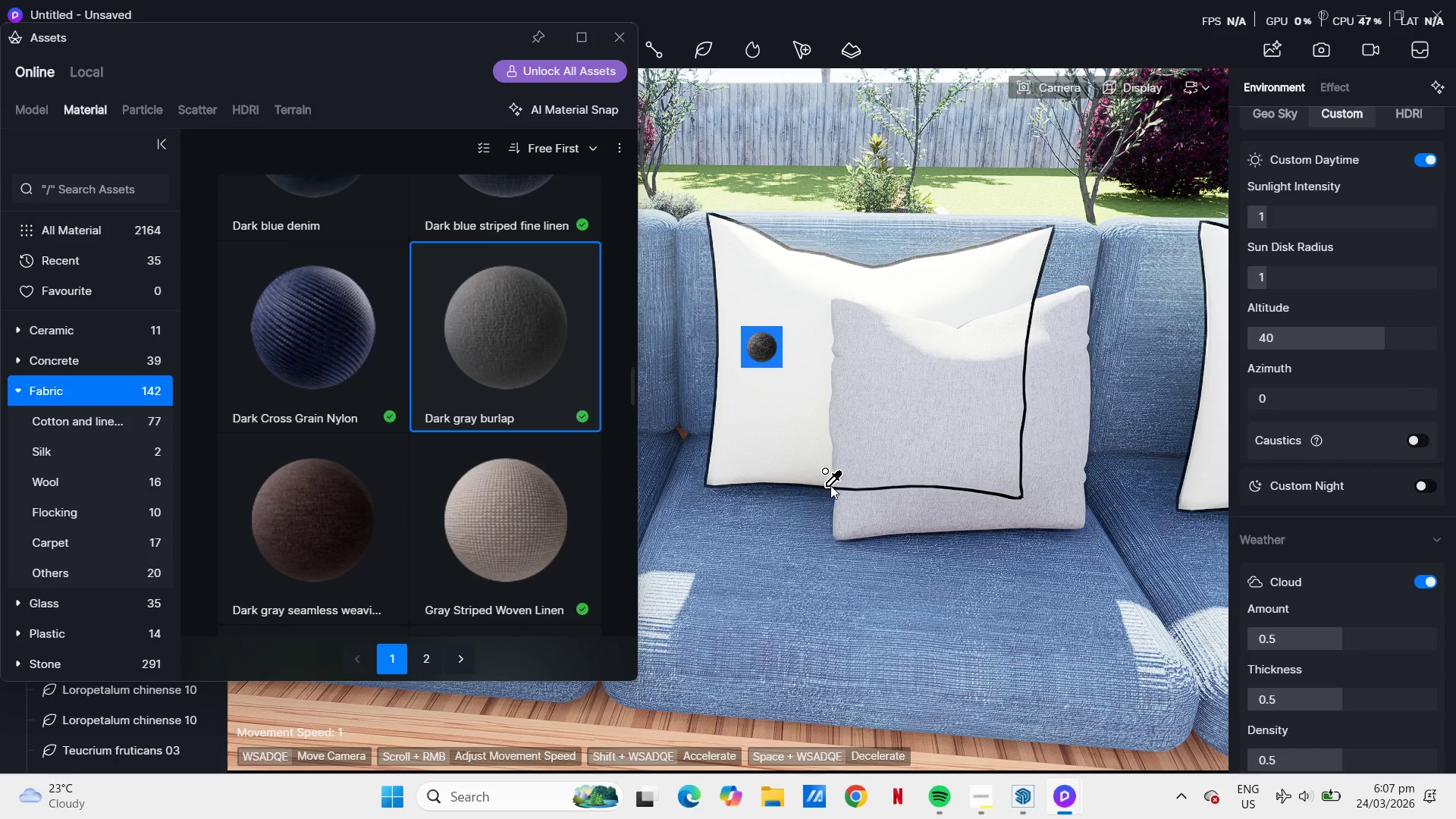 
scroll: coordinate [861, 420], scroll_direction: down, amount: 18.0
 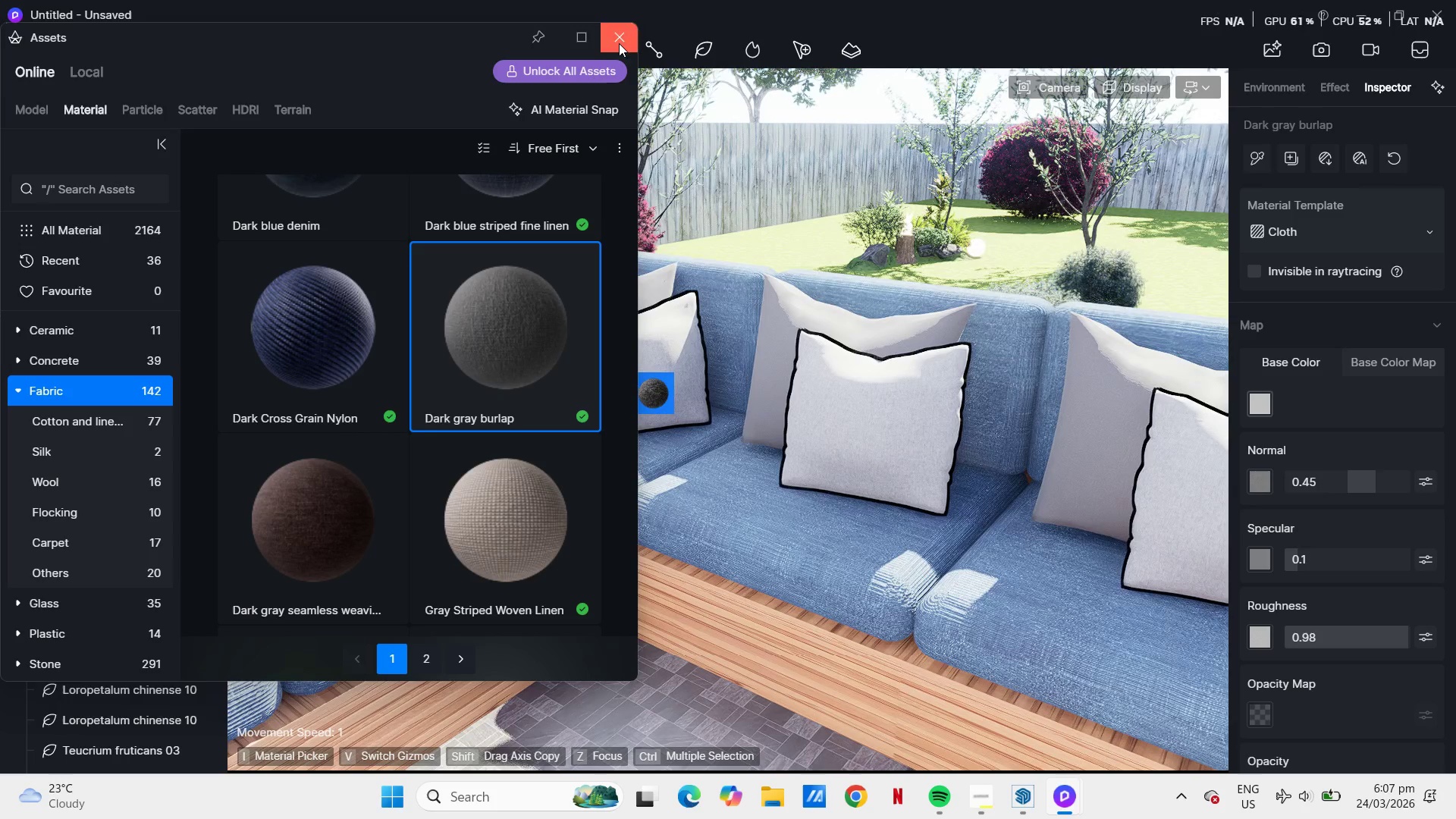 
left_click([619, 43])
 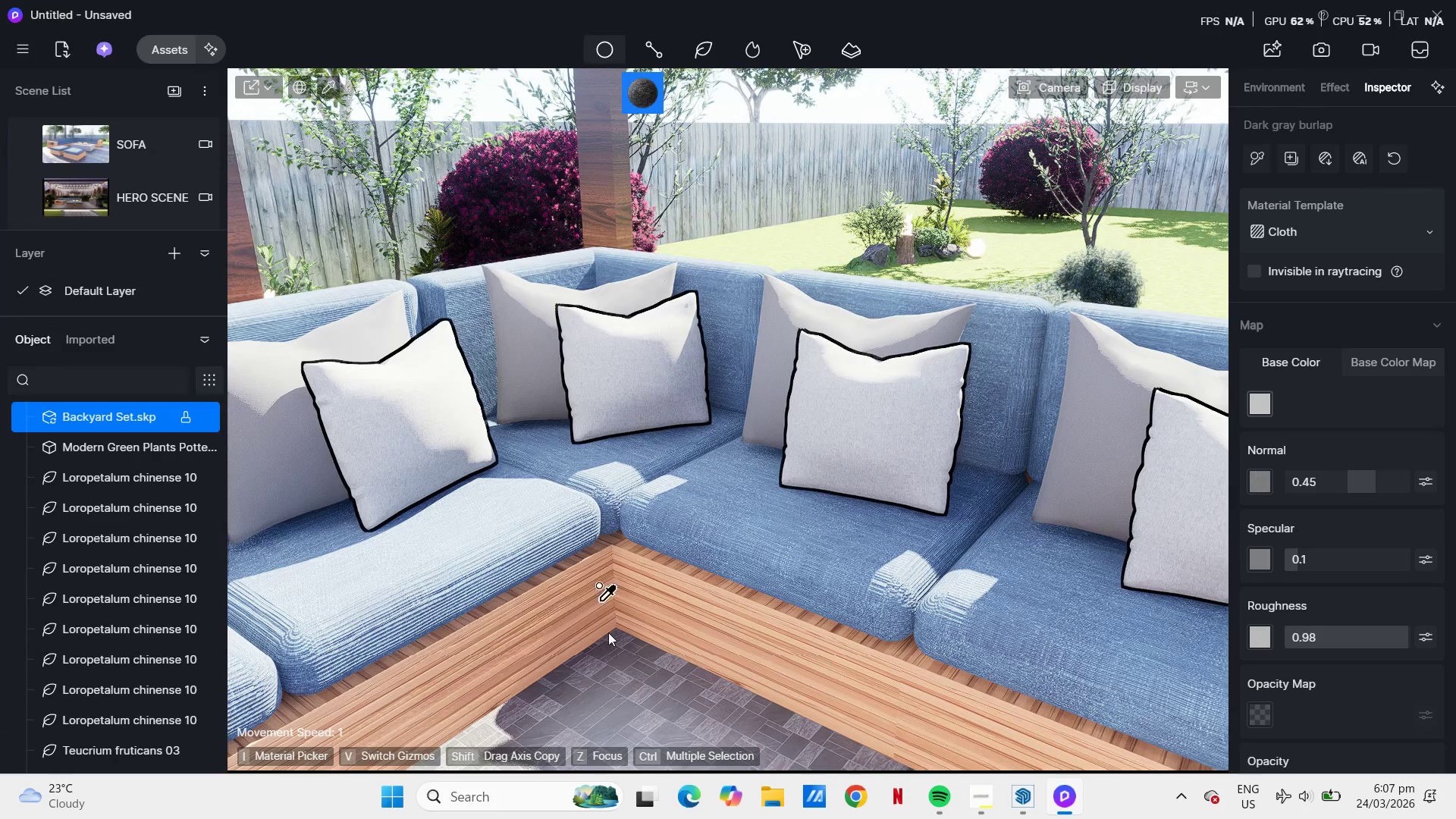 
scroll: coordinate [601, 604], scroll_direction: down, amount: 11.0
 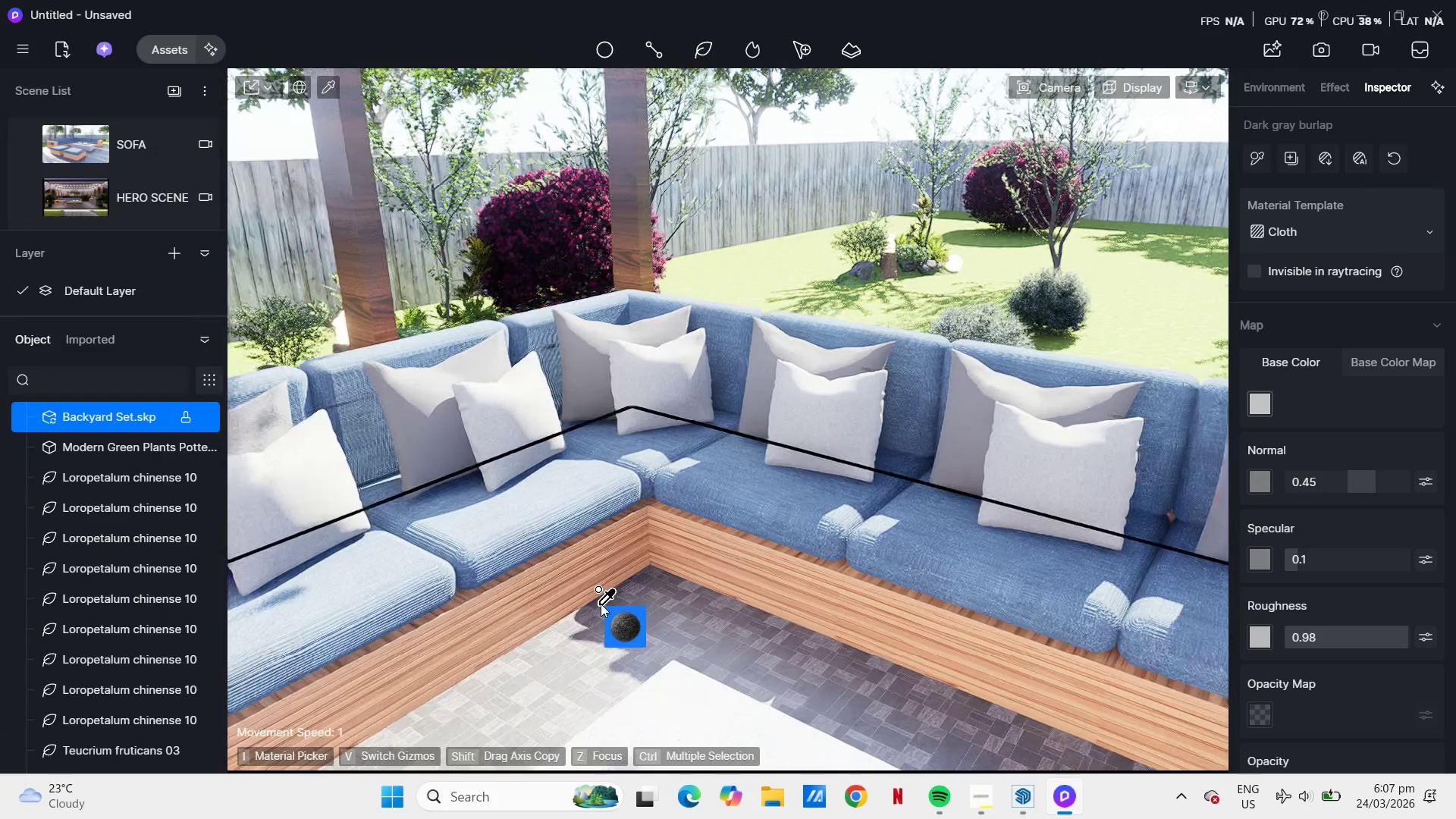 
scroll: coordinate [967, 603], scroll_direction: up, amount: 63.0
 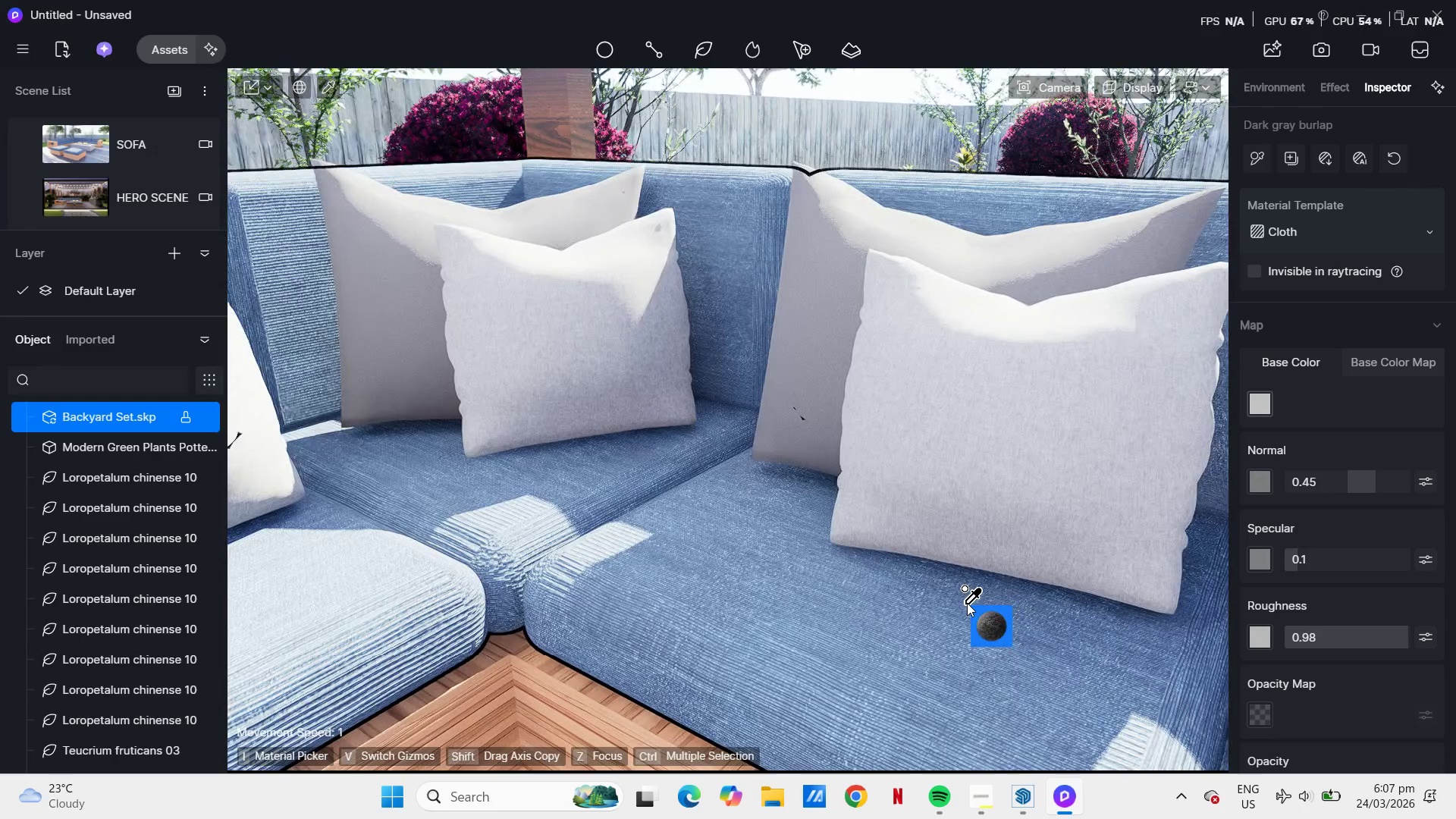 
scroll: coordinate [463, 351], scroll_direction: down, amount: 25.0
 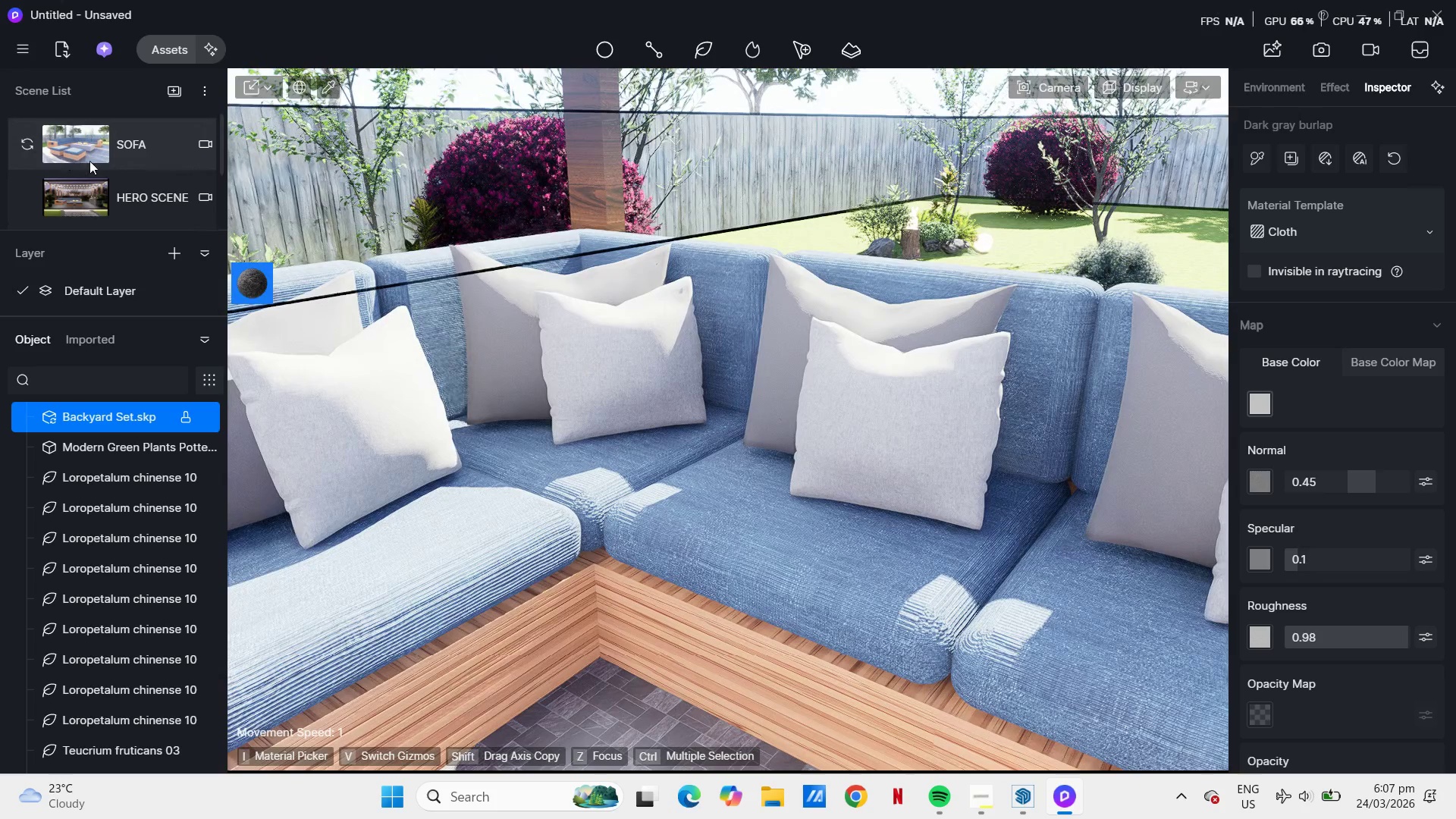 
left_click([124, 153])
 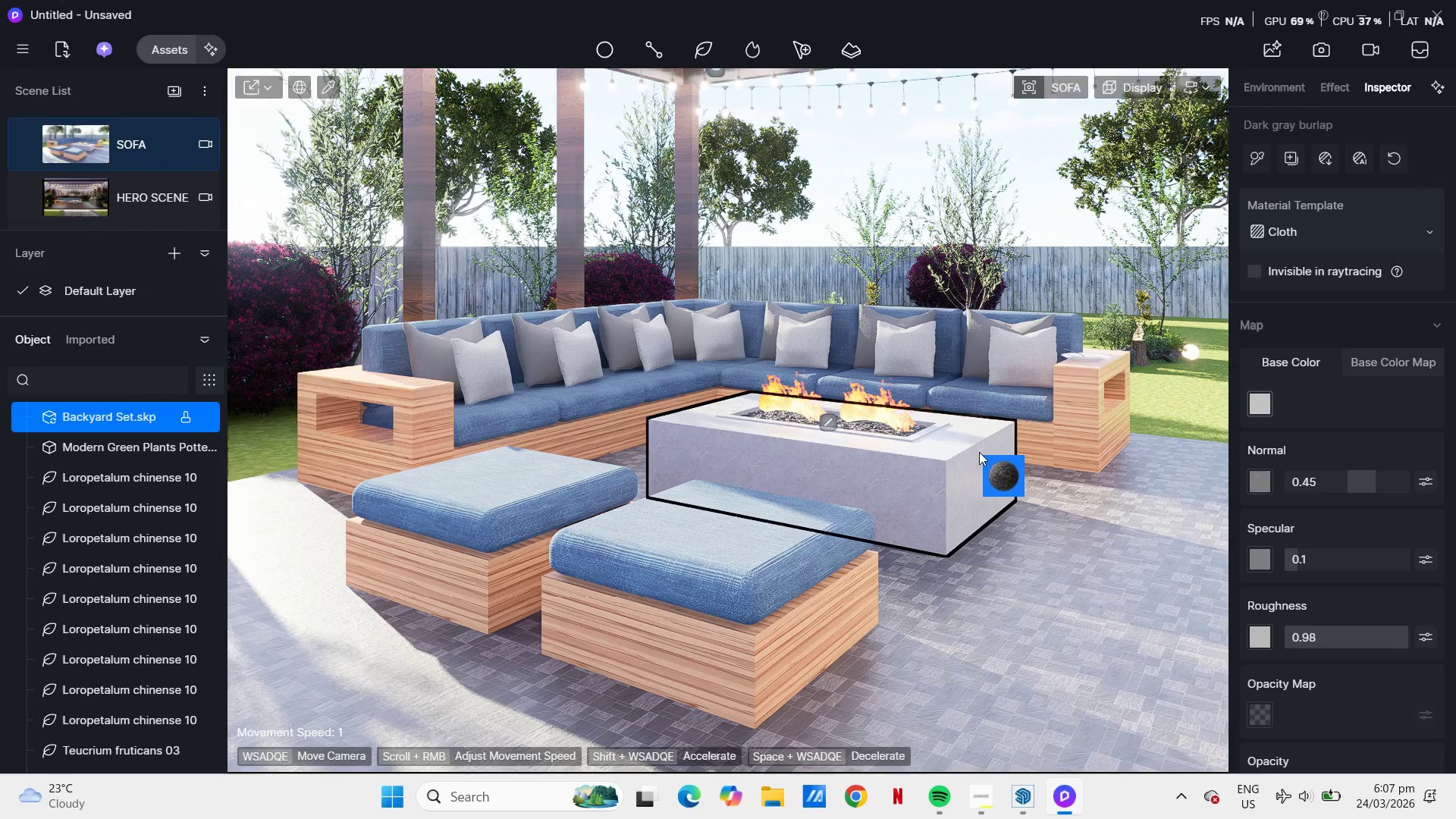 
wait(10.41)
 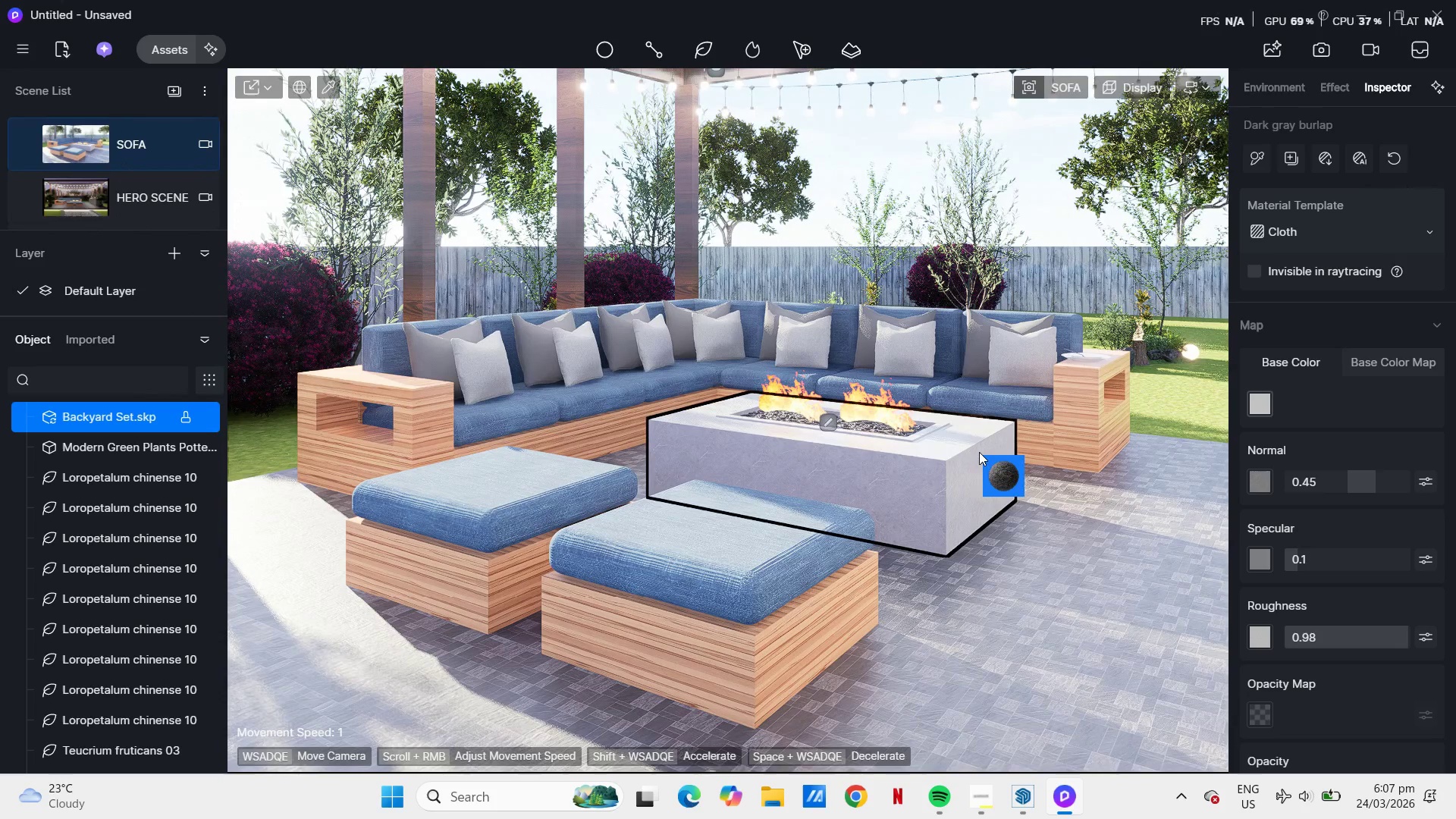 
key(Escape)
 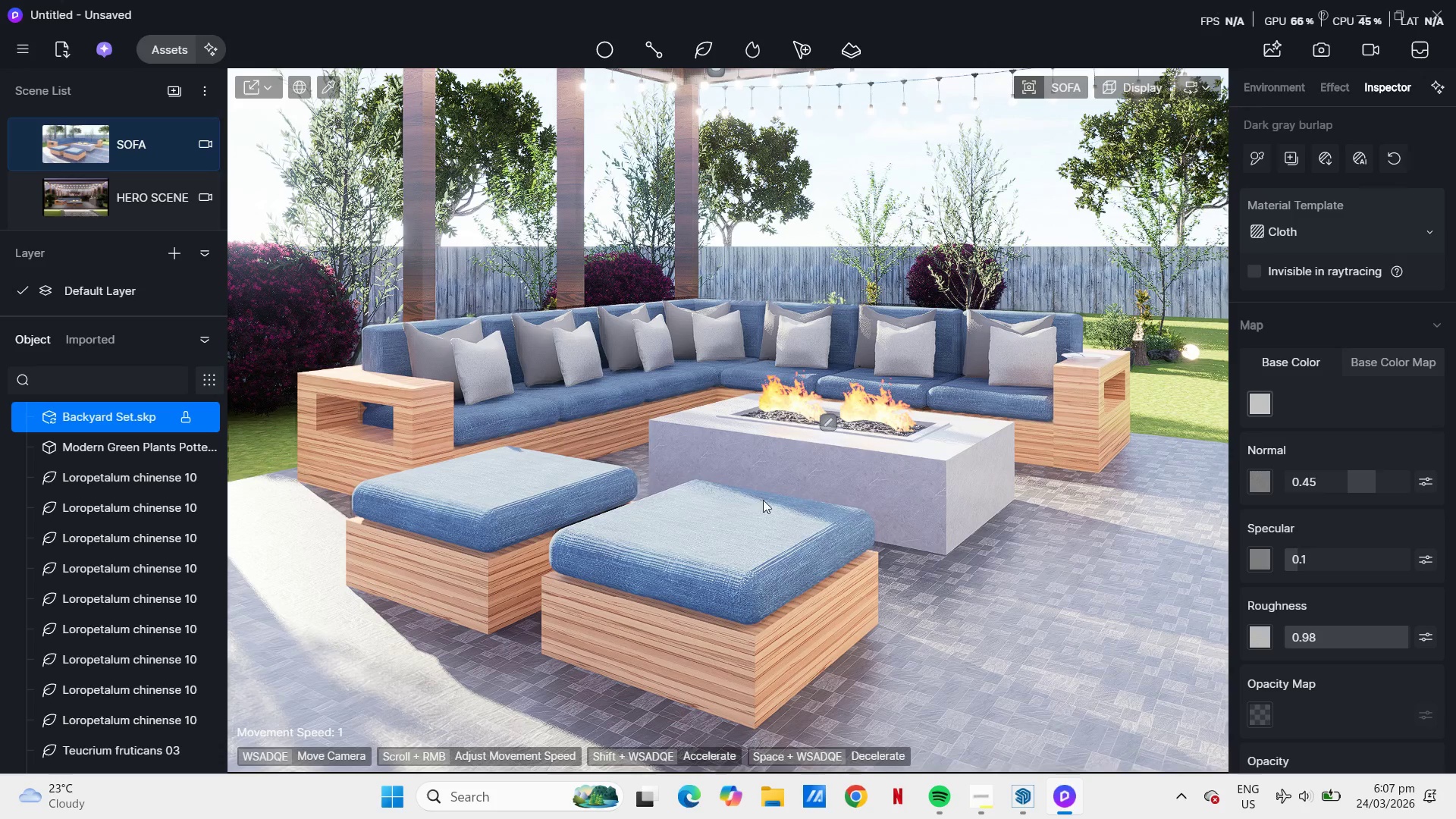 
key(Space)
 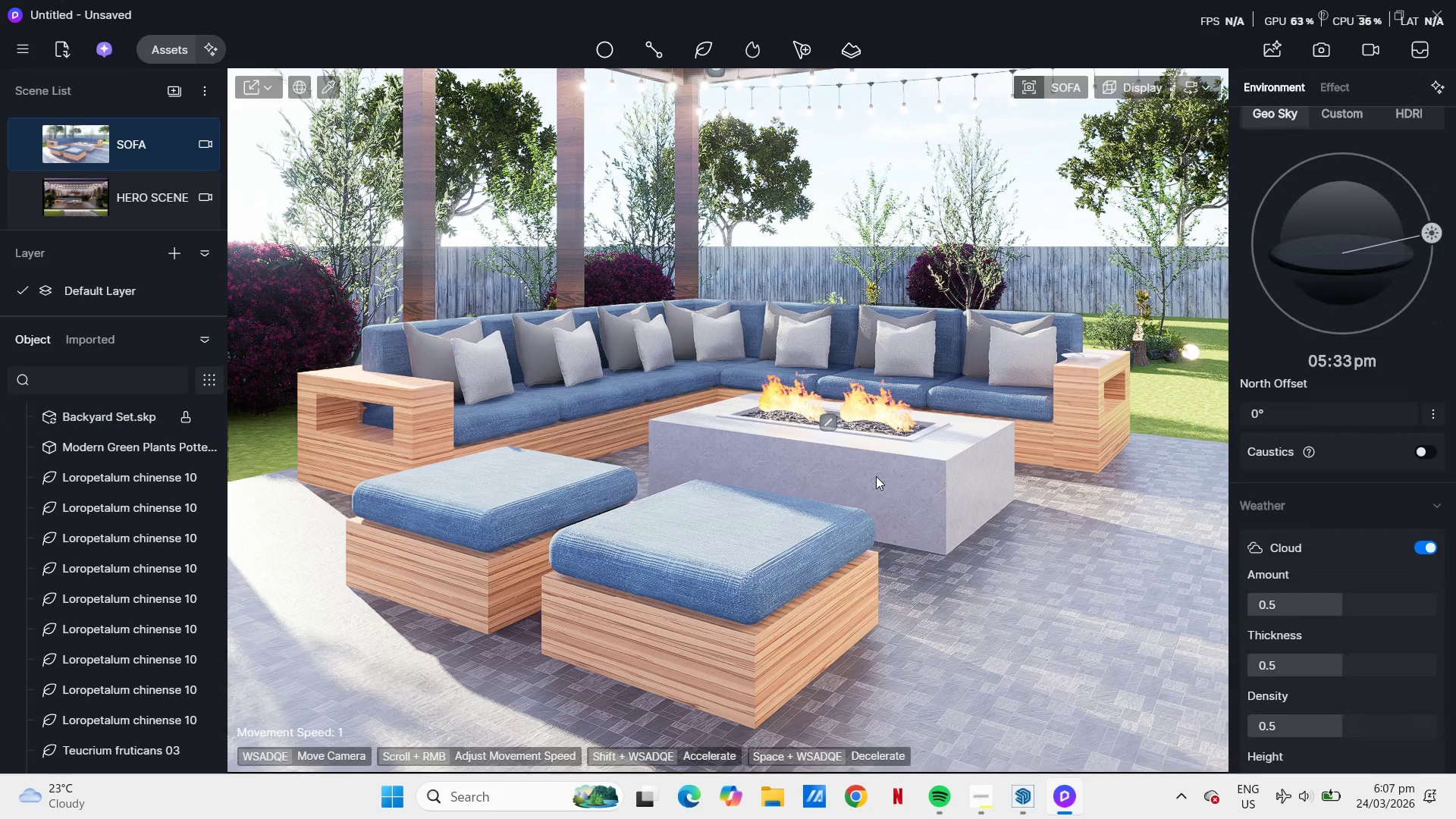 
key(Escape)
 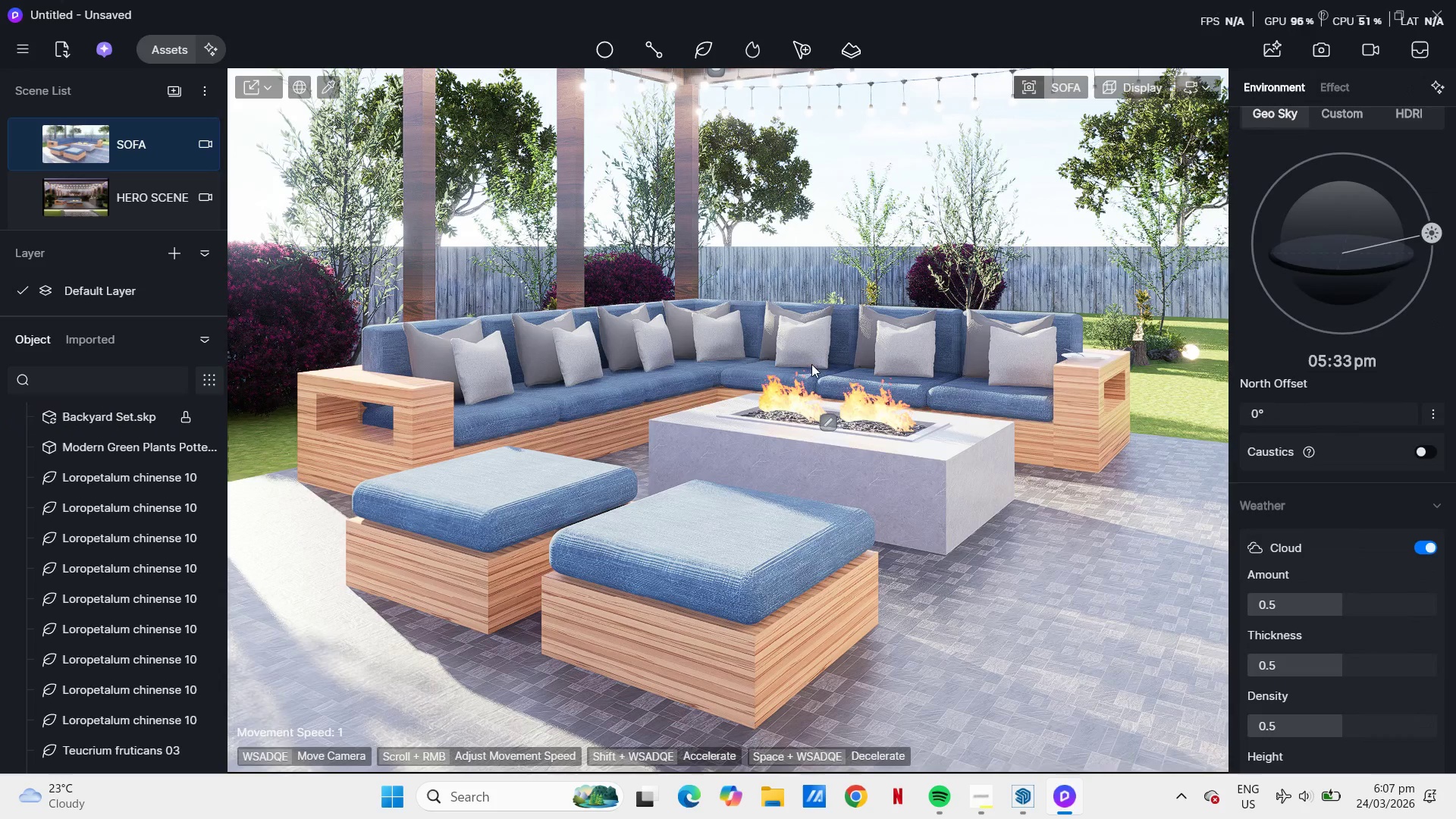 
left_click([810, 342])
 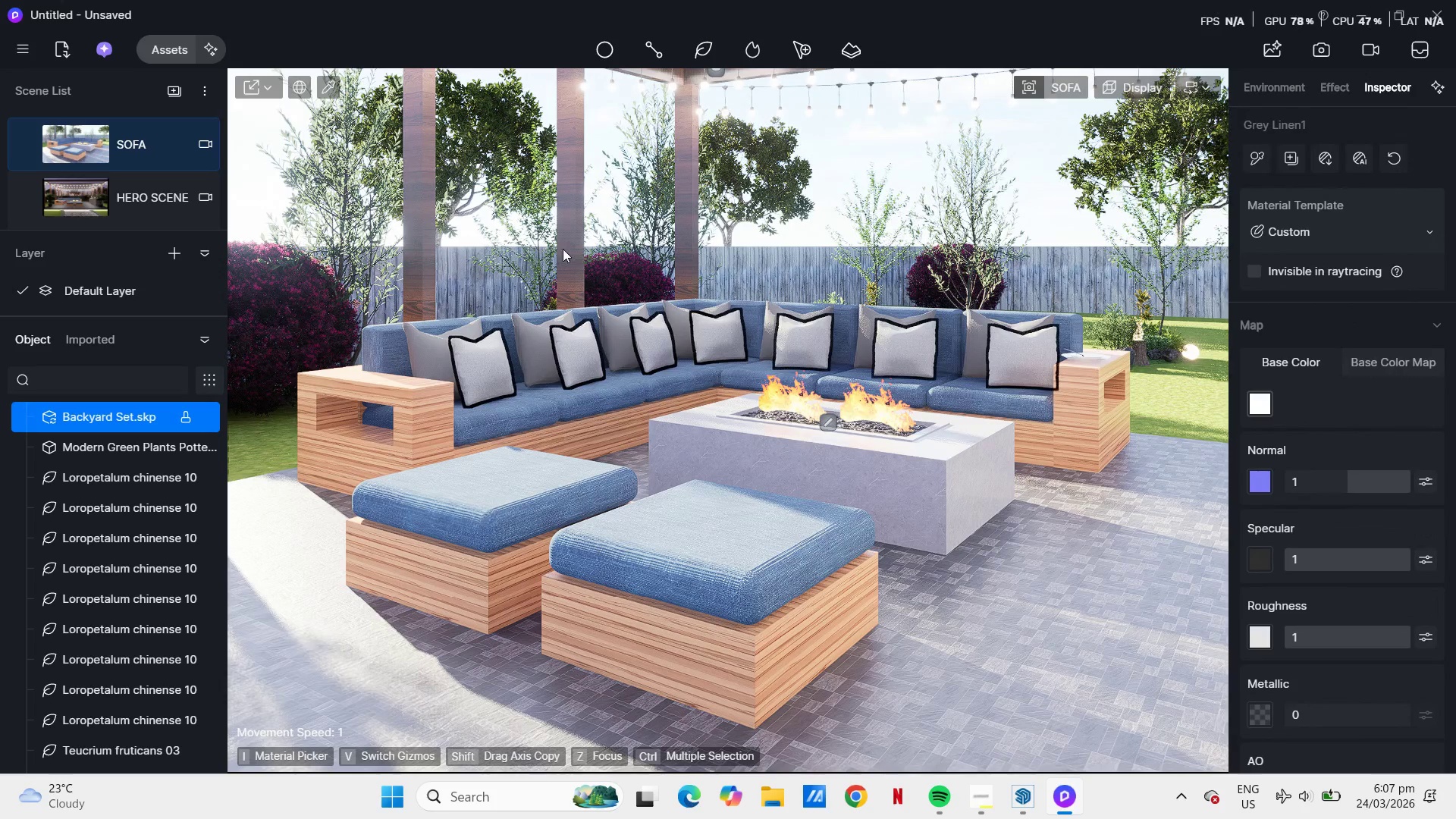 
left_click([175, 52])
 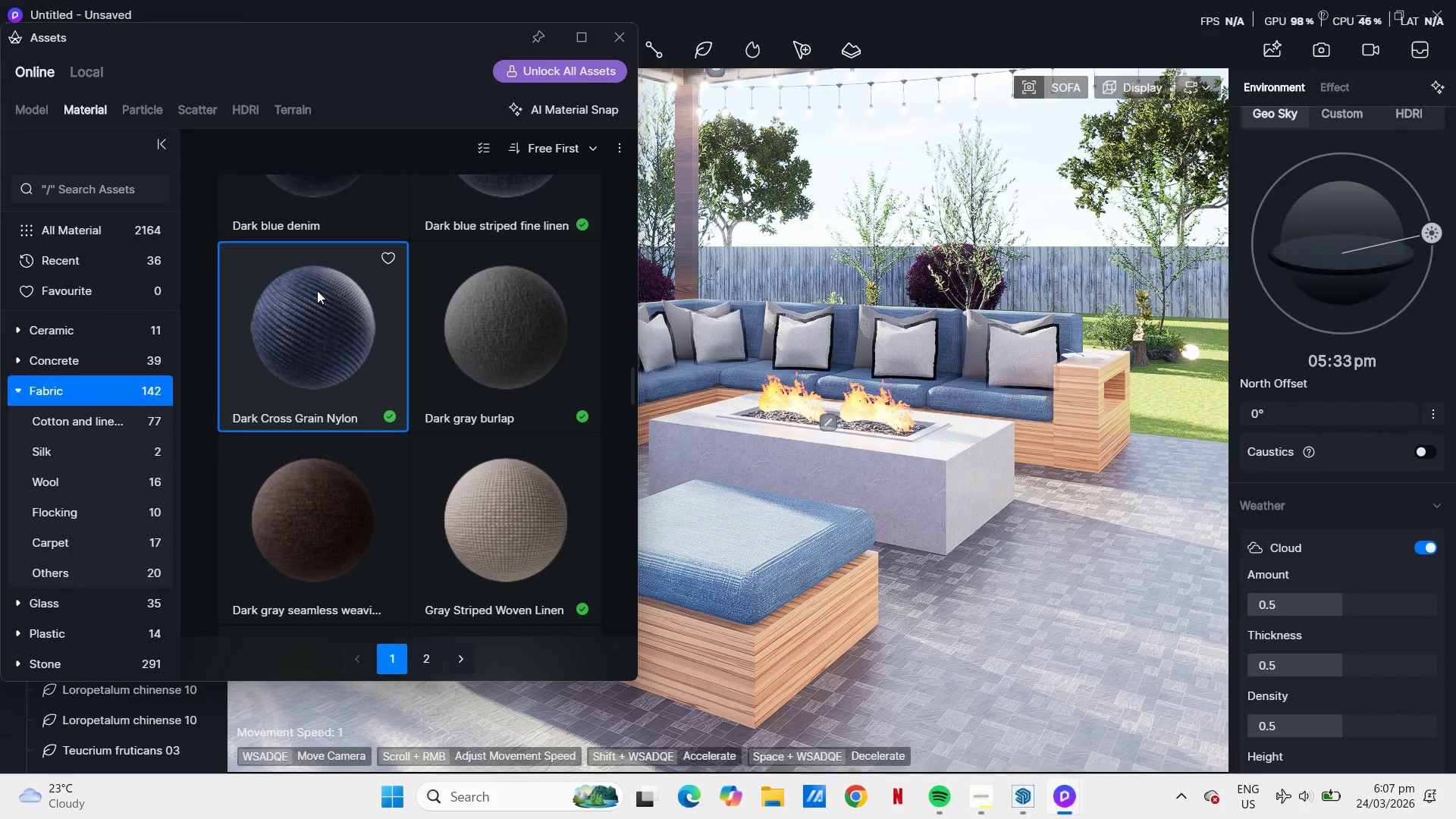 
scroll: coordinate [438, 334], scroll_direction: up, amount: 3.0
 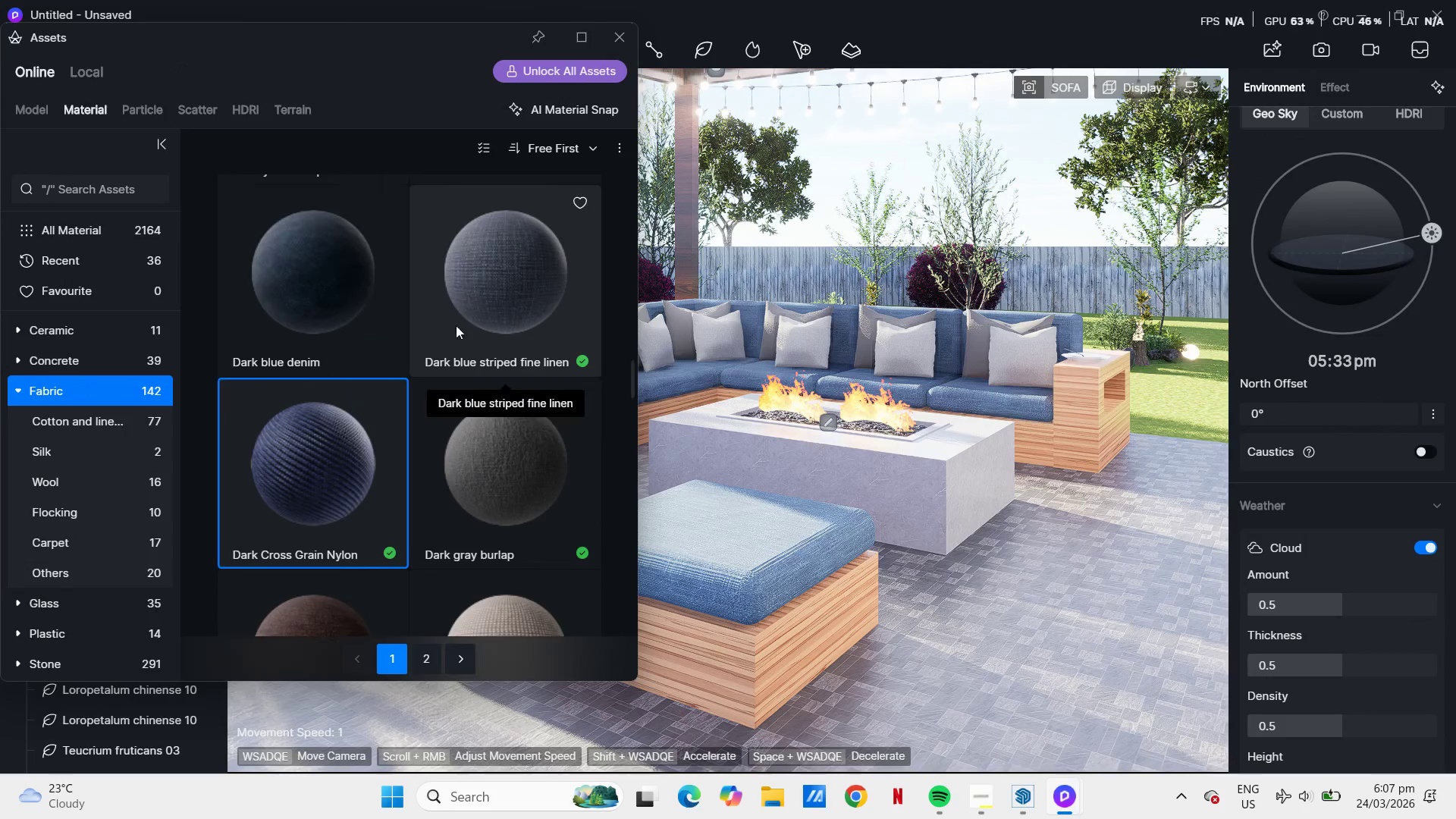 
left_click([500, 298])
 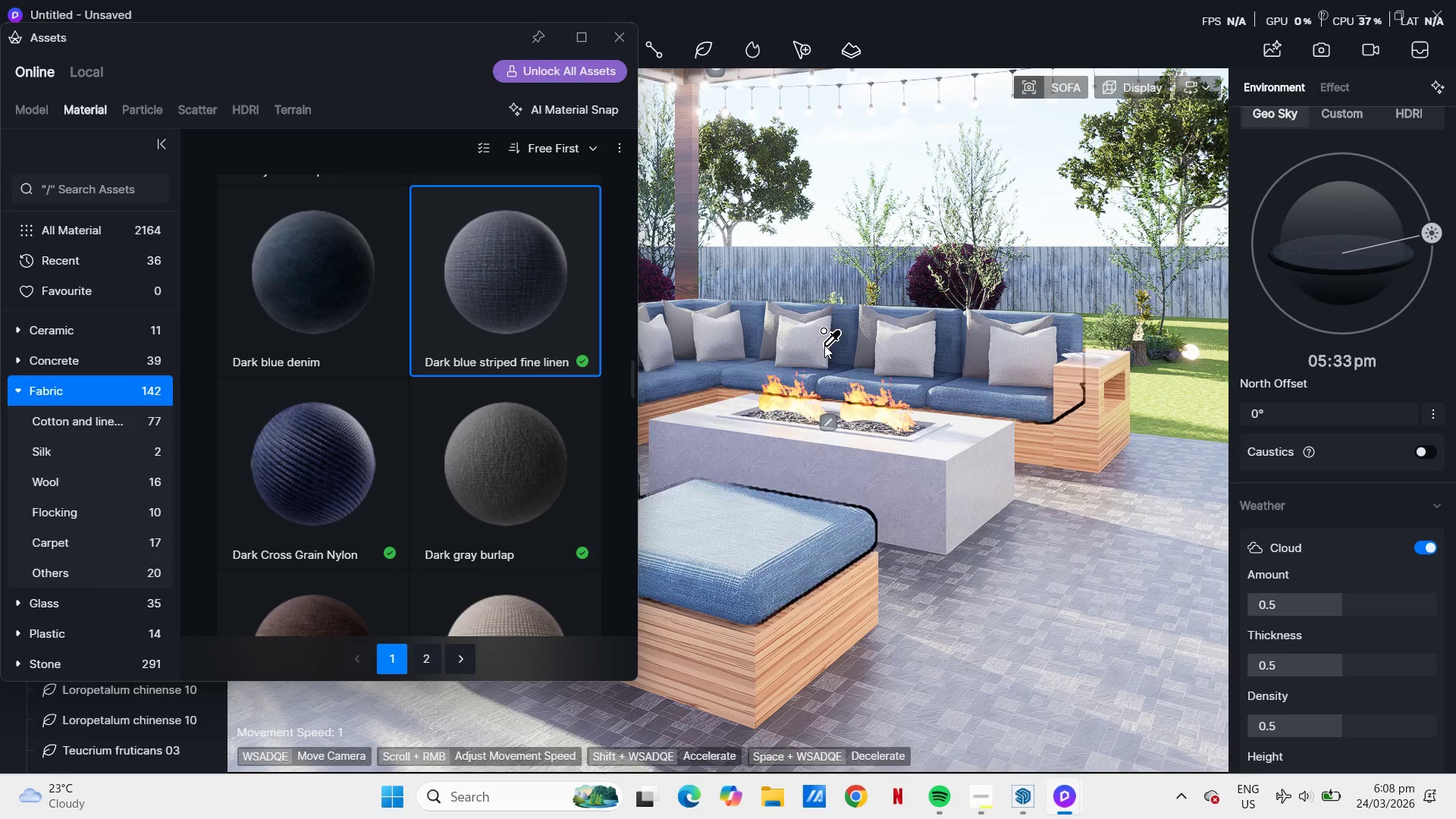 
left_click([821, 345])
 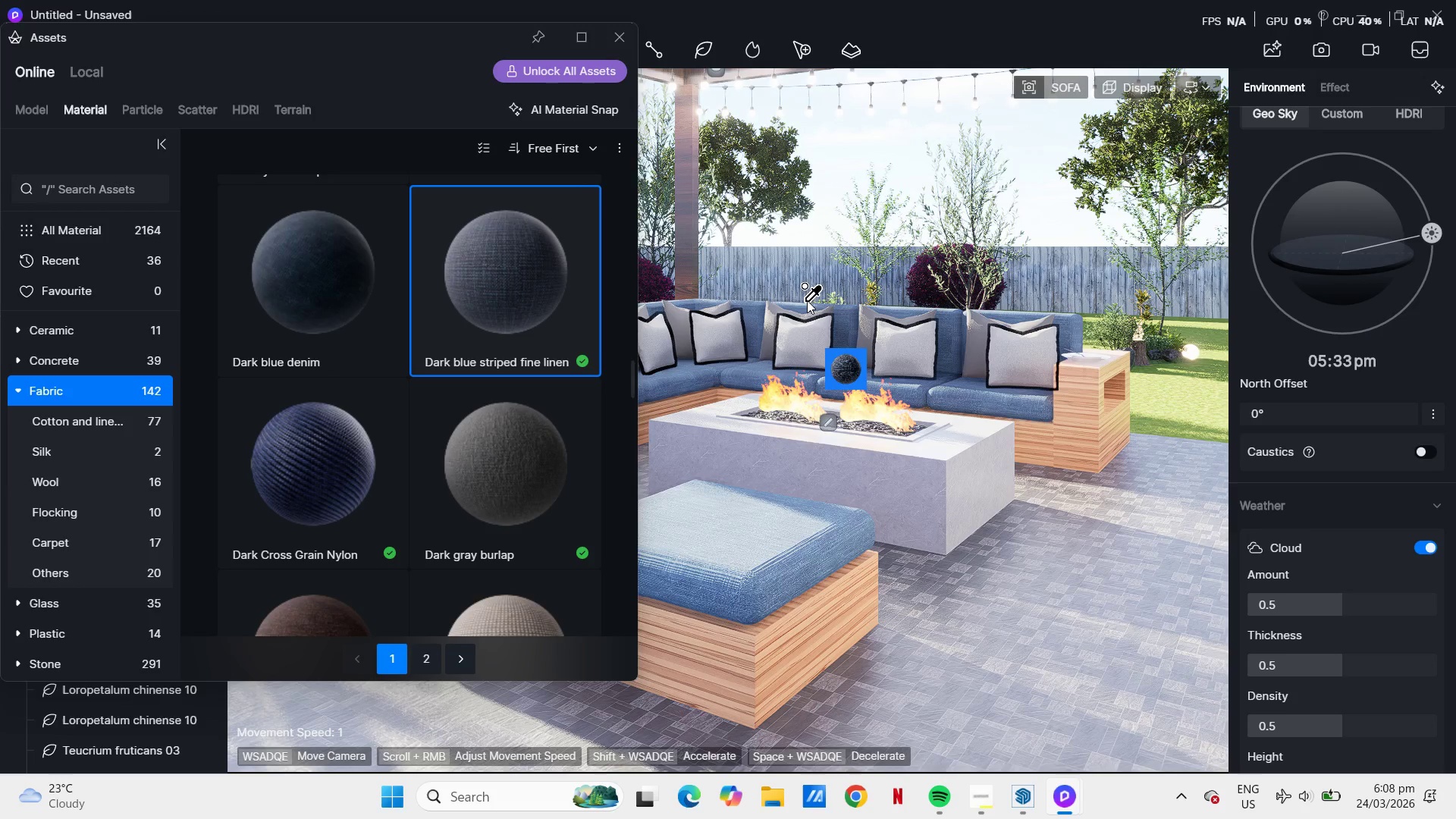 
wait(9.97)
 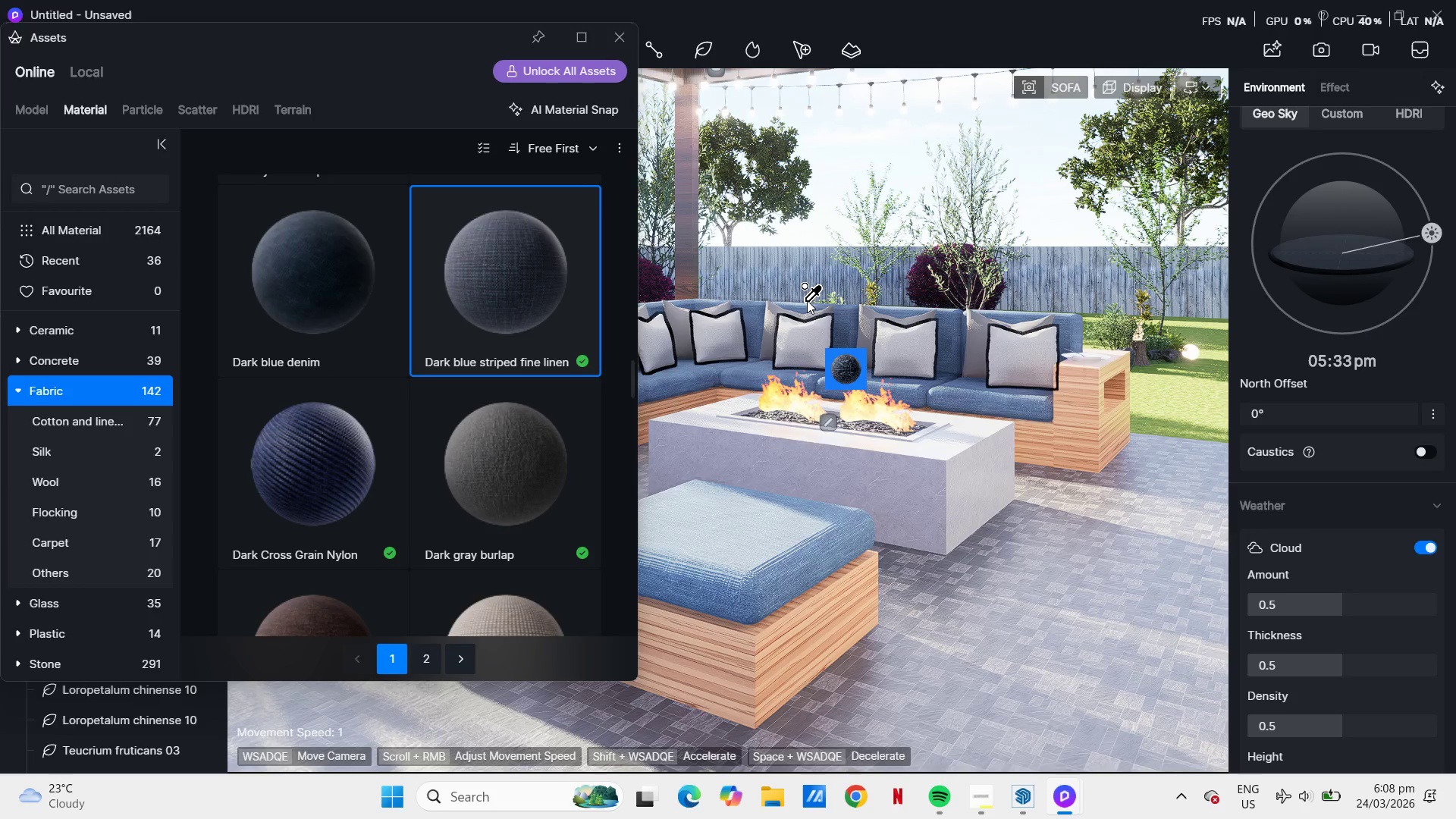 
scroll: coordinate [535, 400], scroll_direction: up, amount: 15.0
 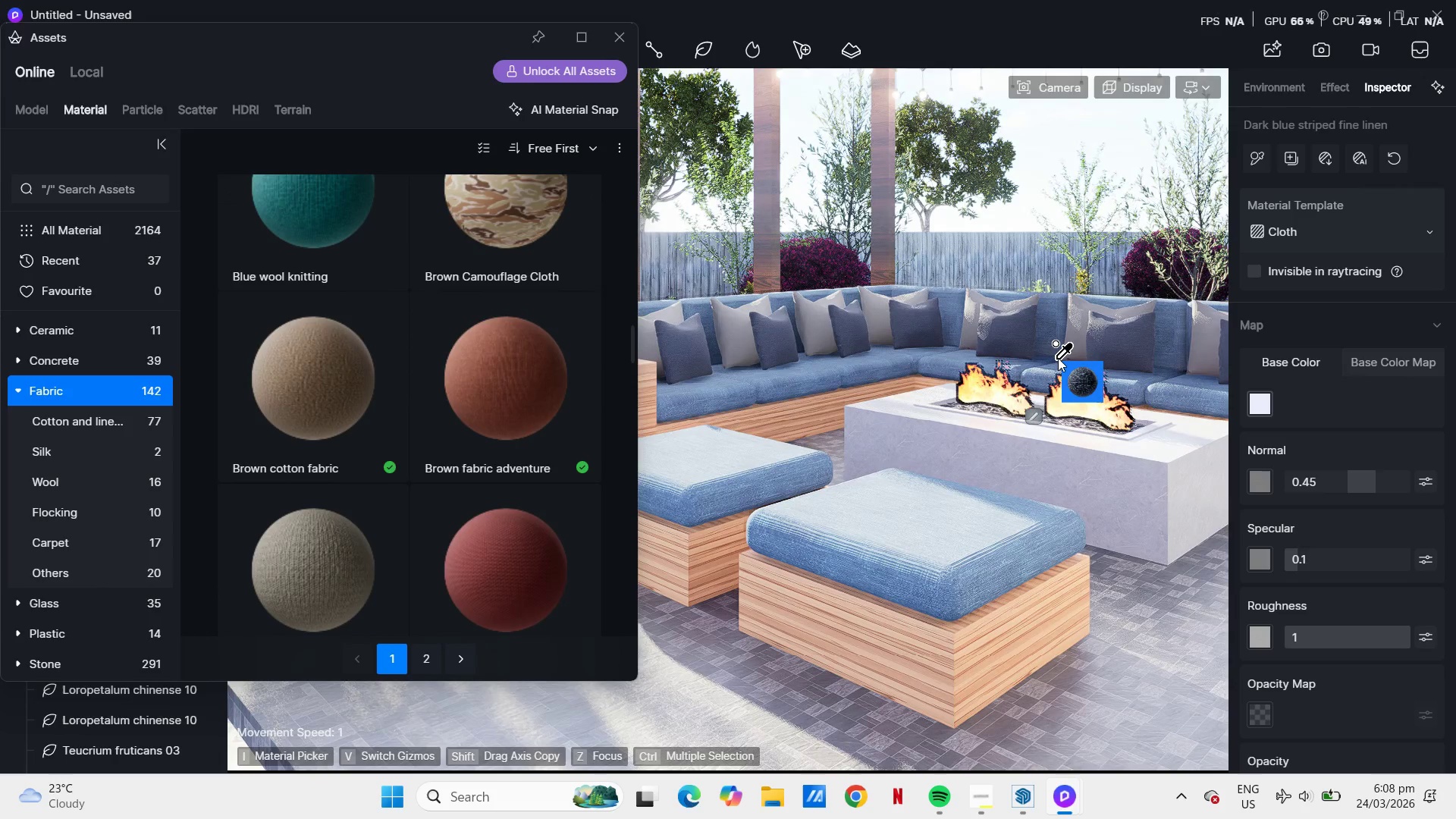 
wait(5.8)
 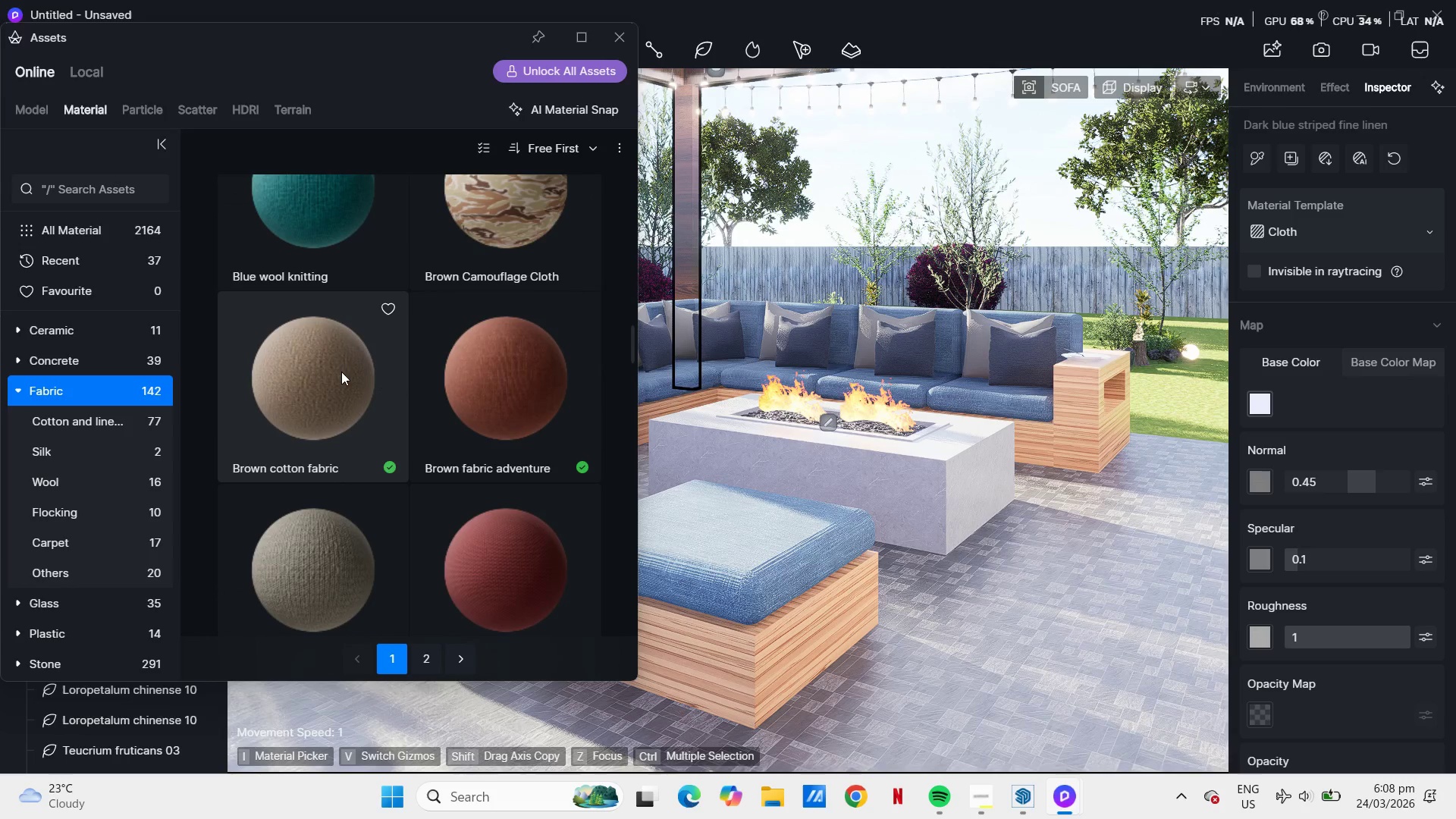 
mouse_move([673, 128])
 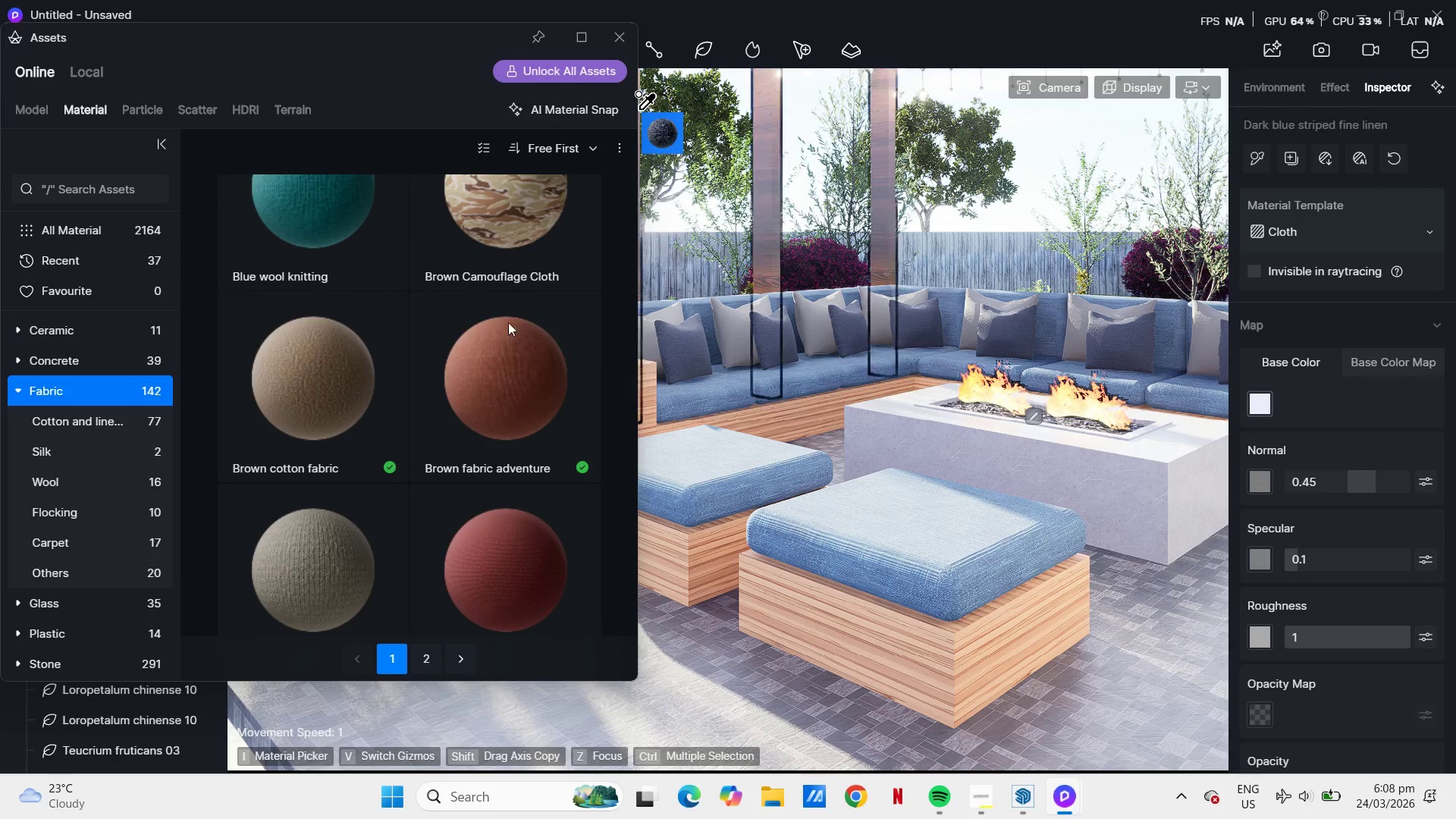 
scroll: coordinate [489, 378], scroll_direction: up, amount: 25.0
 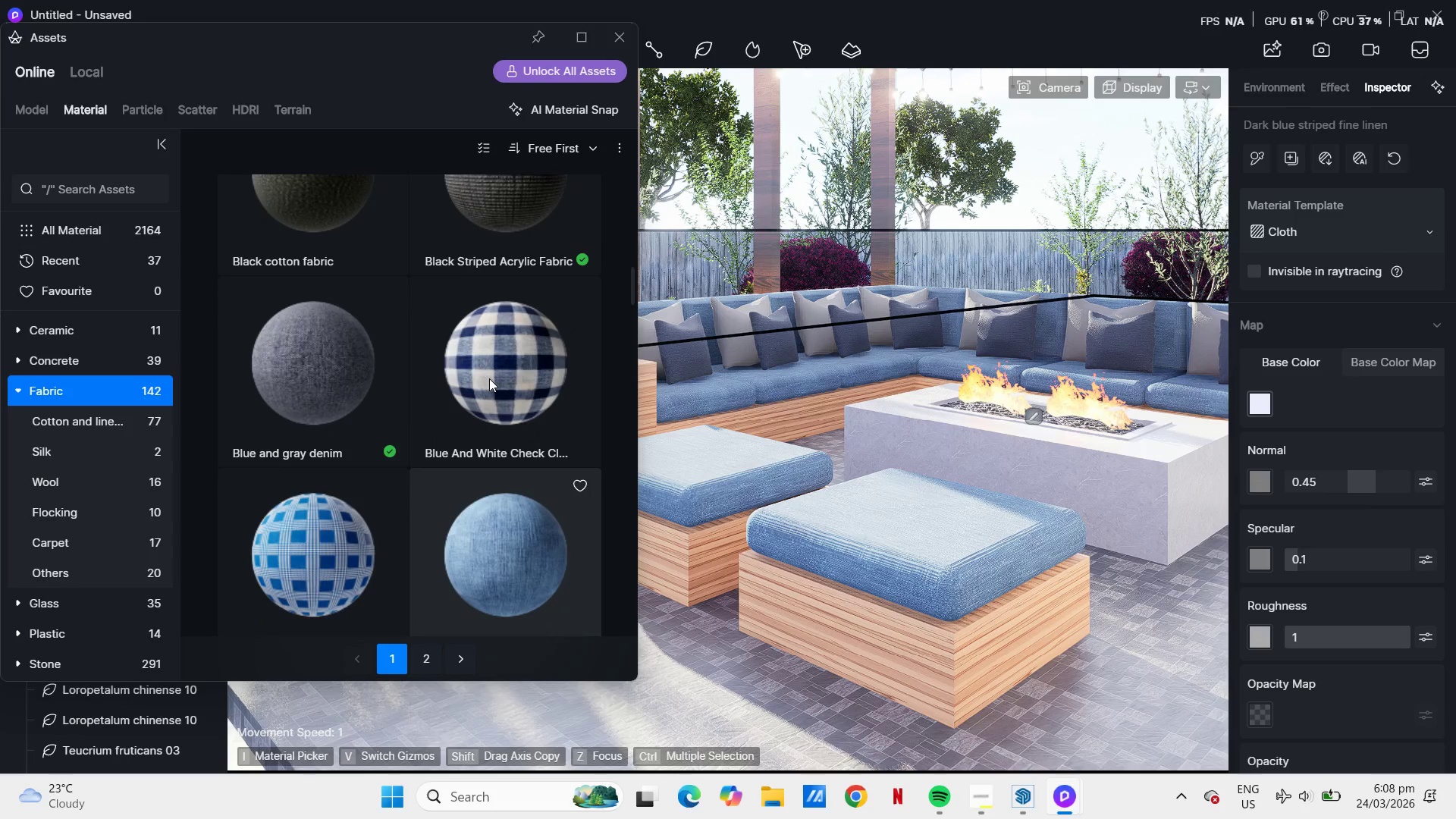 
scroll: coordinate [489, 378], scroll_direction: down, amount: 6.0
 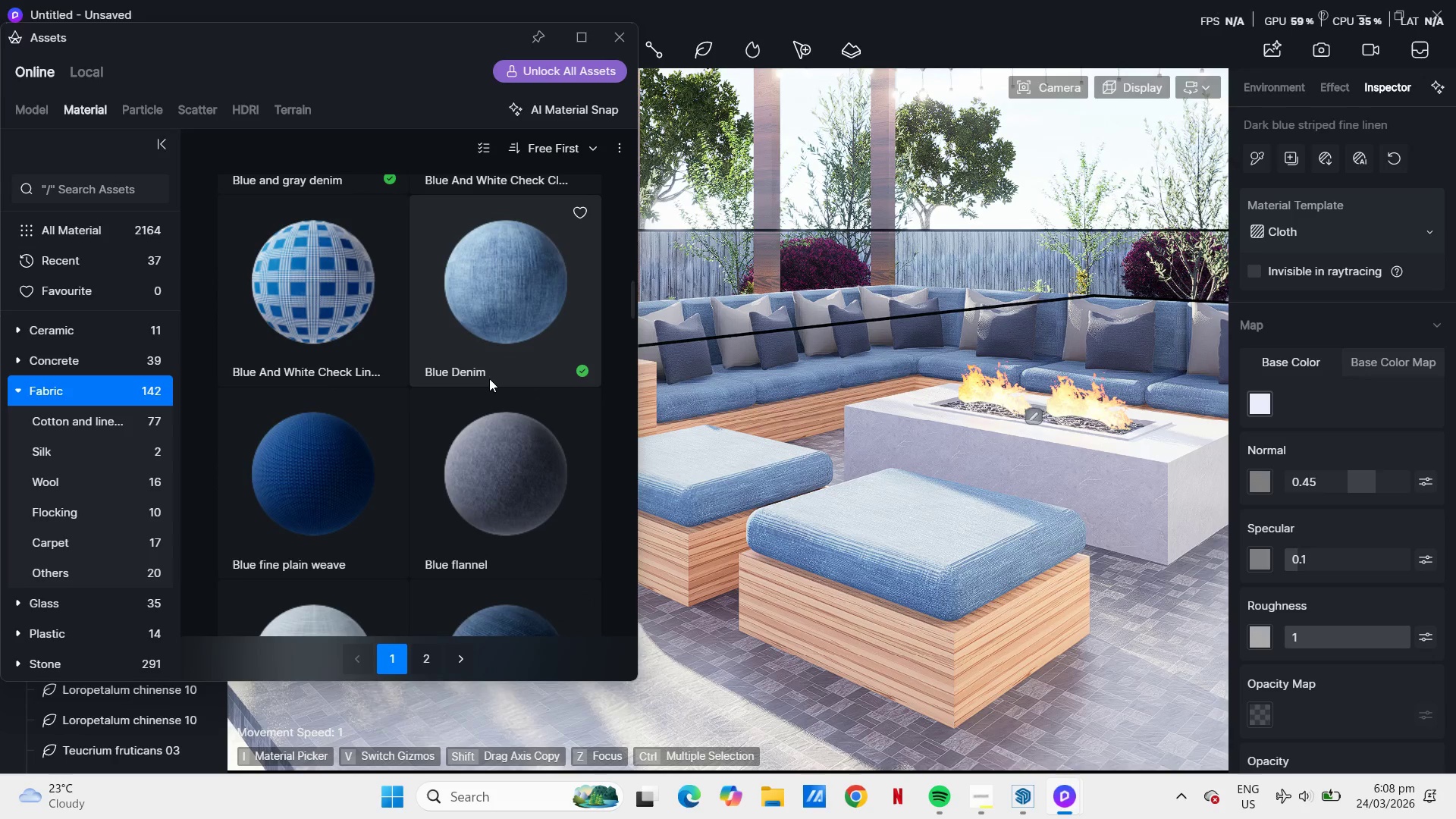 
scroll: coordinate [513, 359], scroll_direction: up, amount: 16.0
 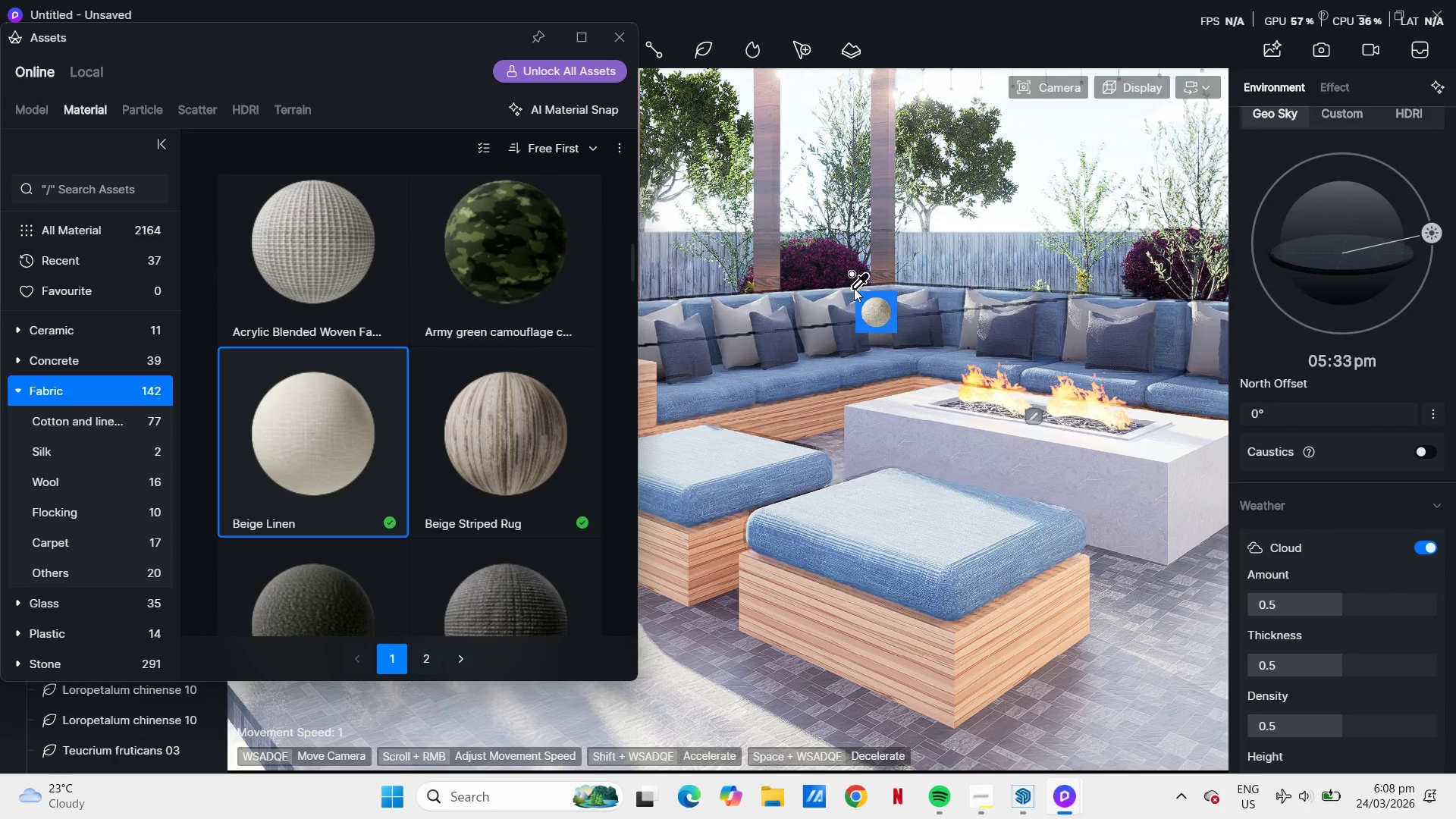 
left_click([883, 299])
 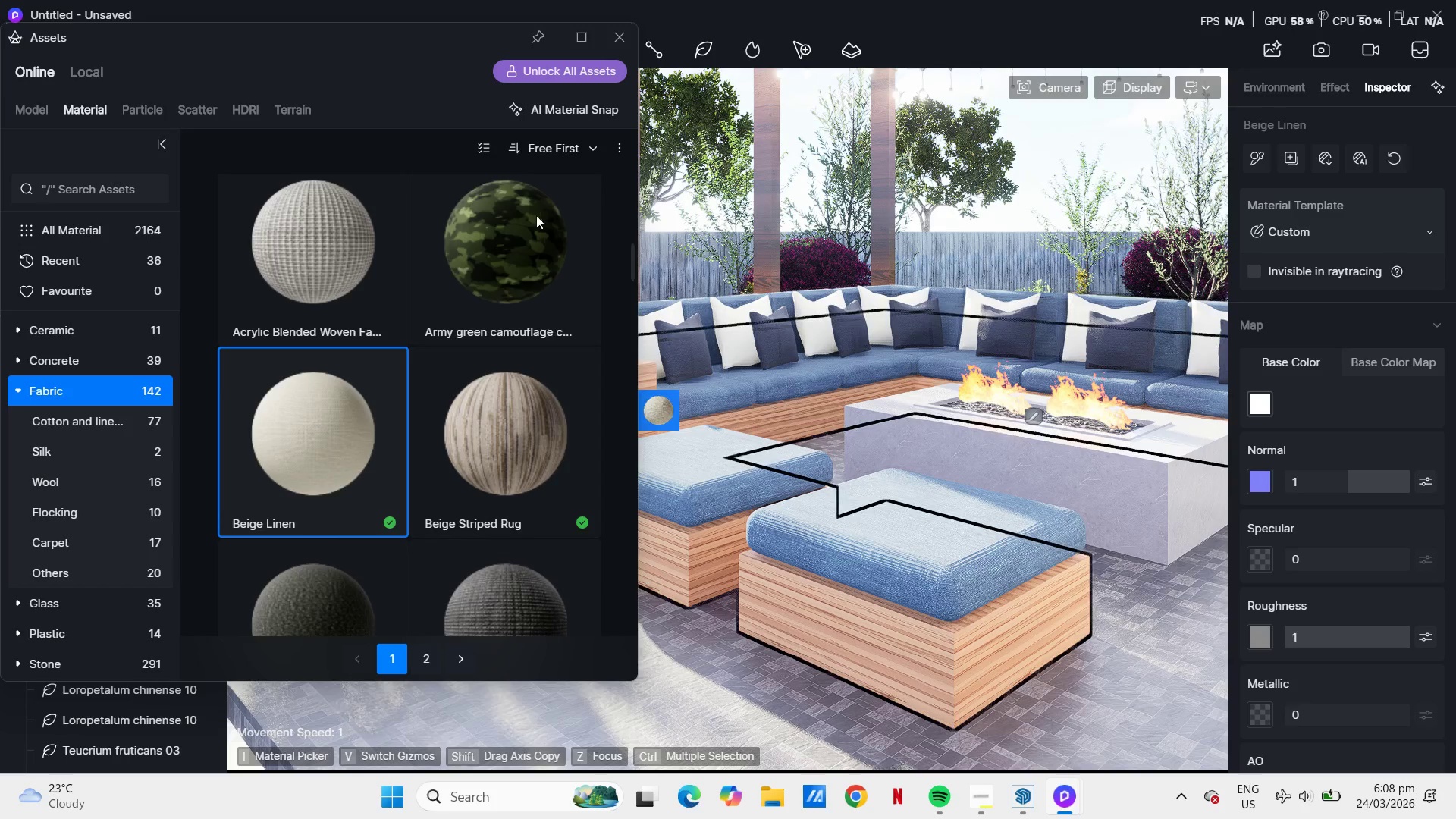 
left_click([619, 44])
 